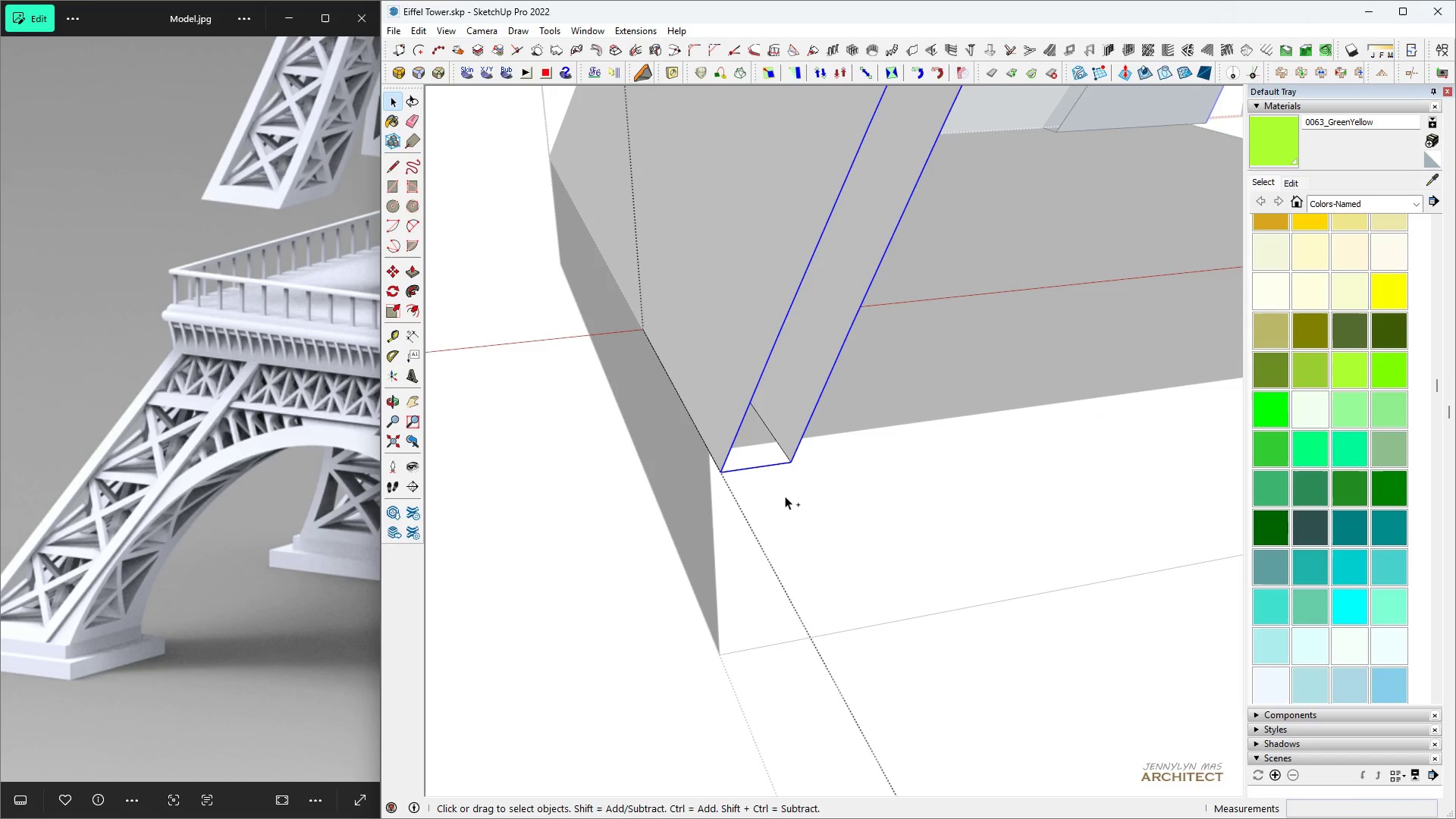 
type(hhh )
 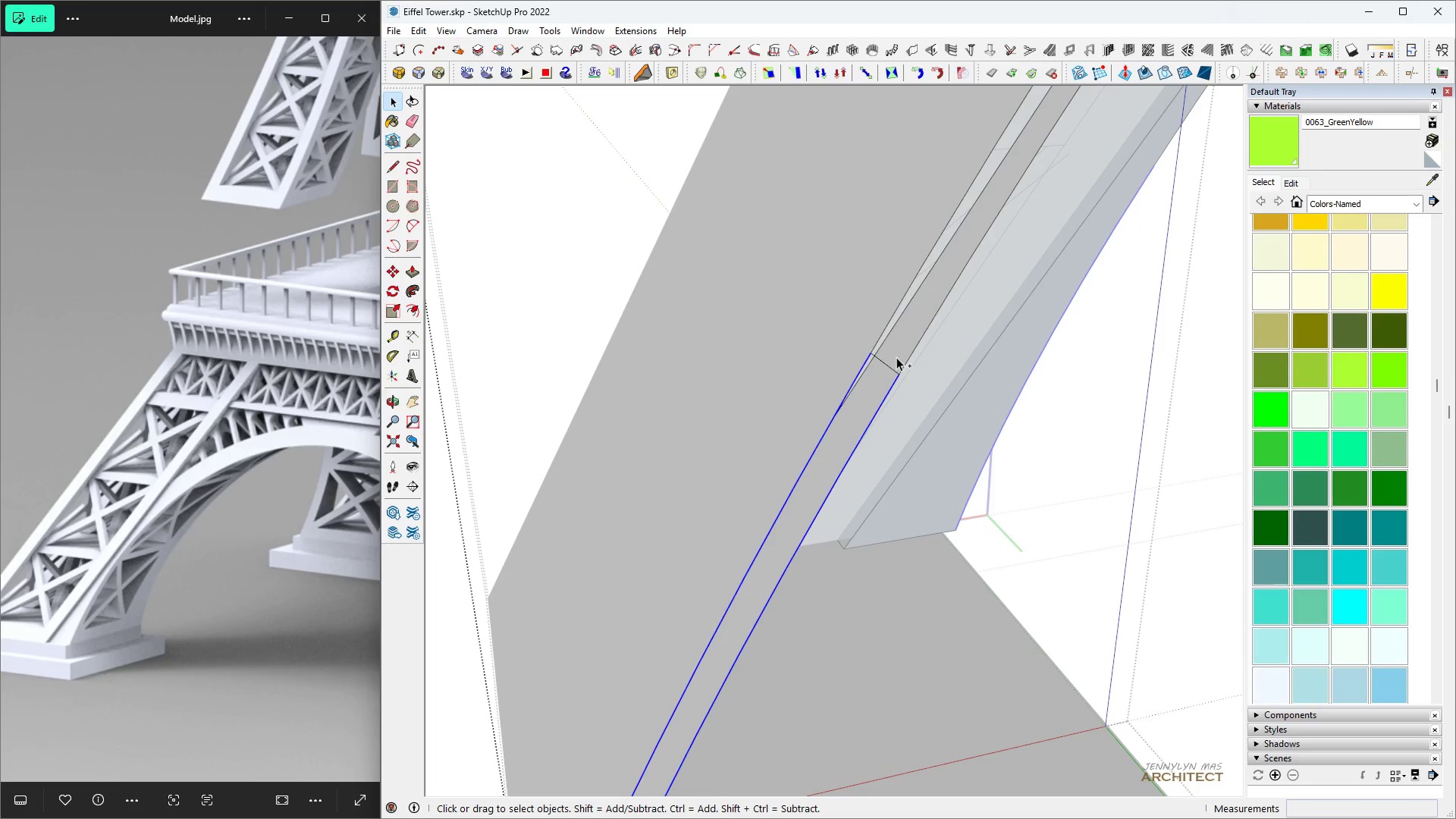 
scroll: coordinate [805, 496], scroll_direction: down, amount: 10.0
 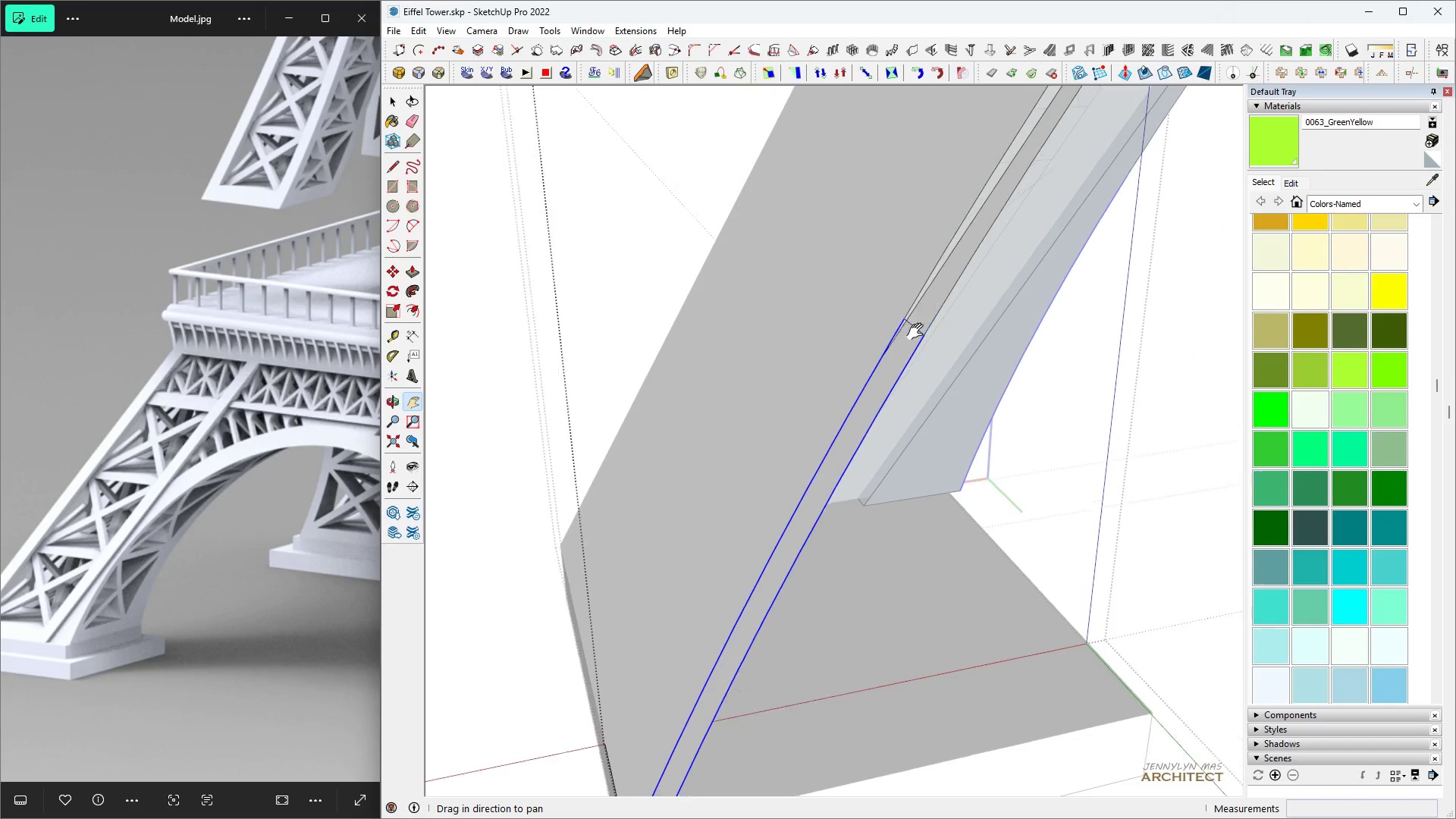 
scroll: coordinate [899, 356], scroll_direction: up, amount: 3.0
 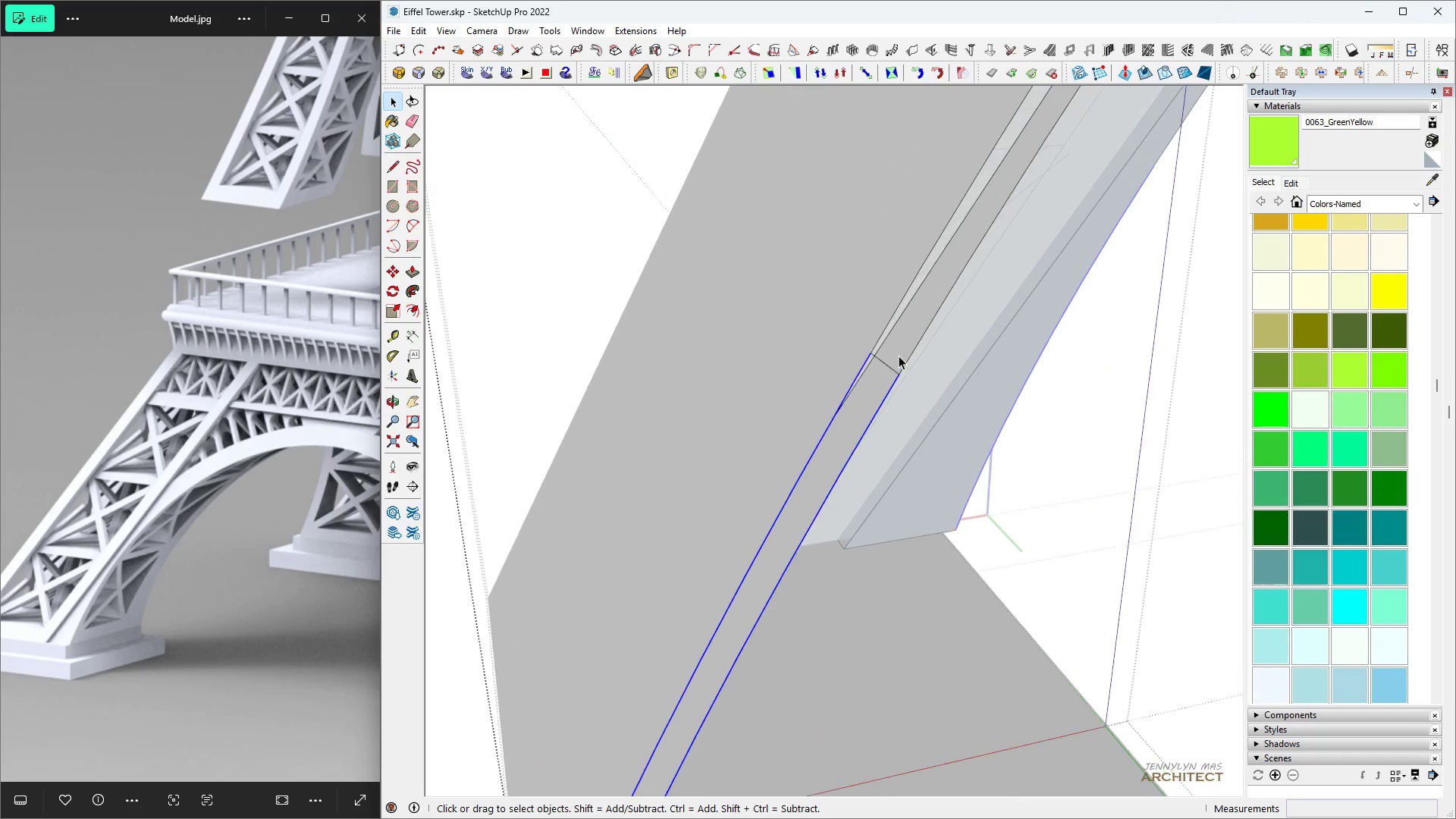 
hold_key(key=ControlLeft, duration=0.85)
left_click([887, 368])
 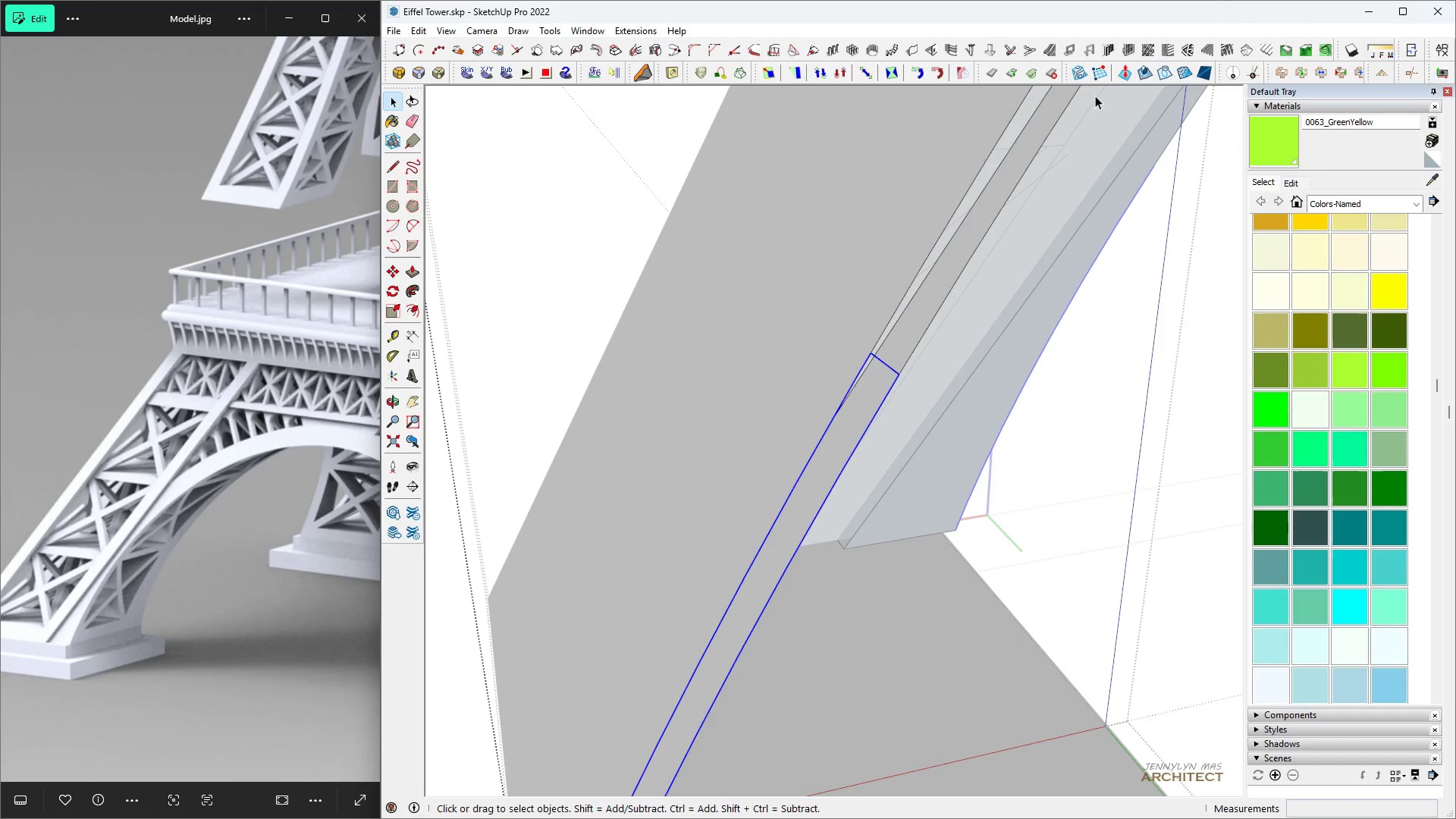 
left_click([1076, 79])
 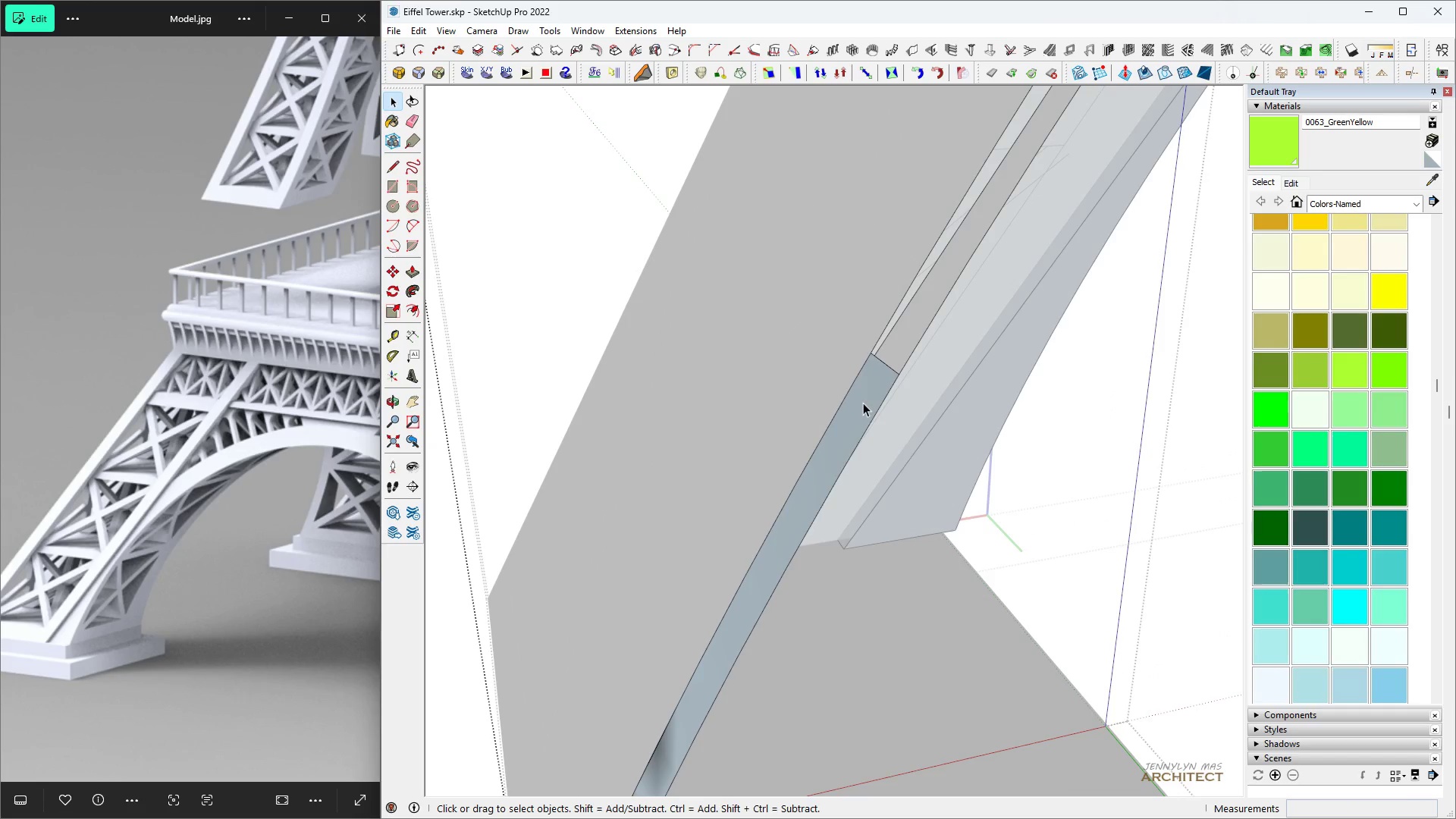 
left_click([863, 403])
 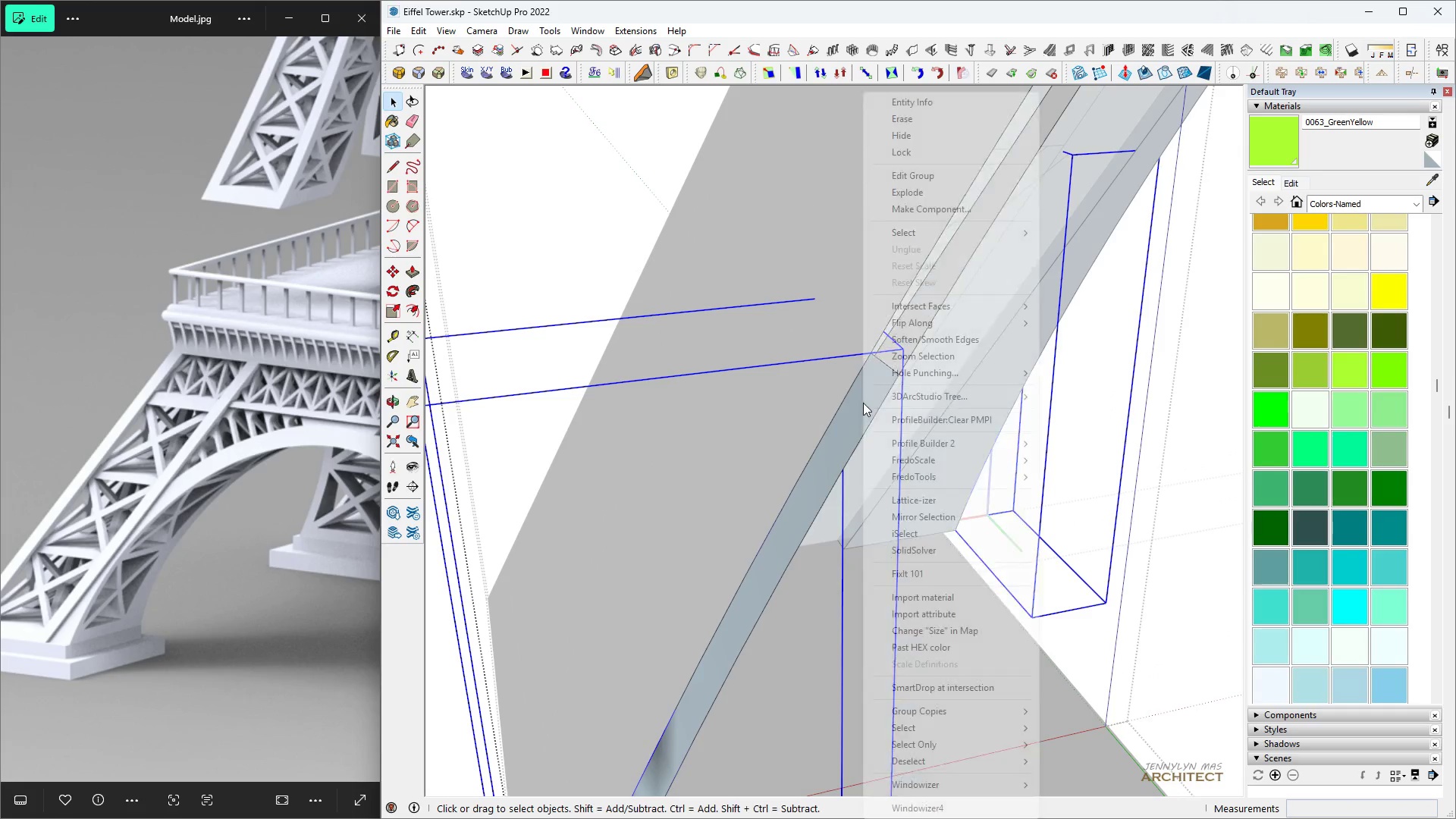 
right_click([863, 403])
 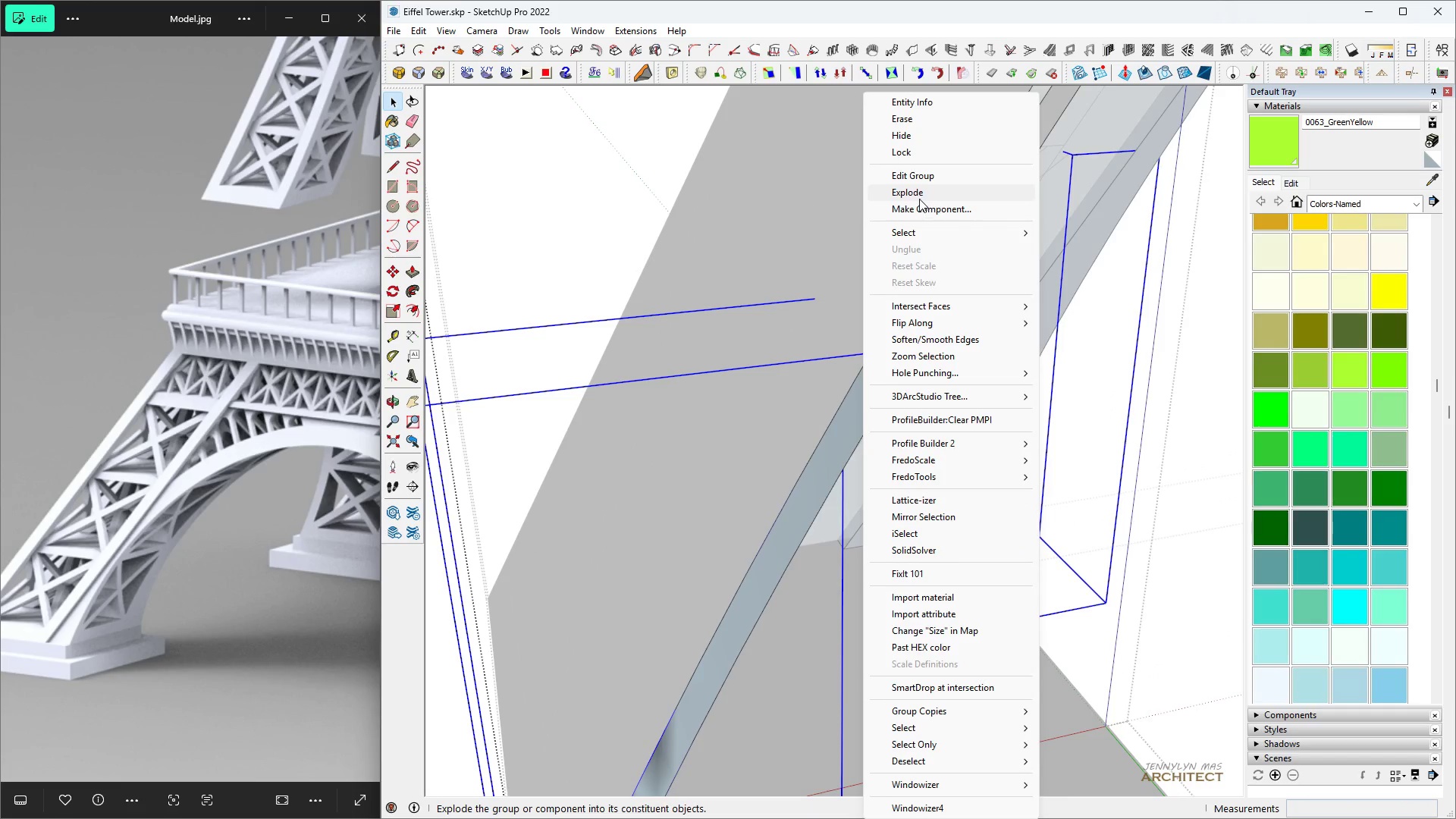 
left_click([916, 198])
 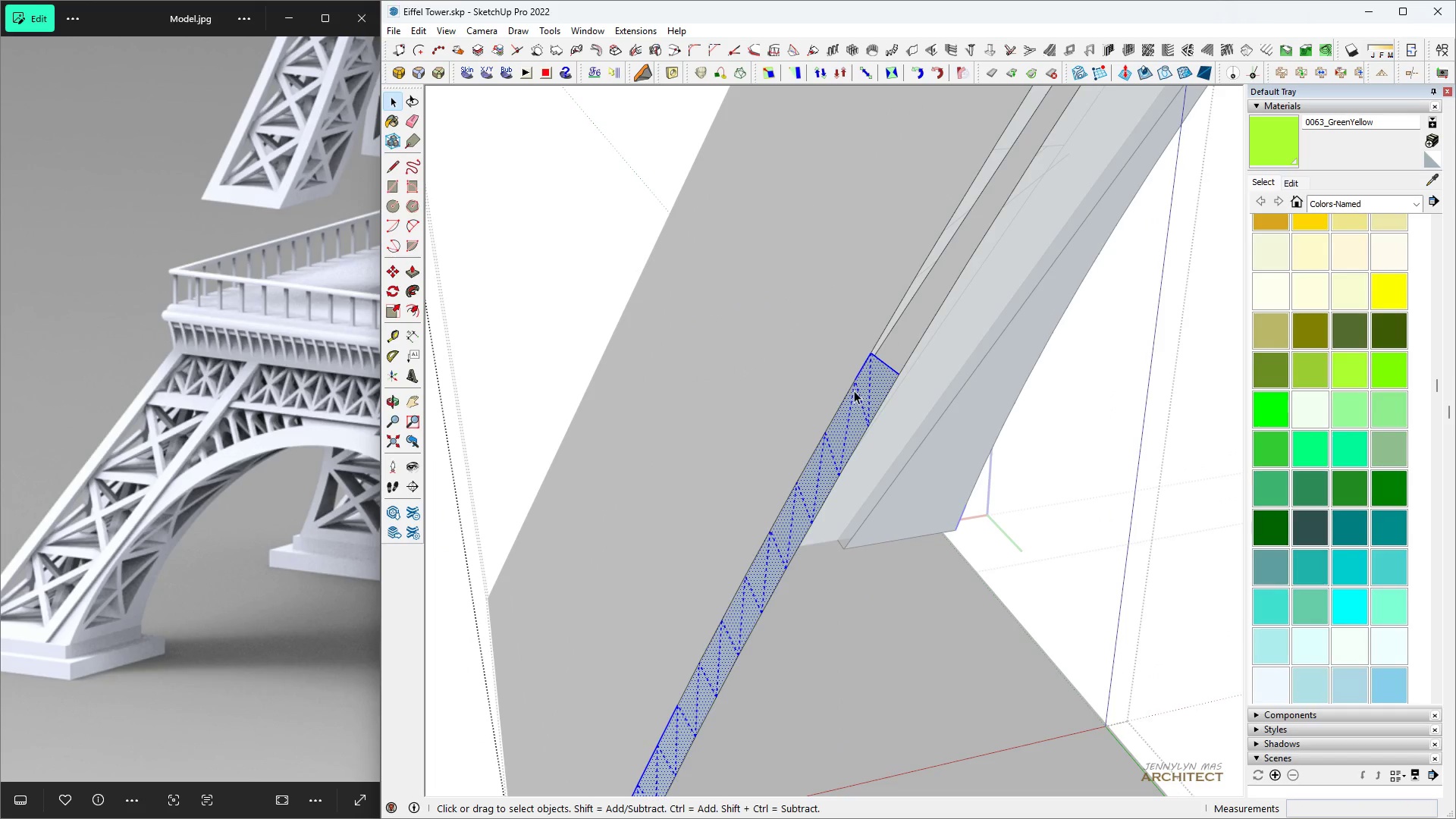 
left_click([860, 406])
 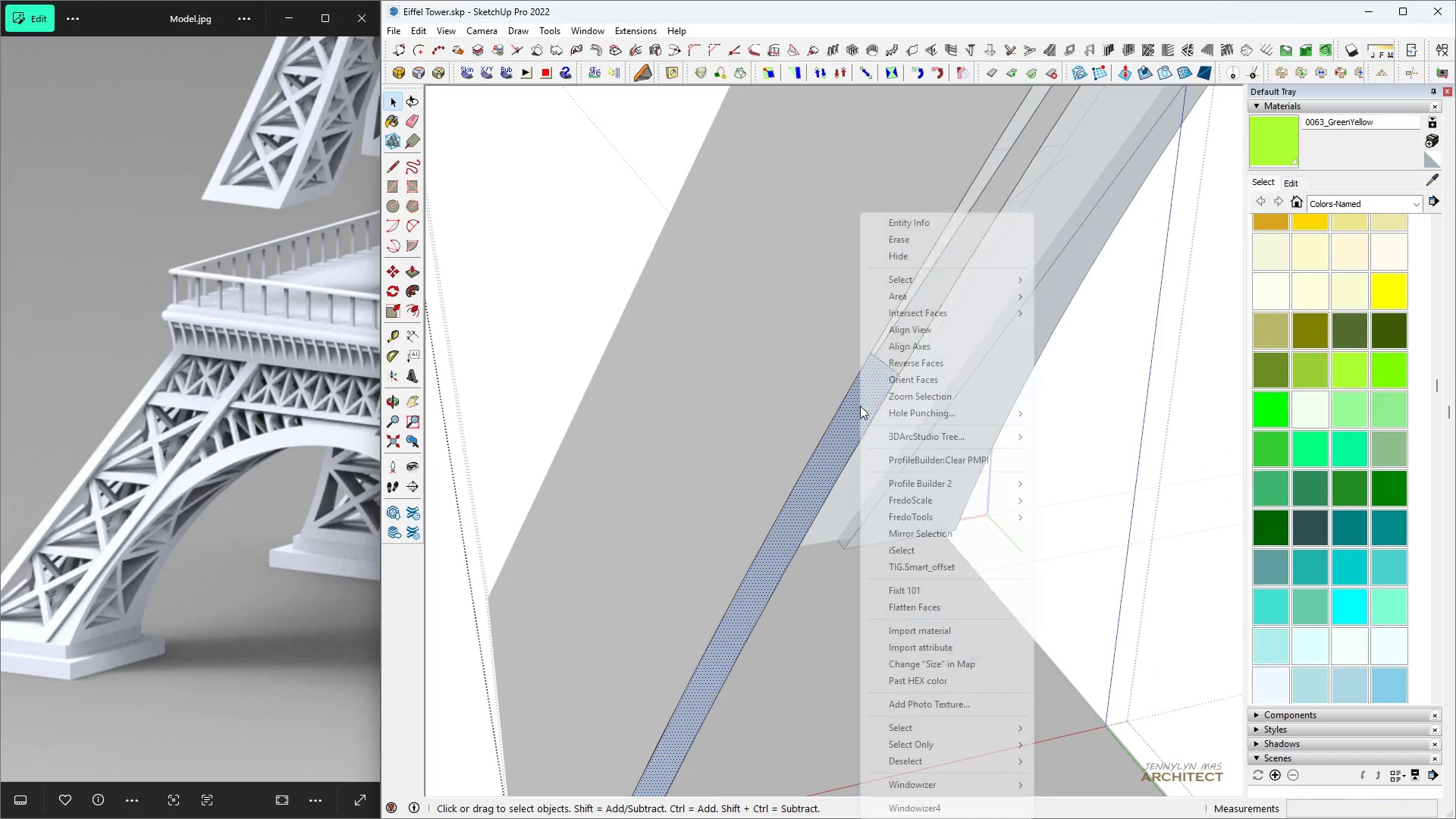 
right_click([860, 406])
 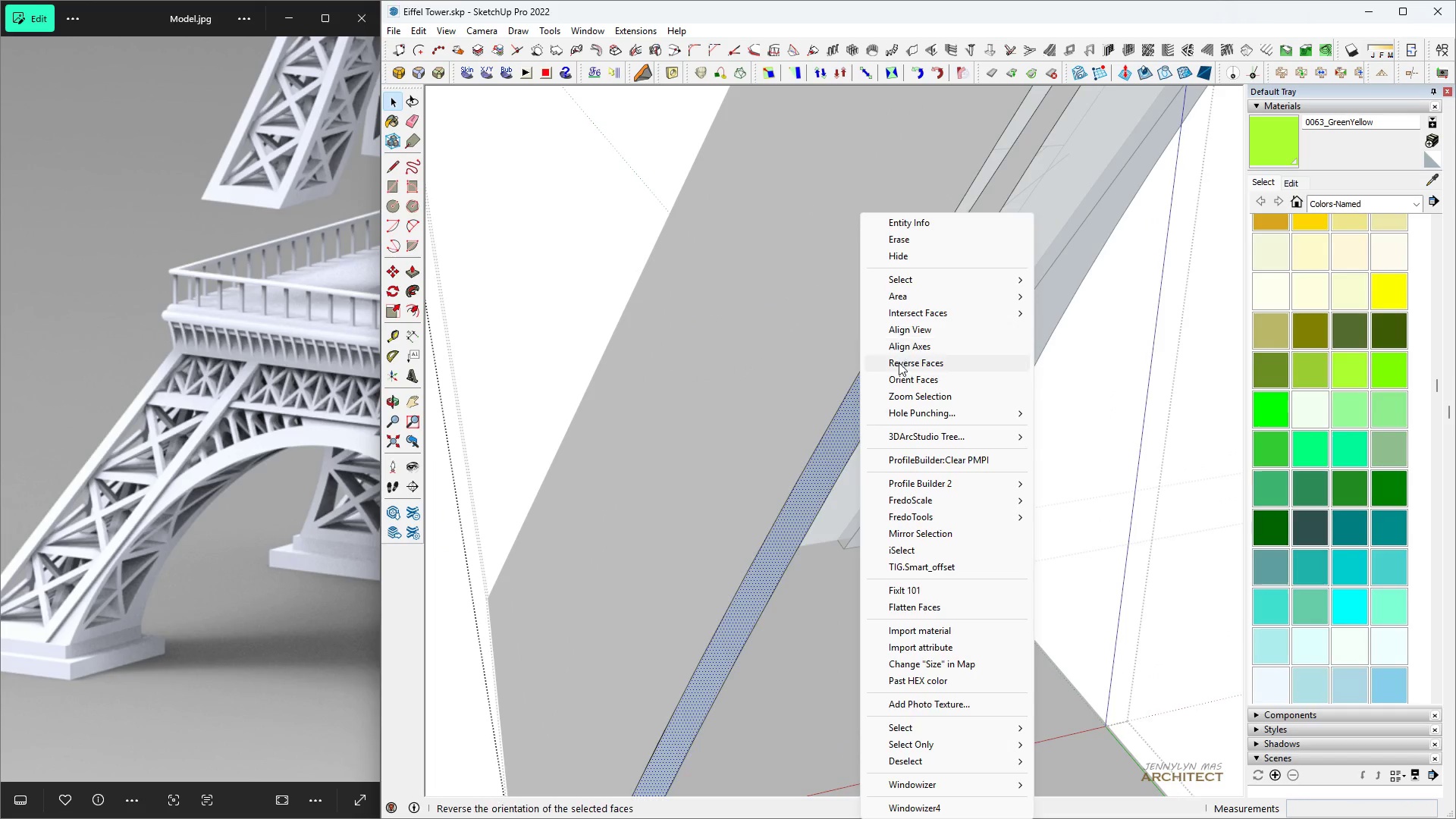 
left_click([900, 368])
 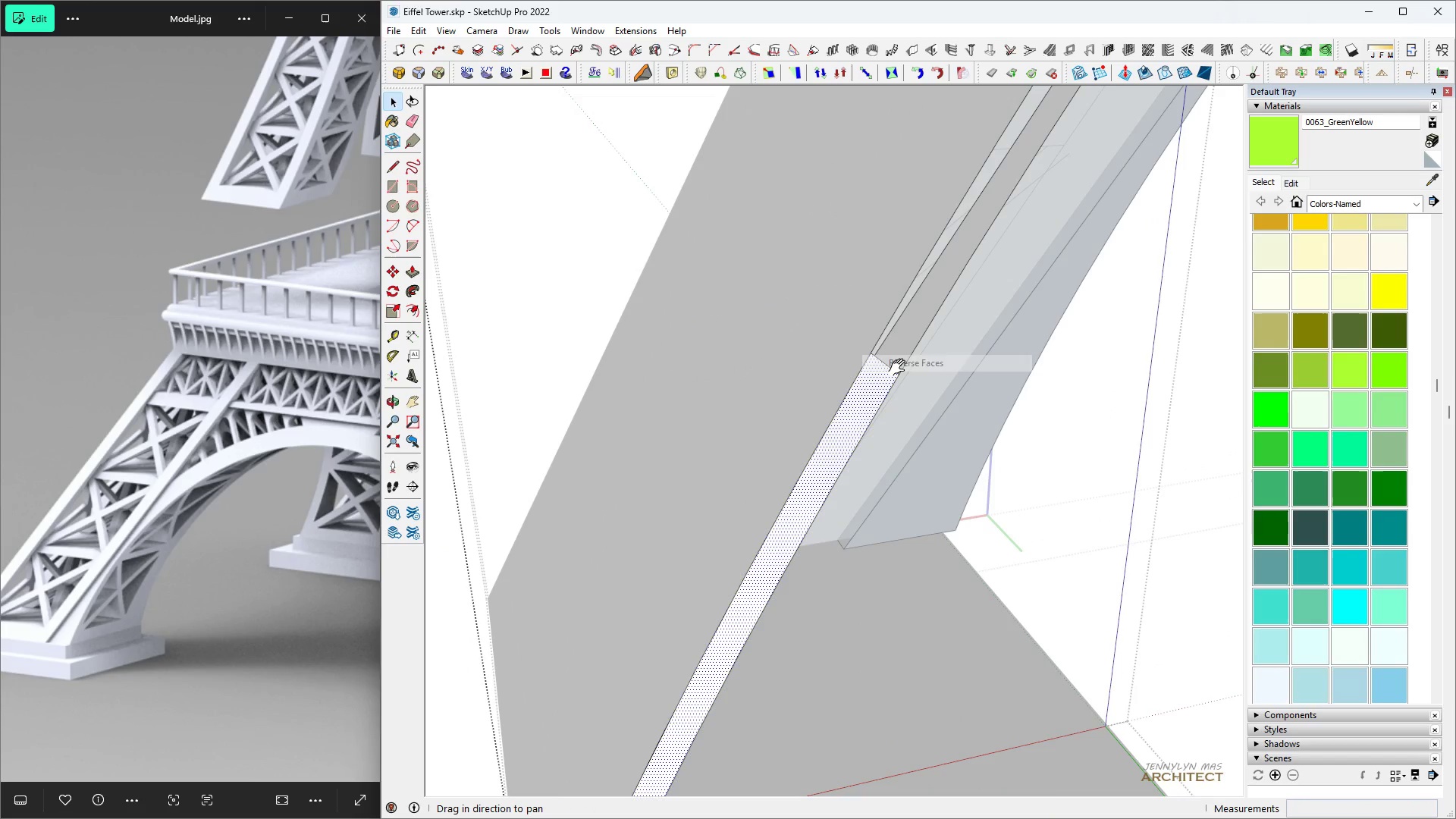 
type(hhhh )
 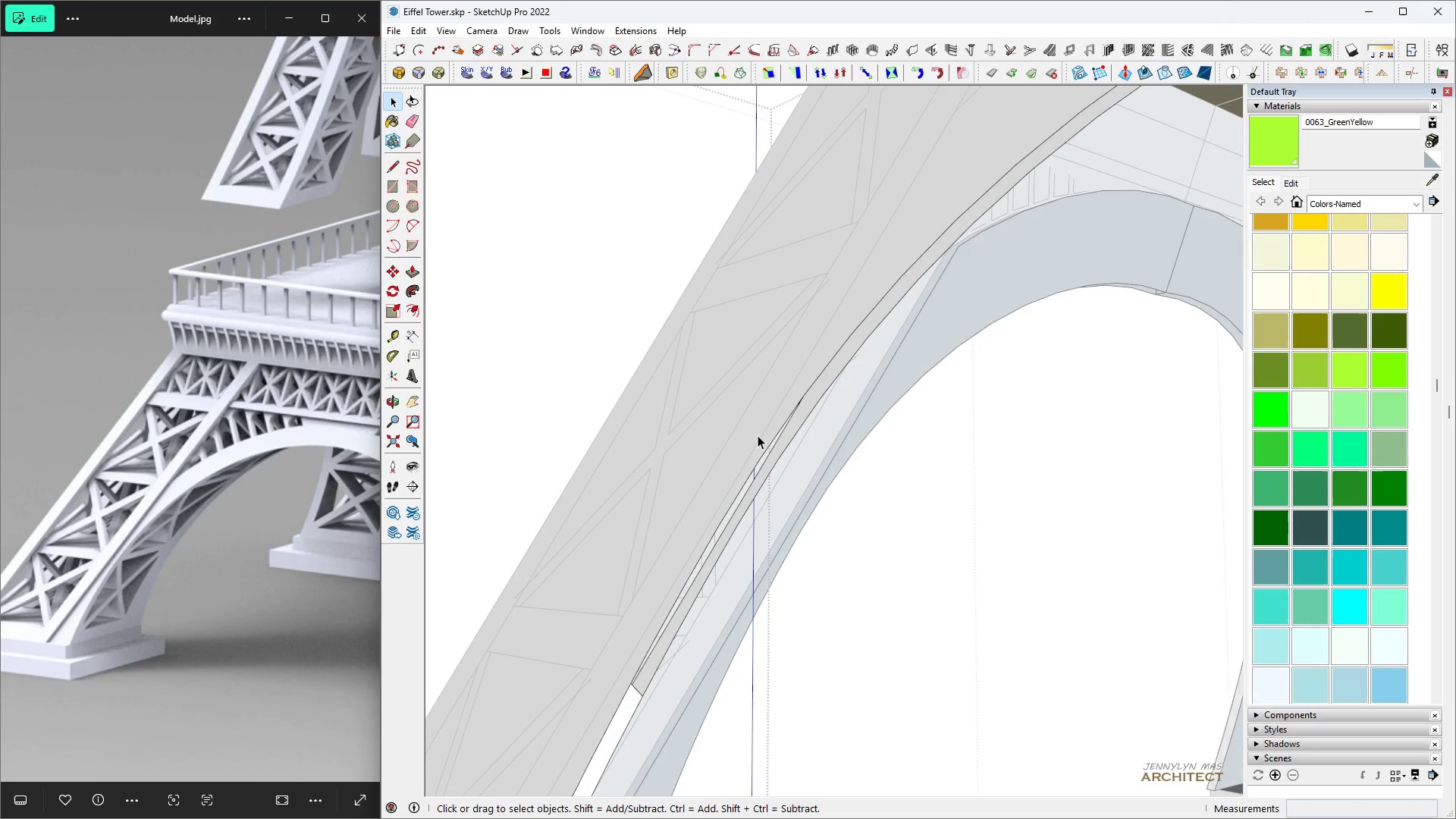 
scroll: coordinate [941, 362], scroll_direction: down, amount: 12.0
 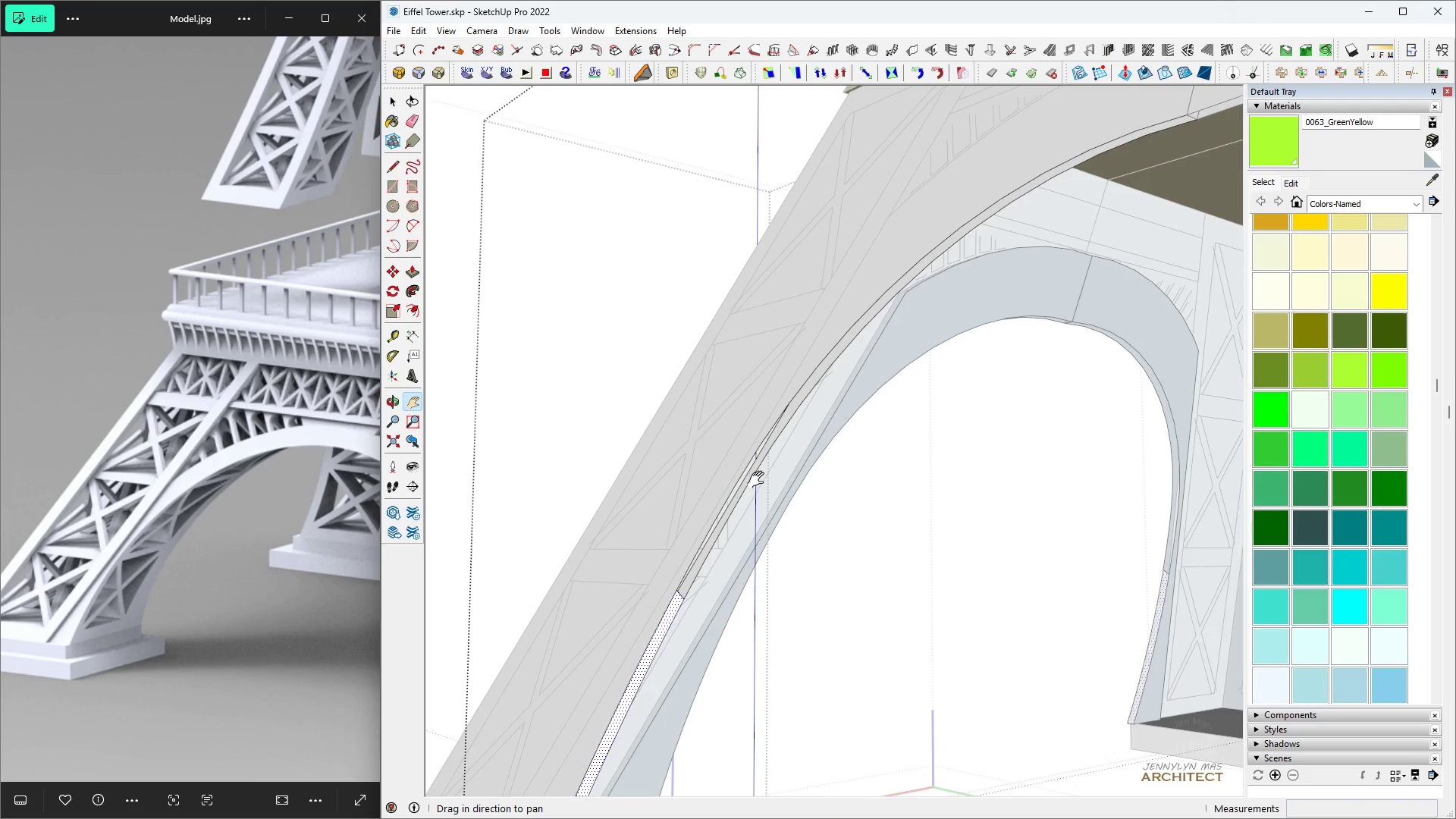 
scroll: coordinate [761, 419], scroll_direction: up, amount: 4.0
 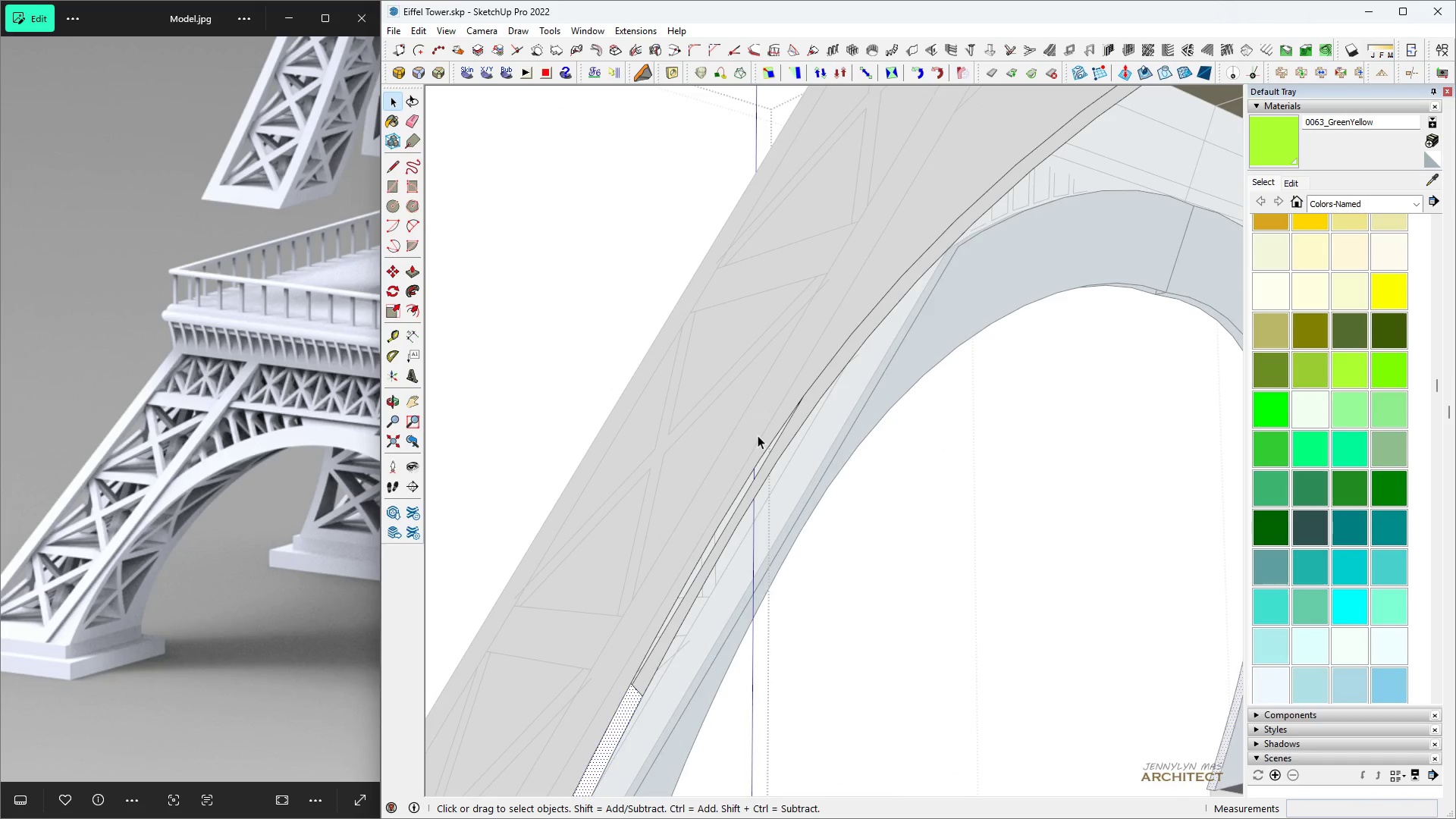 
double_click([758, 435])
 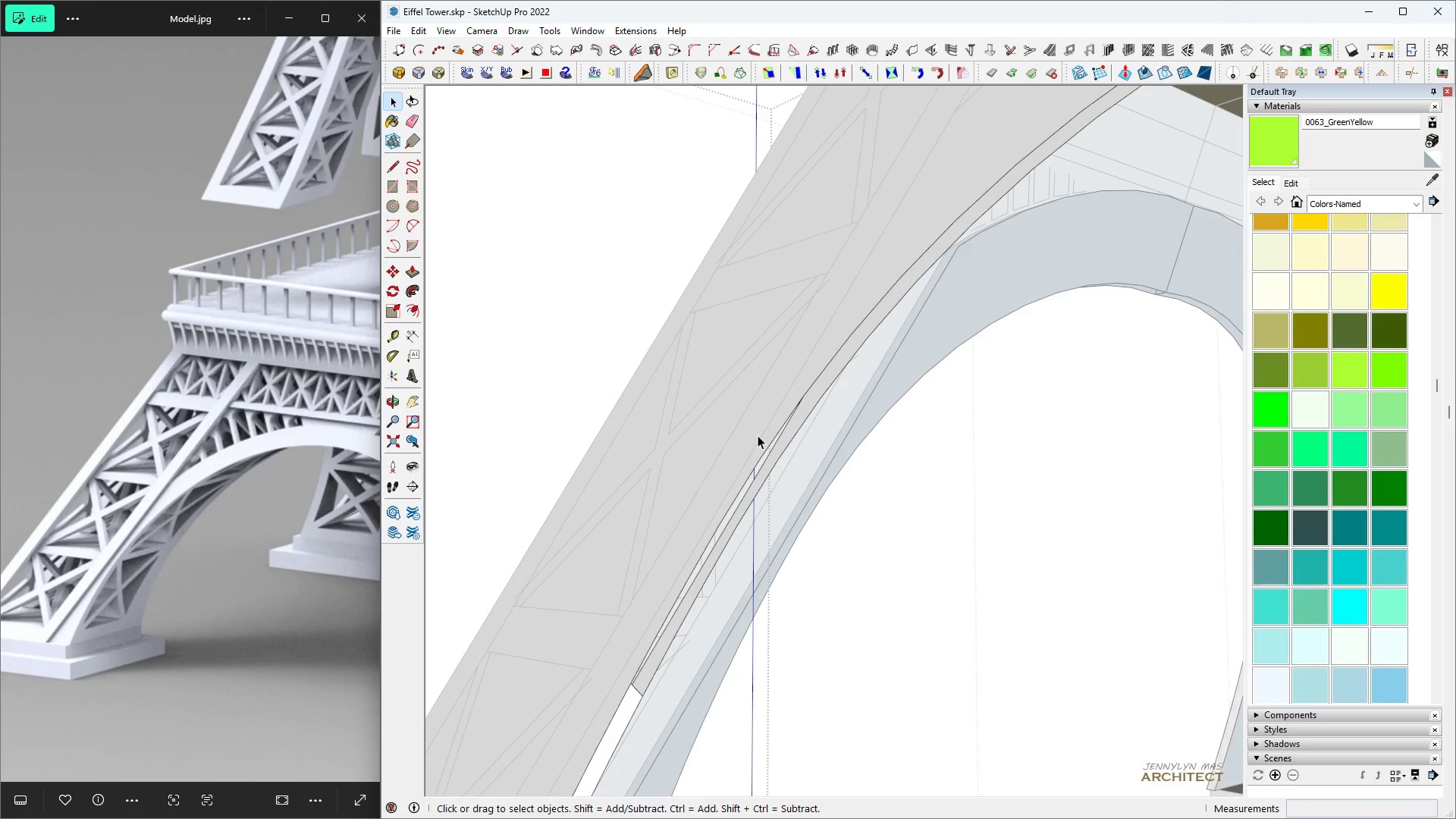 
triple_click([758, 435])
 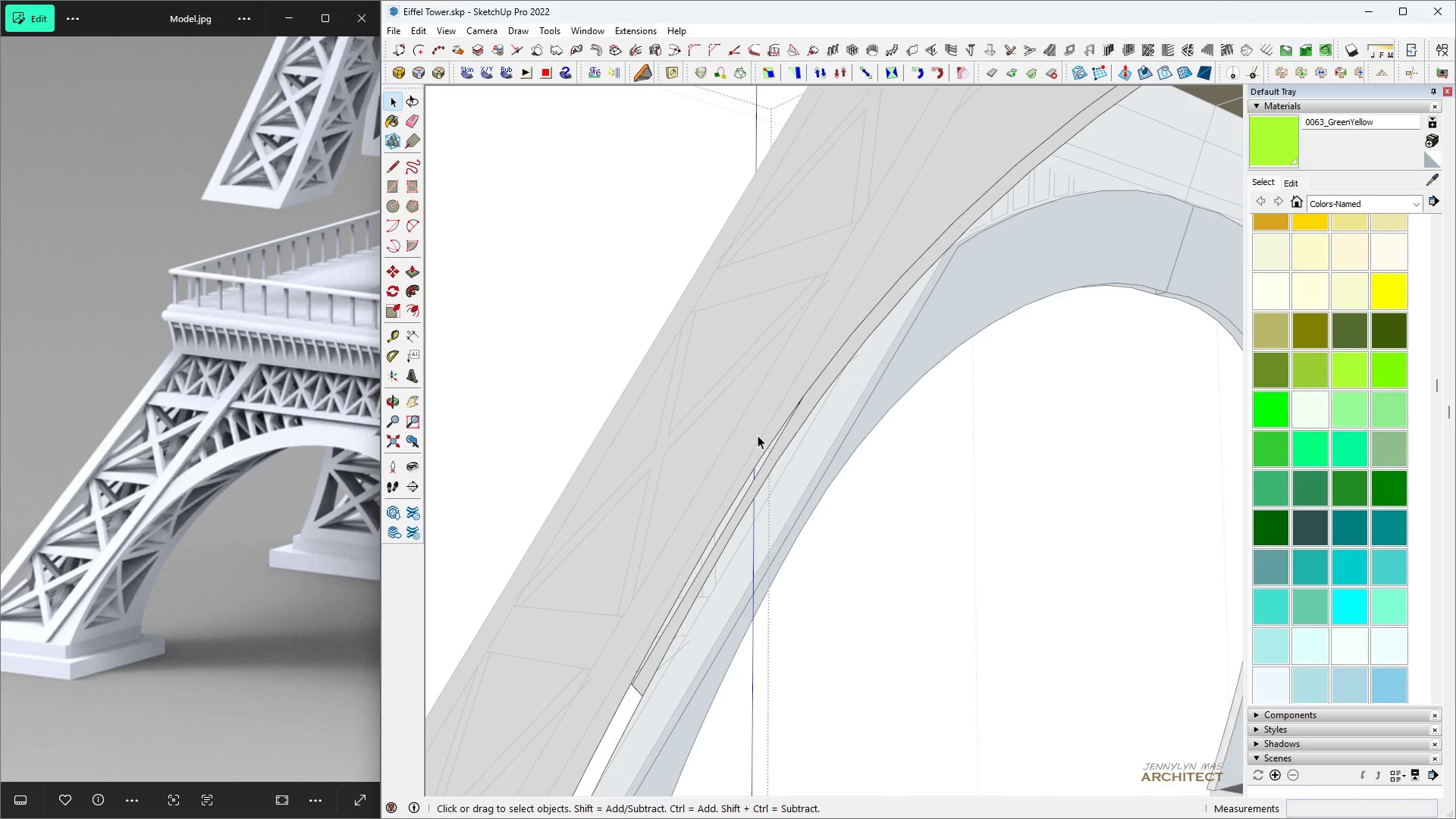 
triple_click([758, 435])
 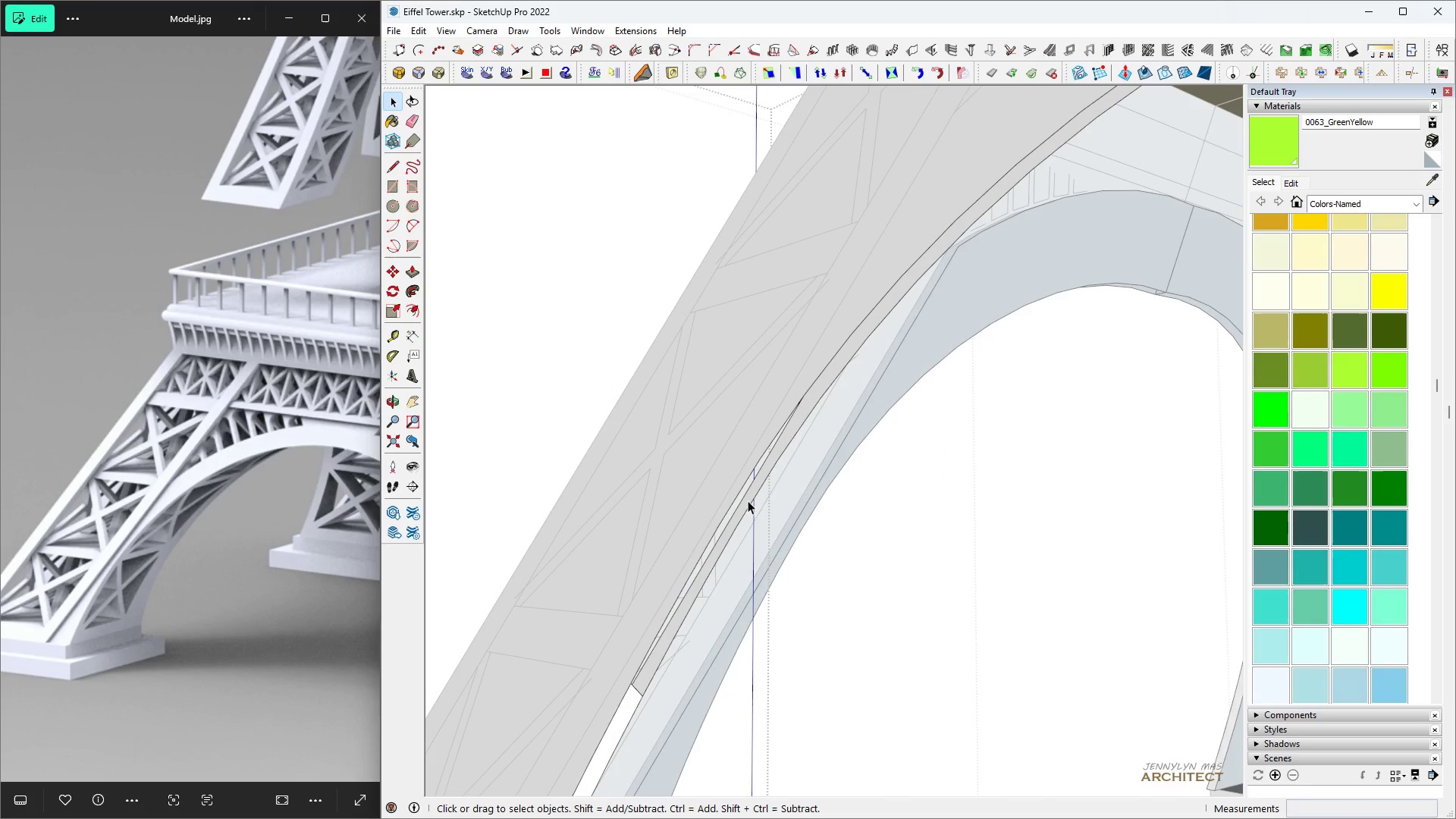 
key(Space)
 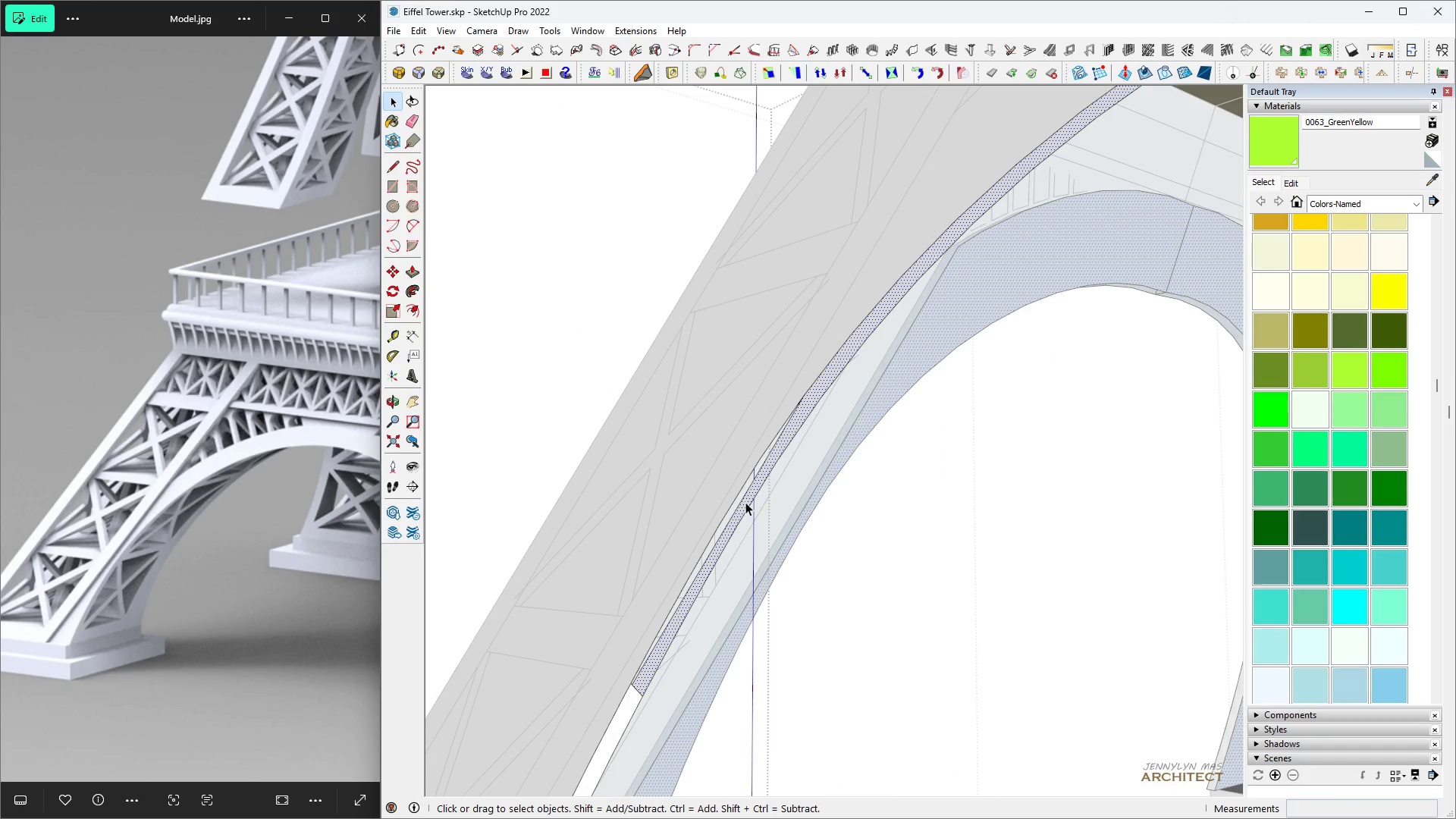 
double_click([745, 502])
 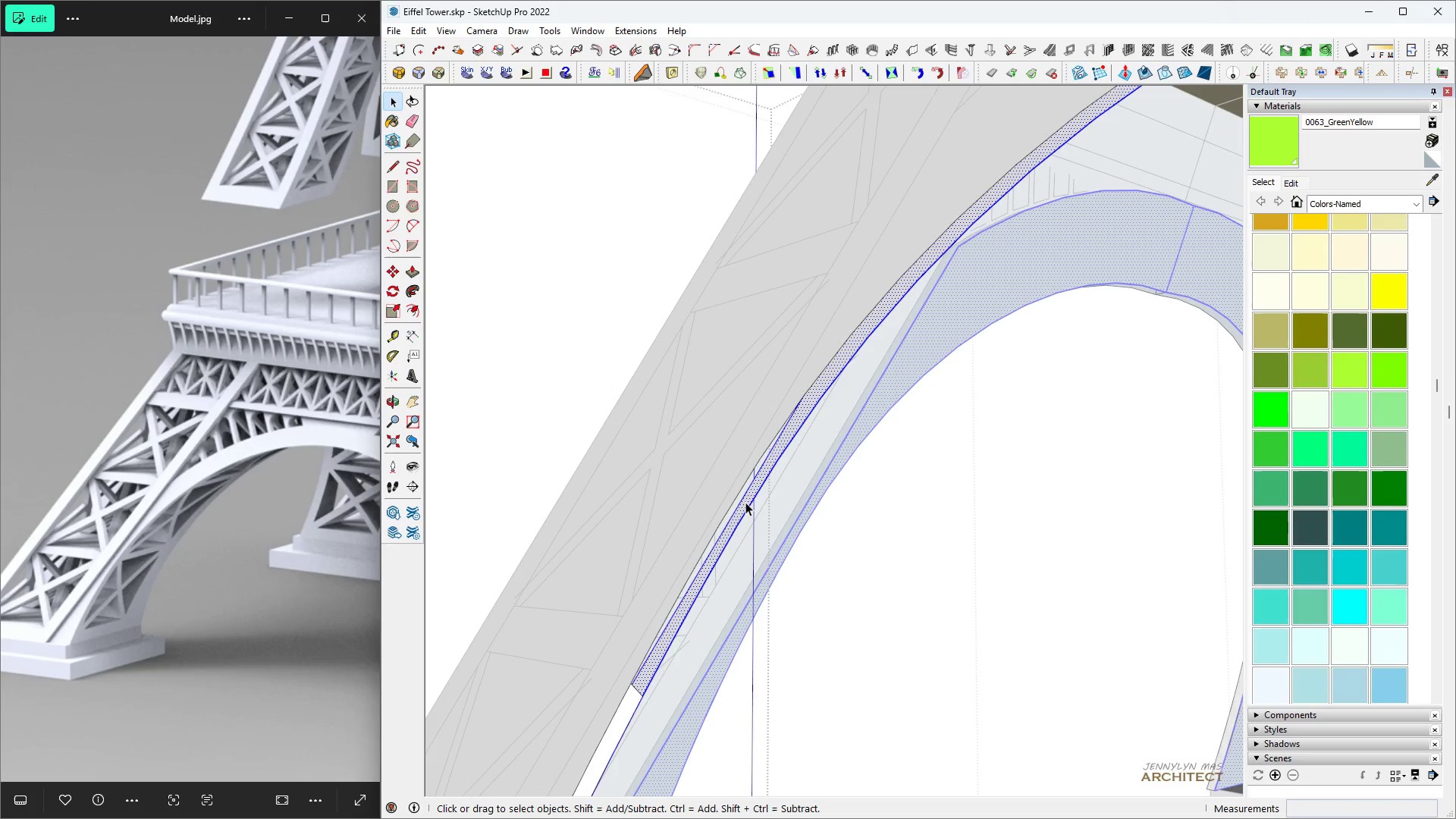 
triple_click([745, 502])
 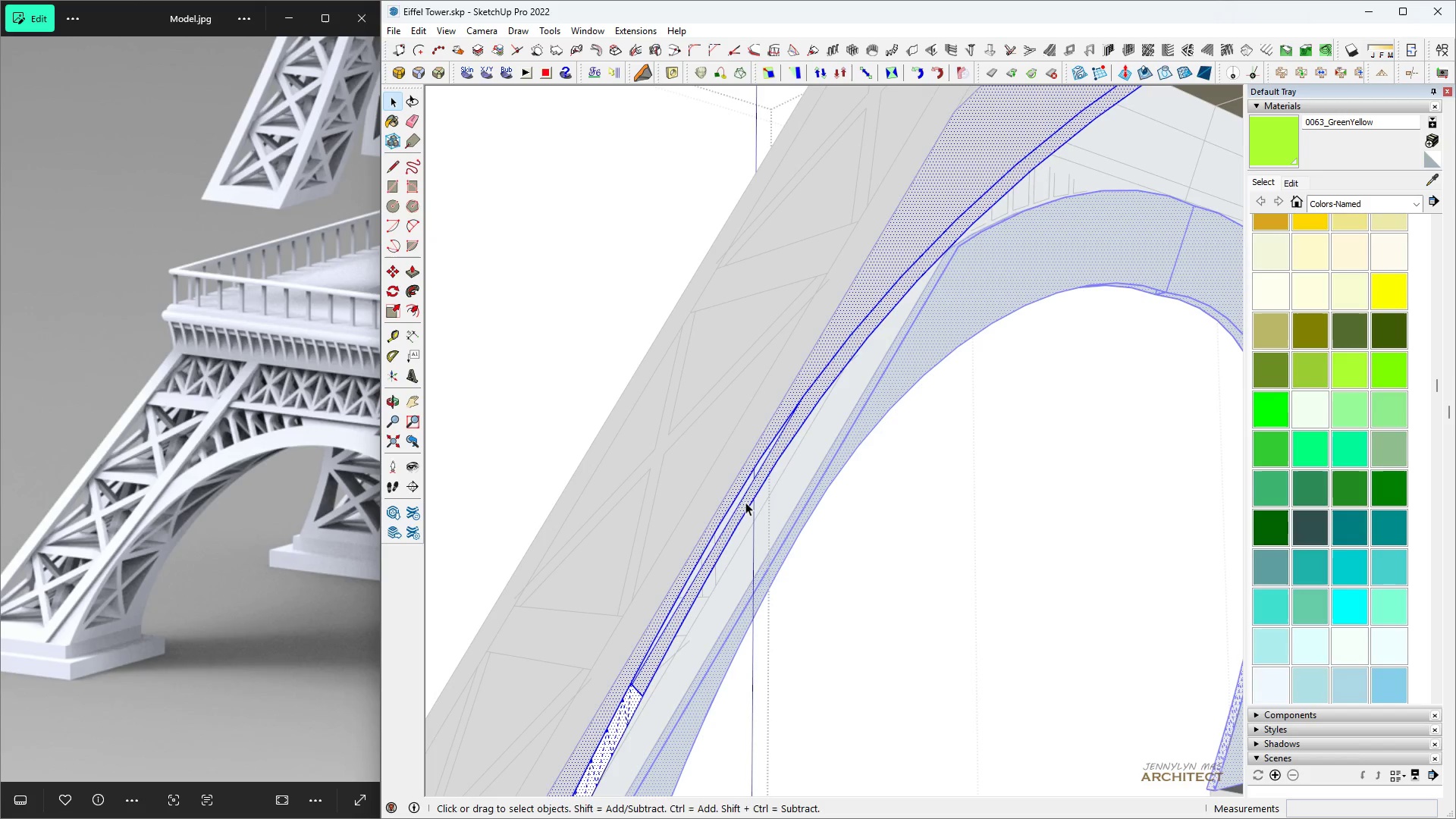 
triple_click([745, 502])
 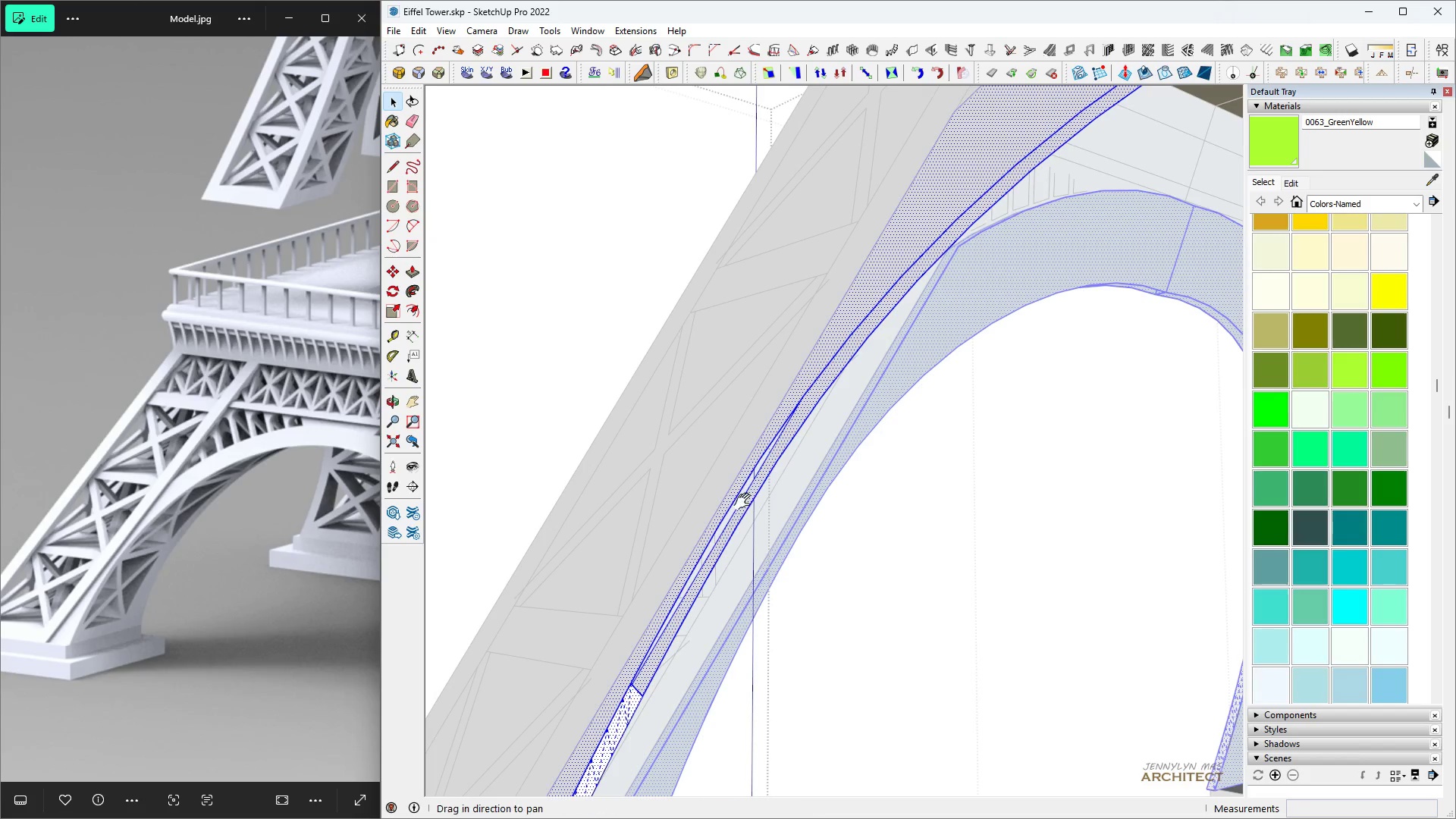 
key(H)
 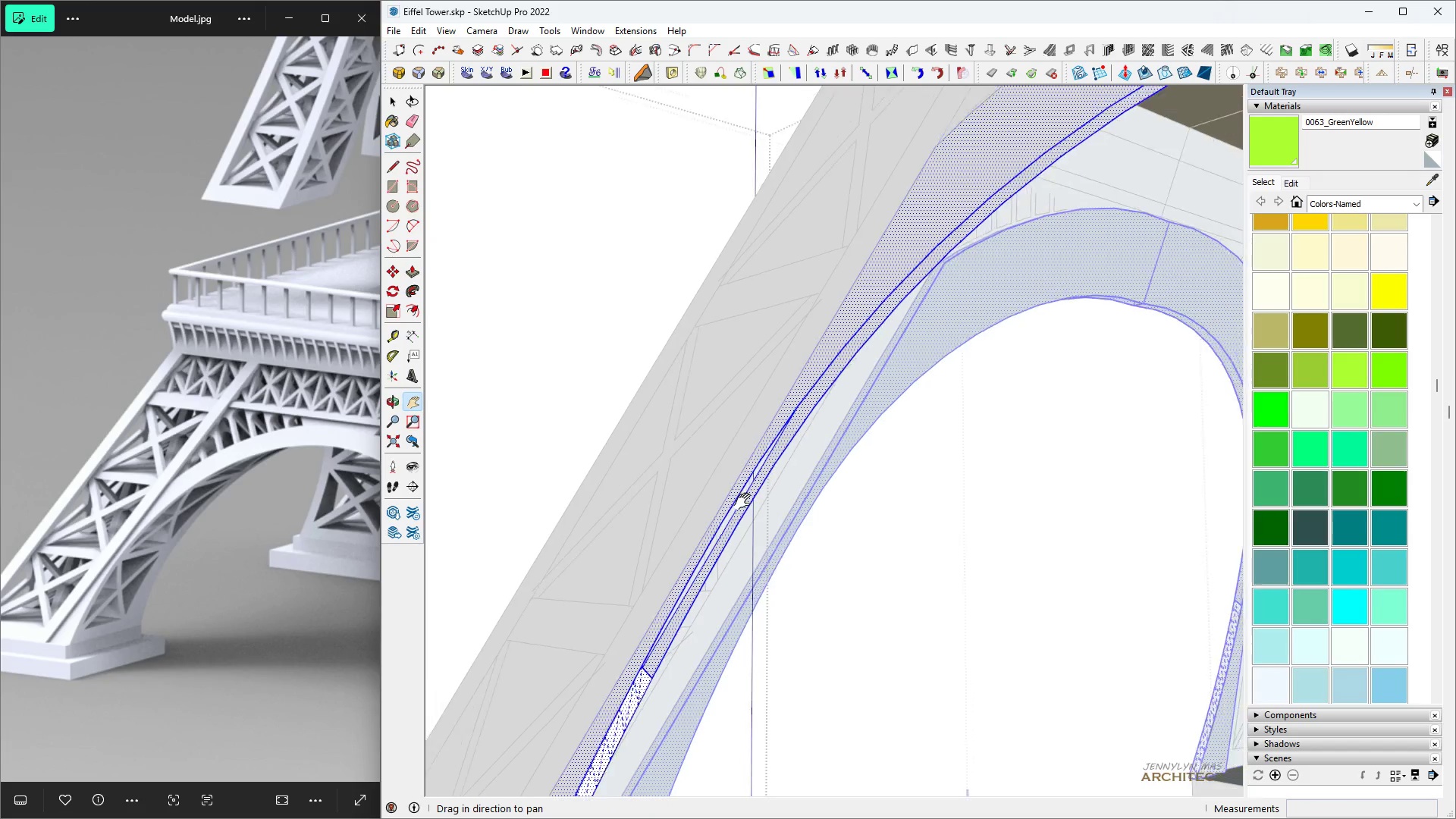 
scroll: coordinate [745, 502], scroll_direction: down, amount: 4.0
 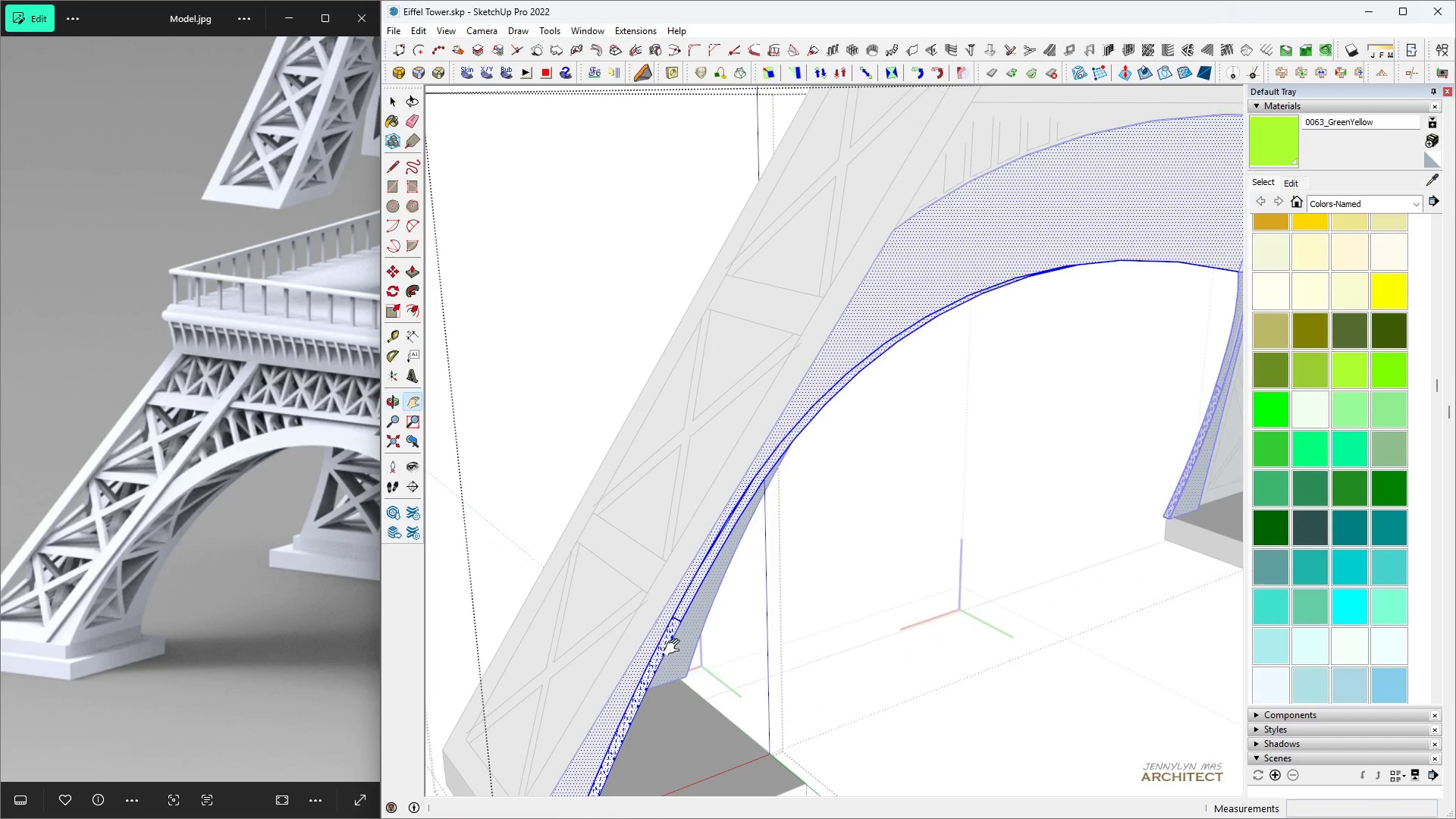 
scroll: coordinate [668, 592], scroll_direction: up, amount: 6.0
 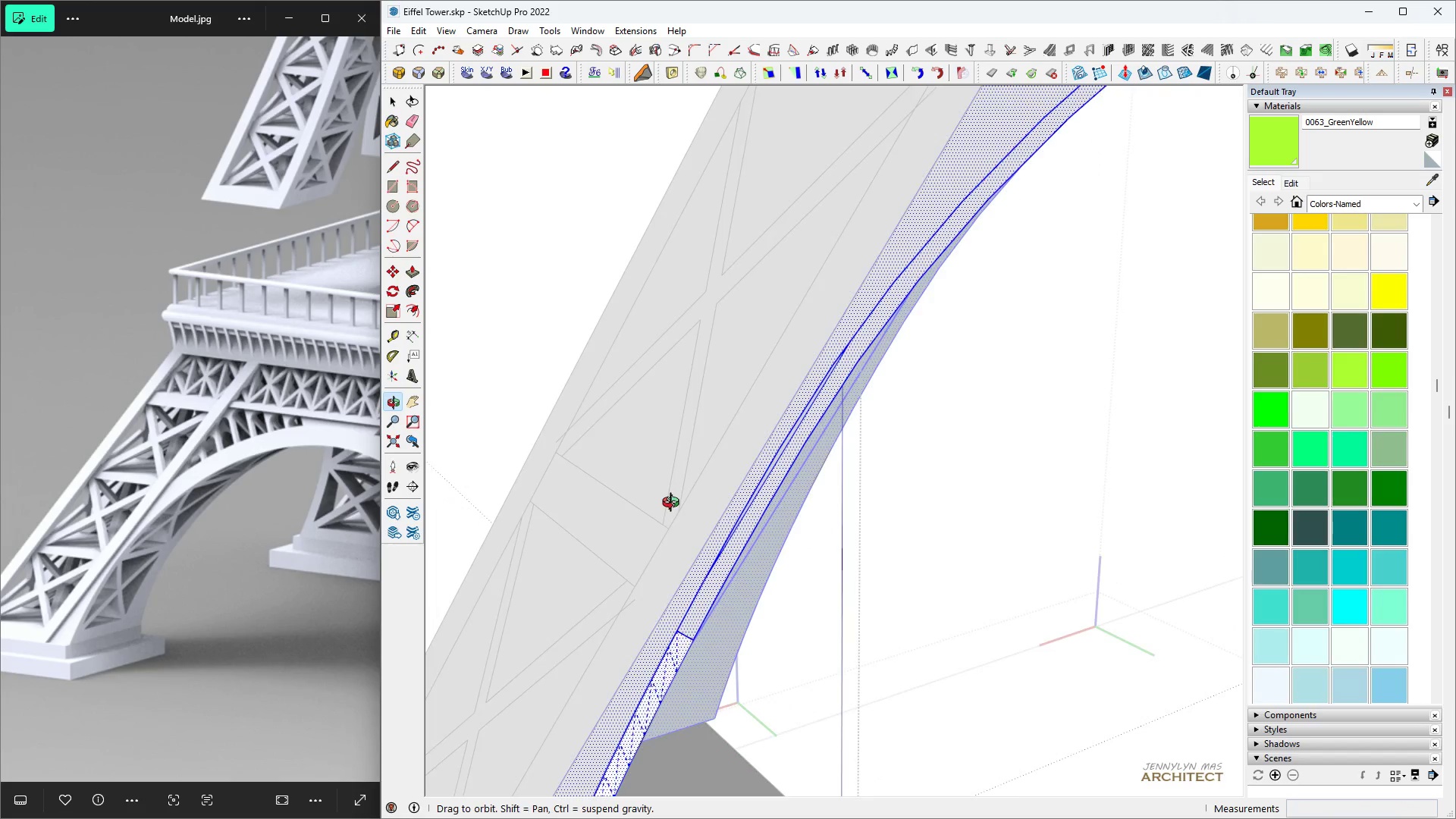 
key(Space)
 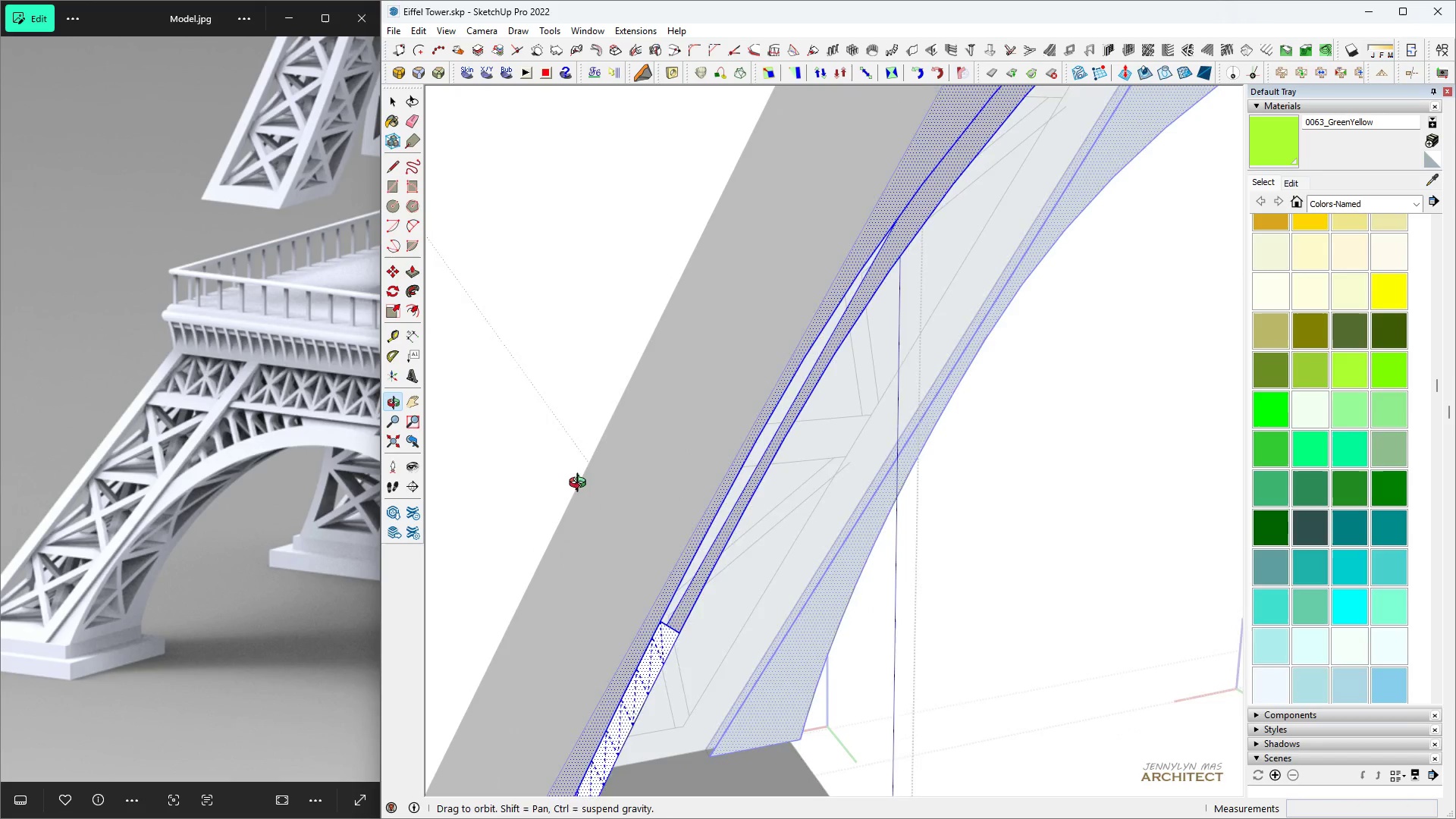 
key(L)
 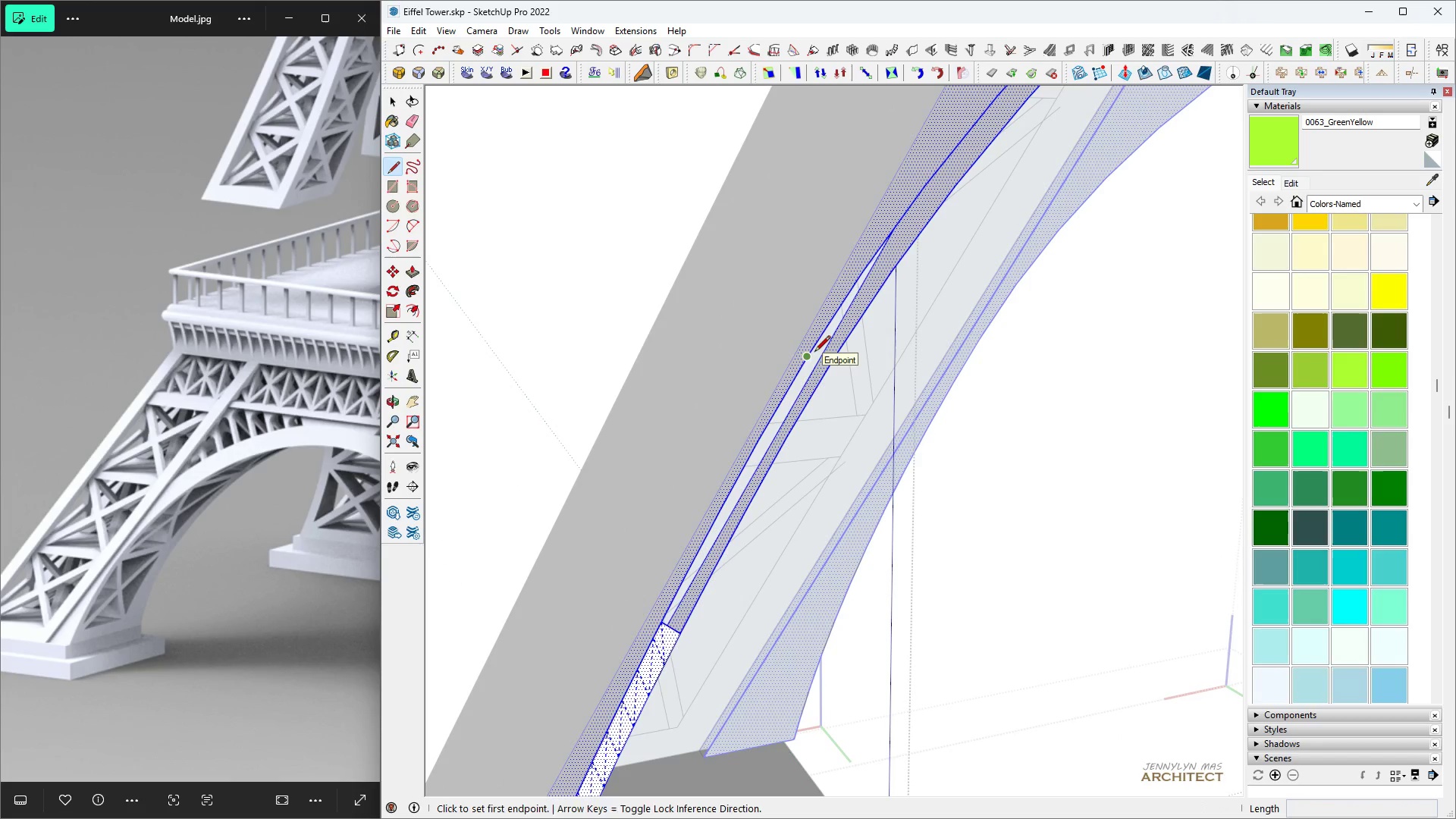 
left_click([814, 353])
 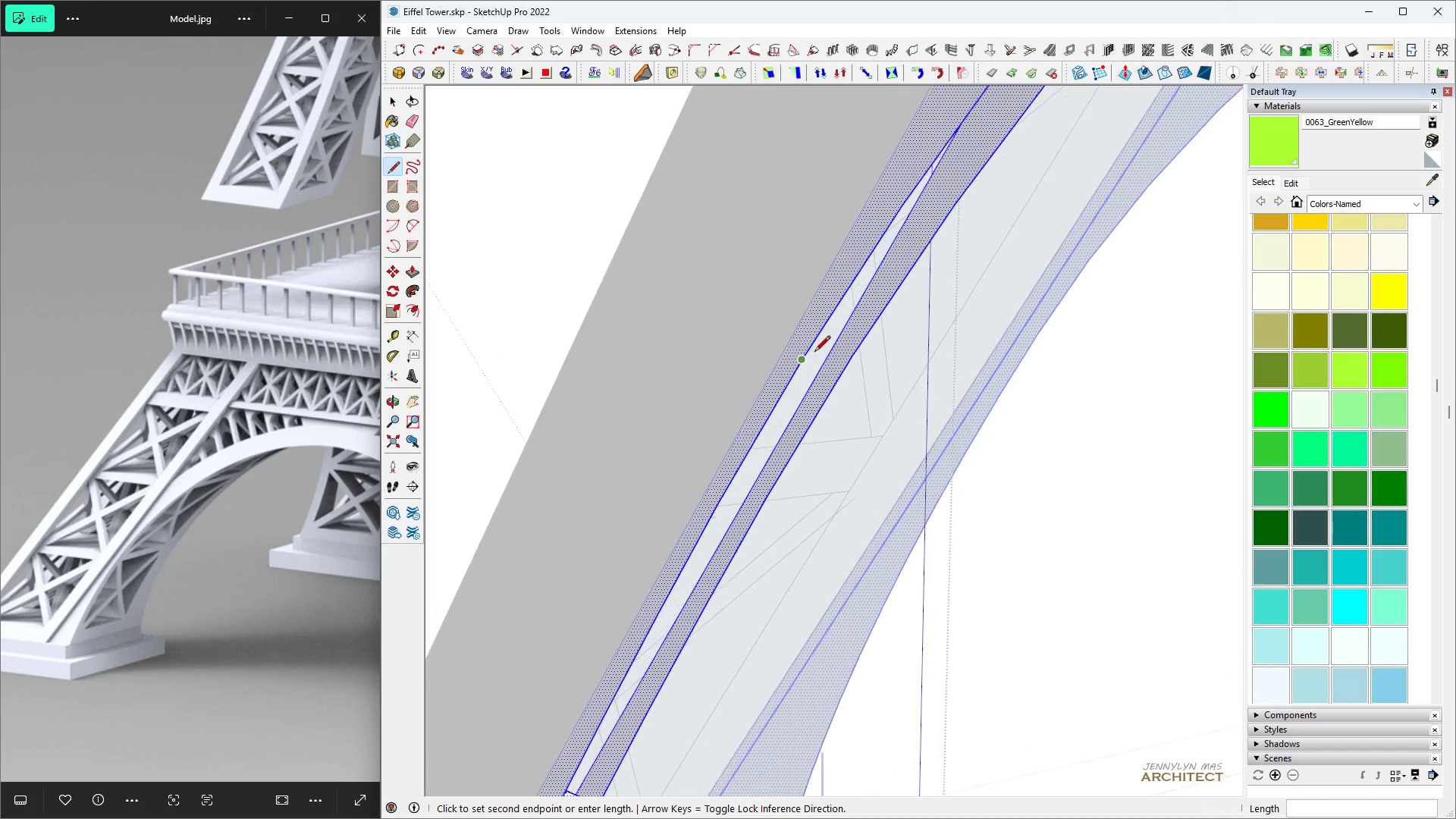 
scroll: coordinate [814, 353], scroll_direction: up, amount: 4.0
 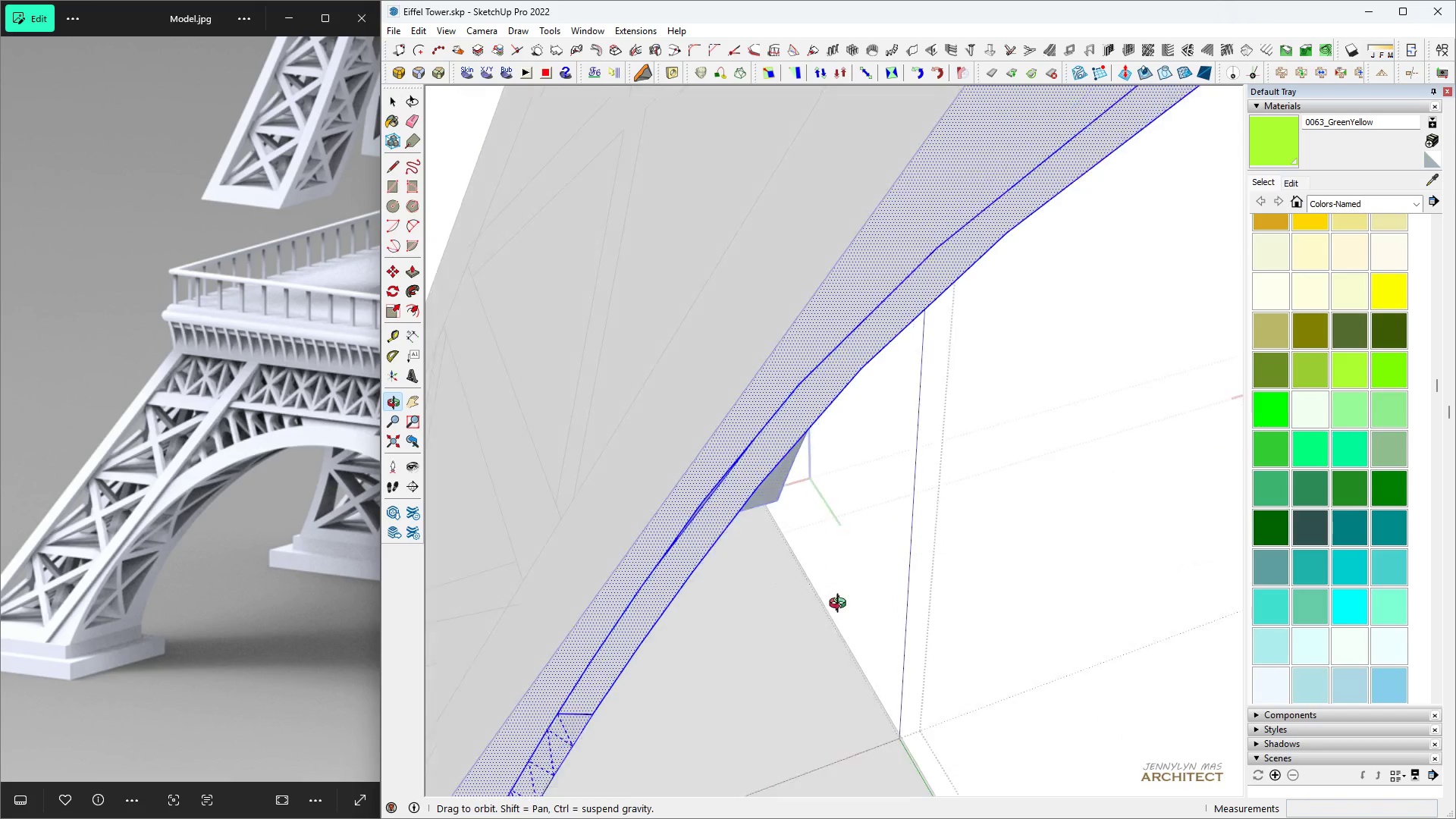 
left_click([864, 369])
 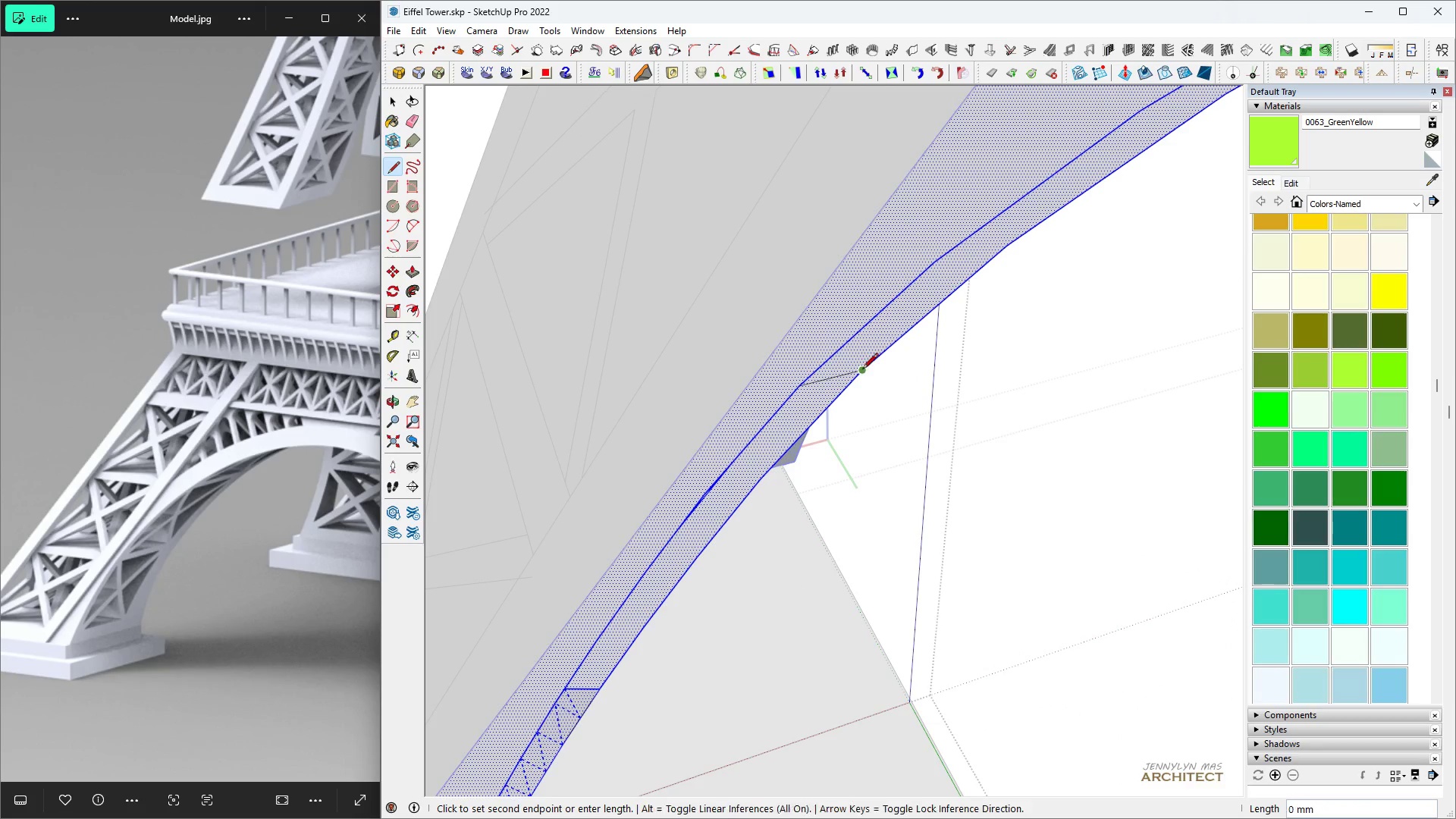 
key(Space)
 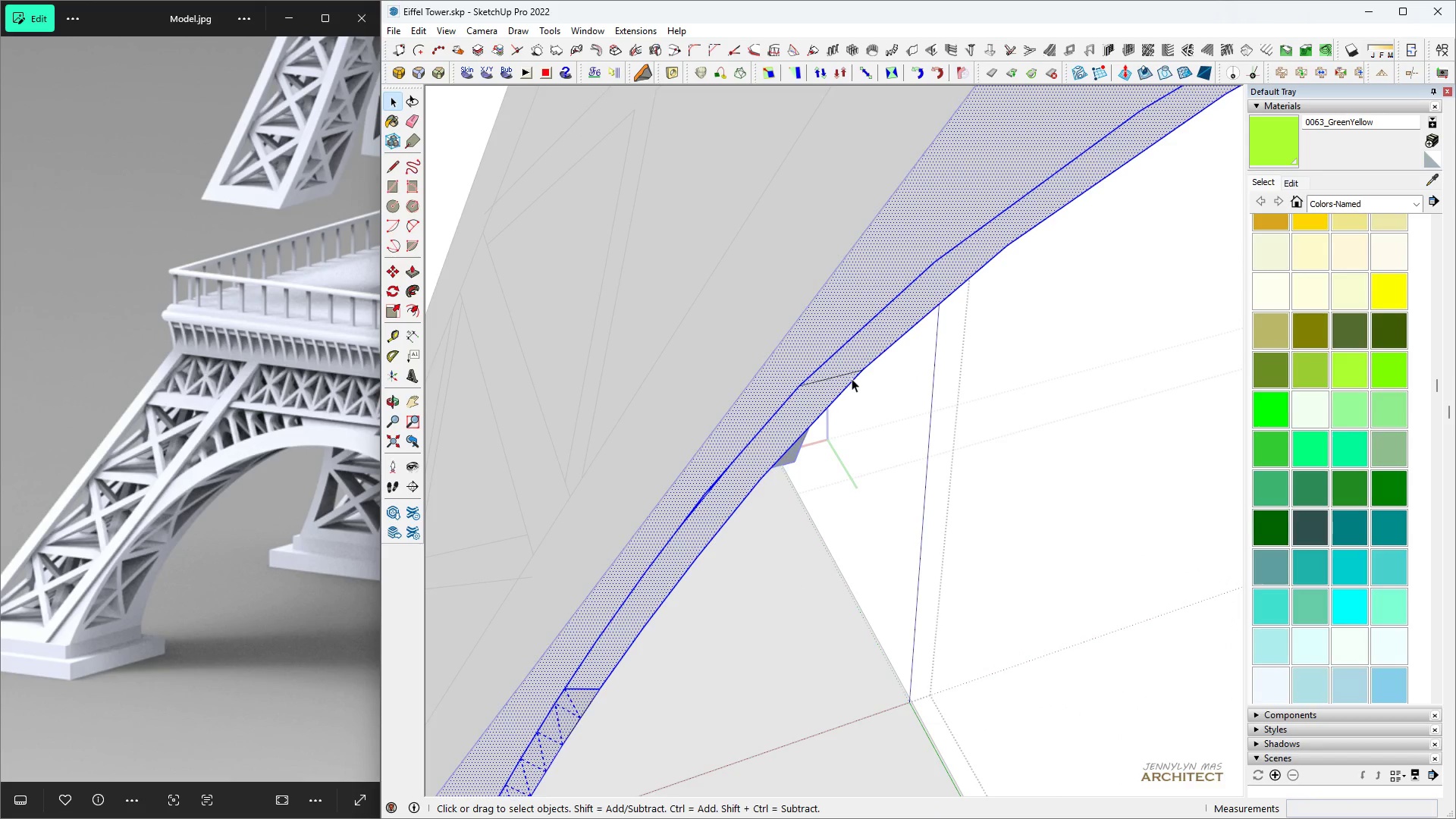 
left_click([852, 378])
 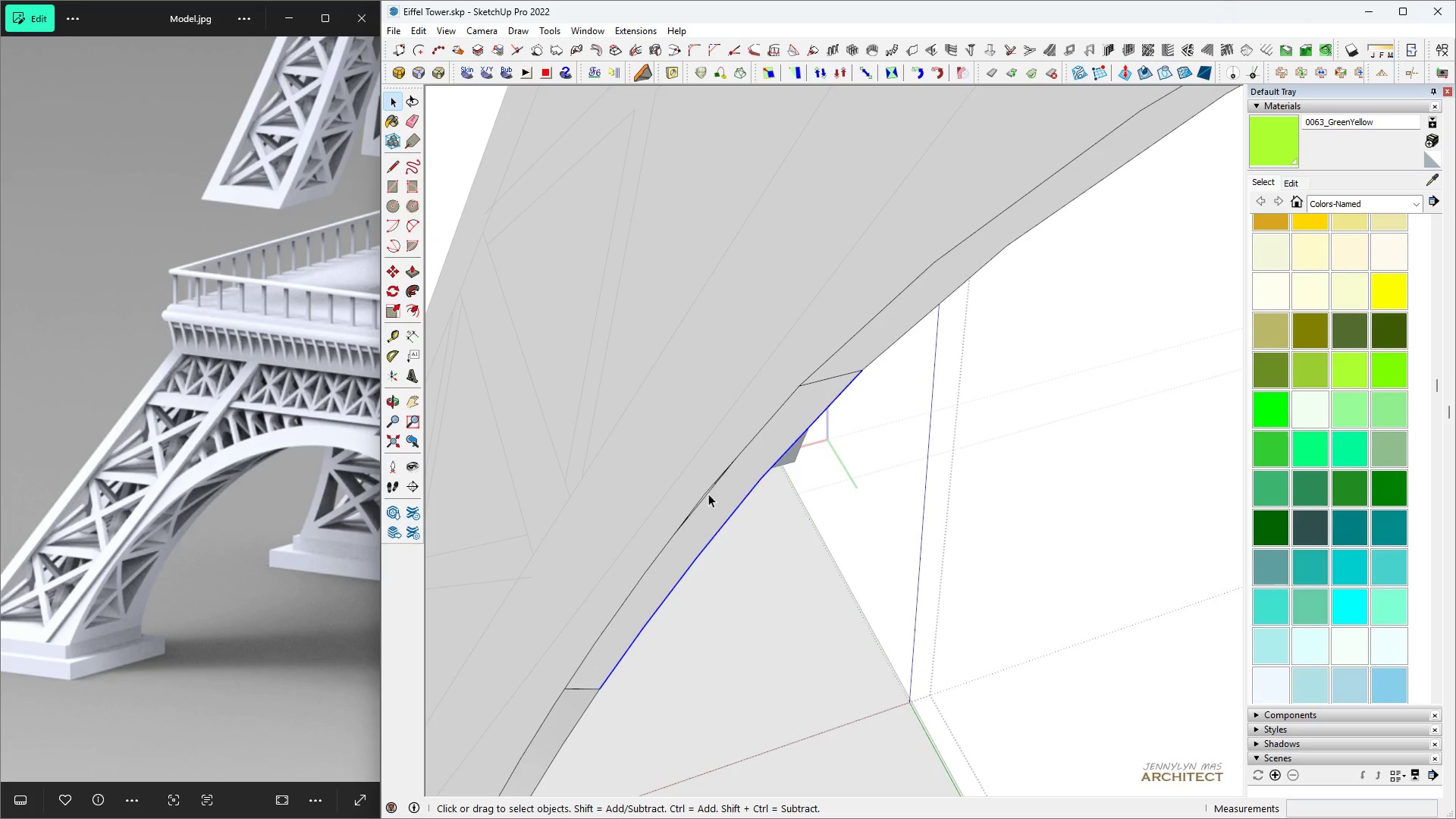 
key(Space)
 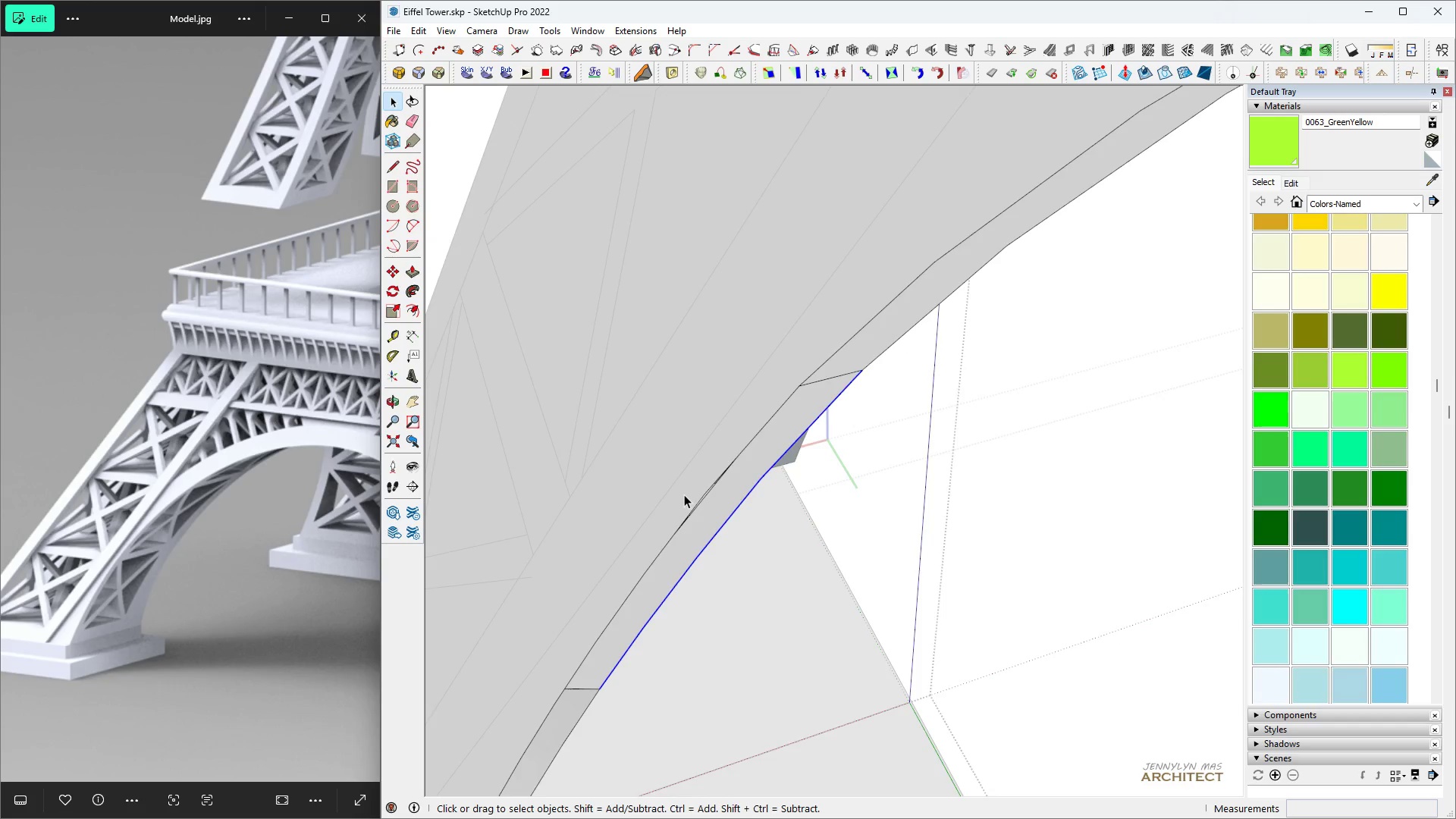 
scroll: coordinate [698, 504], scroll_direction: up, amount: 6.0
 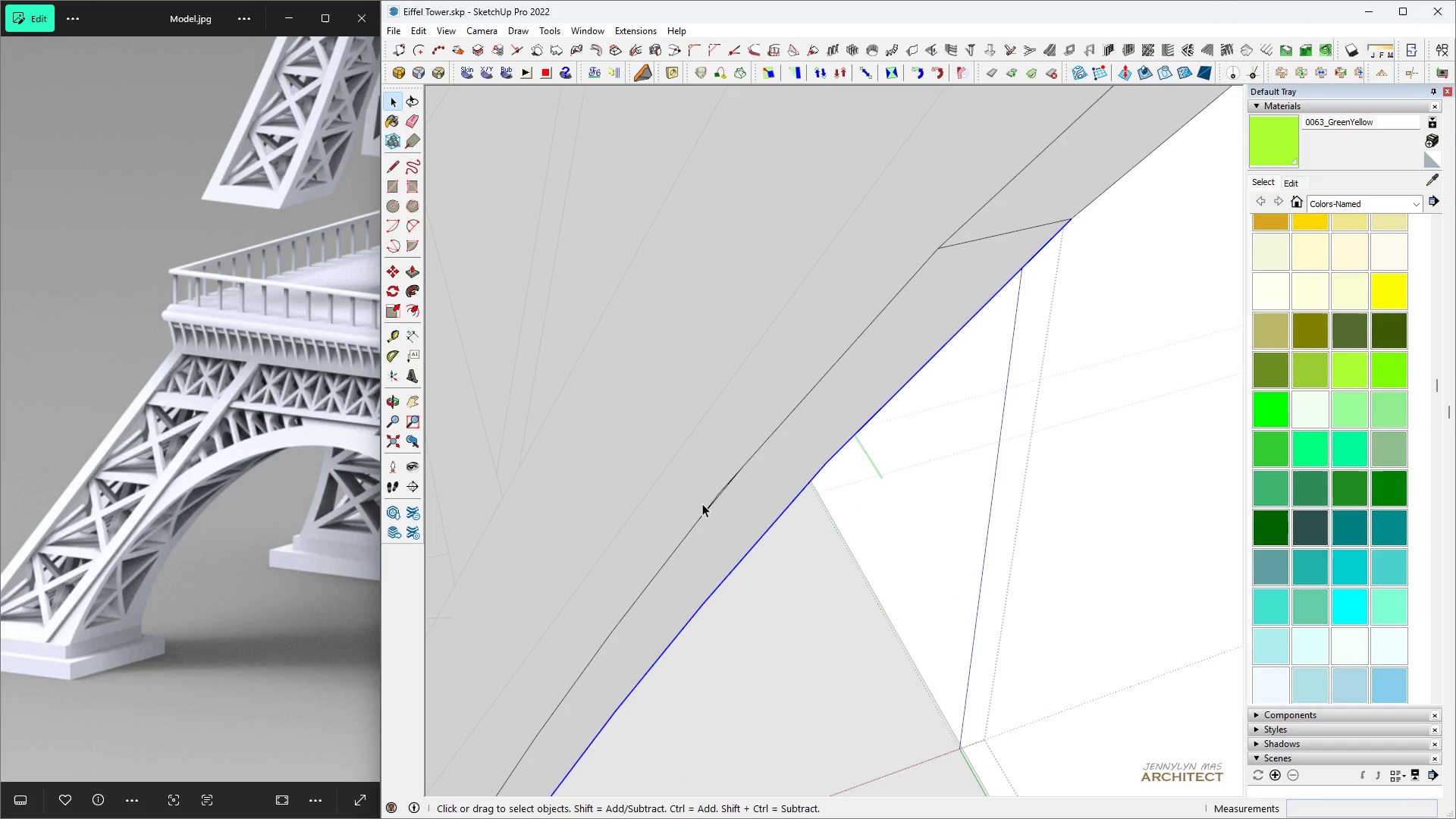 
key(E)
 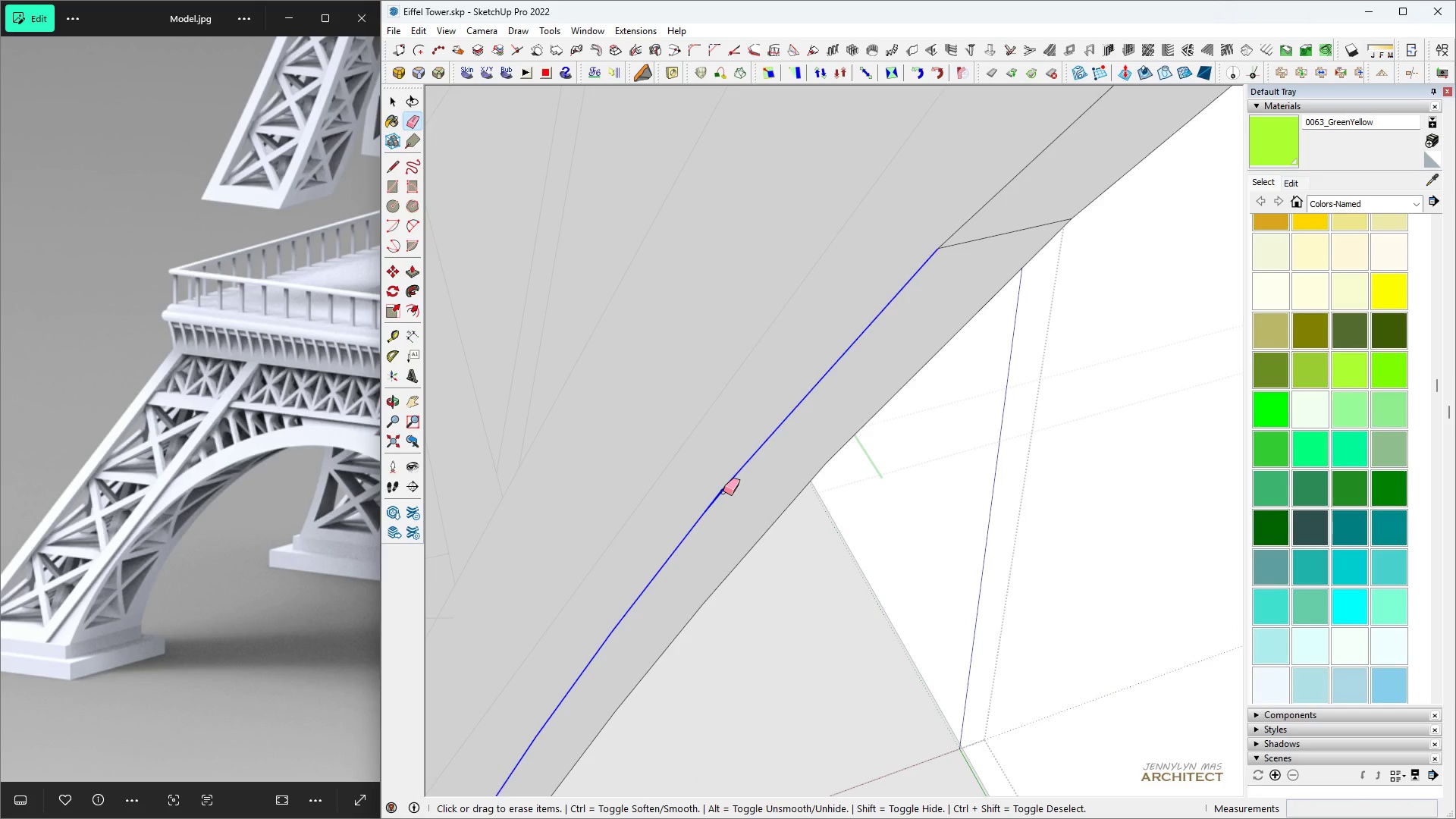 
scroll: coordinate [739, 482], scroll_direction: down, amount: 4.0
 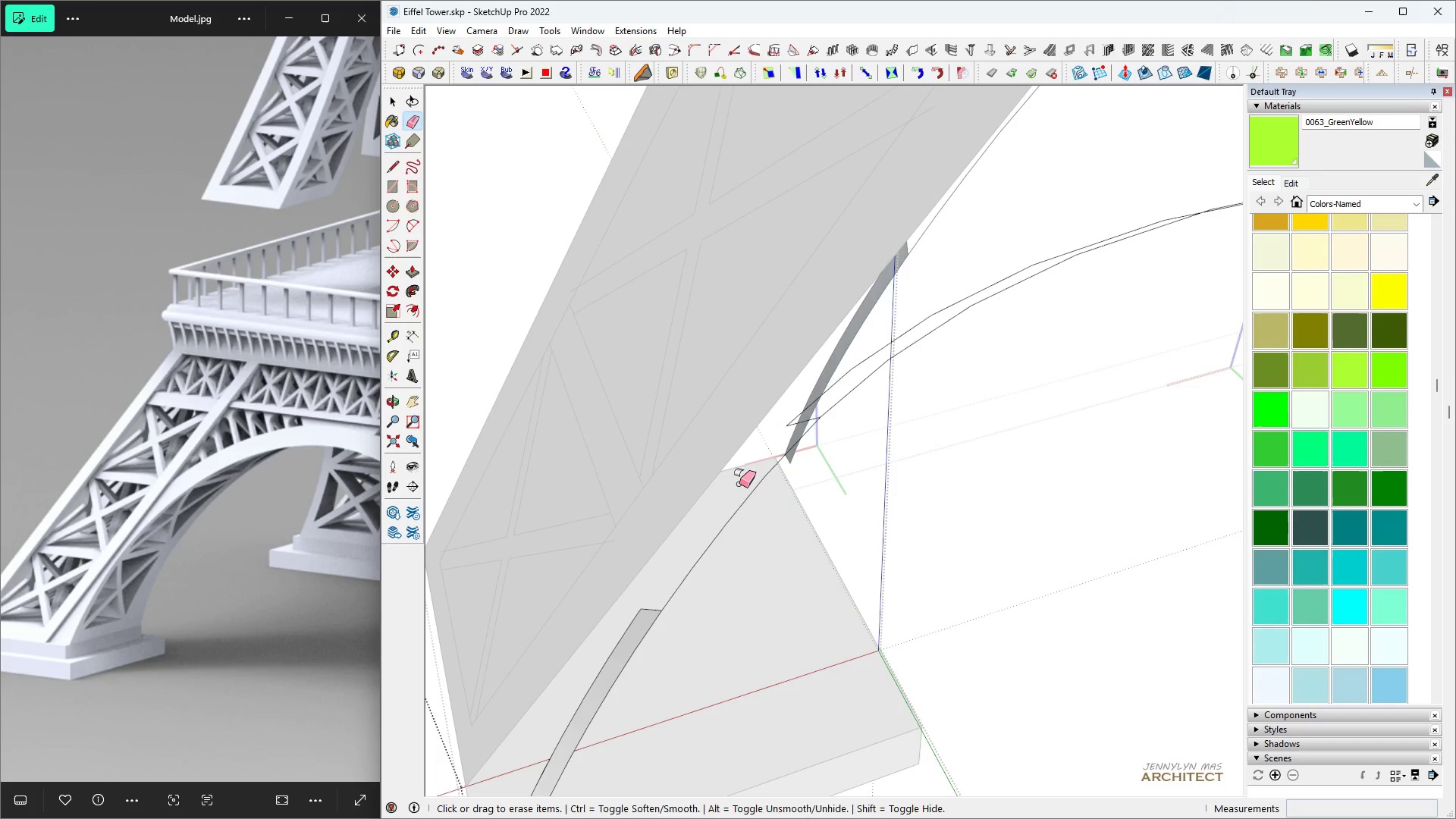 
key(Control+Z)
 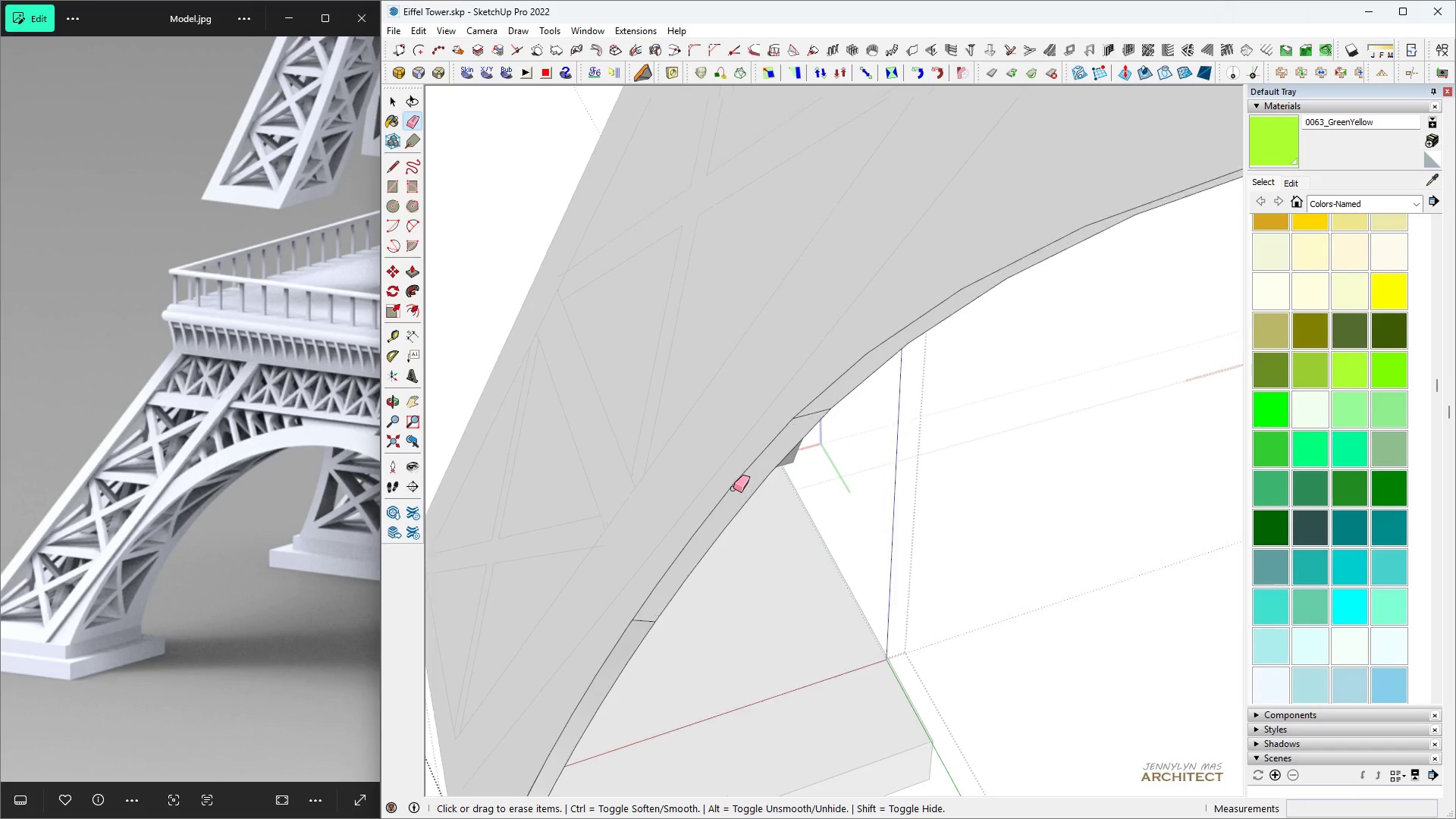 
scroll: coordinate [732, 488], scroll_direction: up, amount: 11.0
 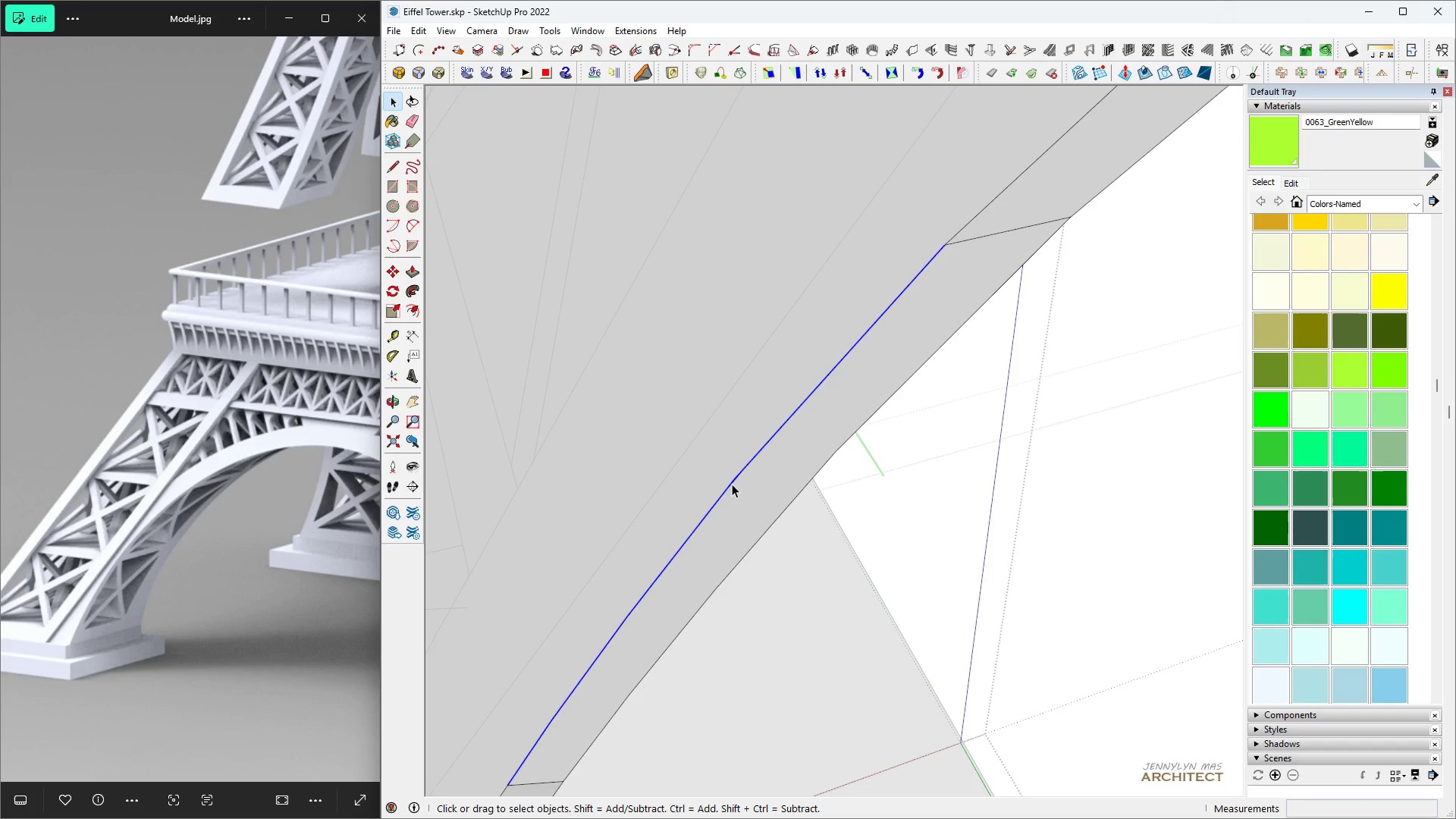 
key(Space)
 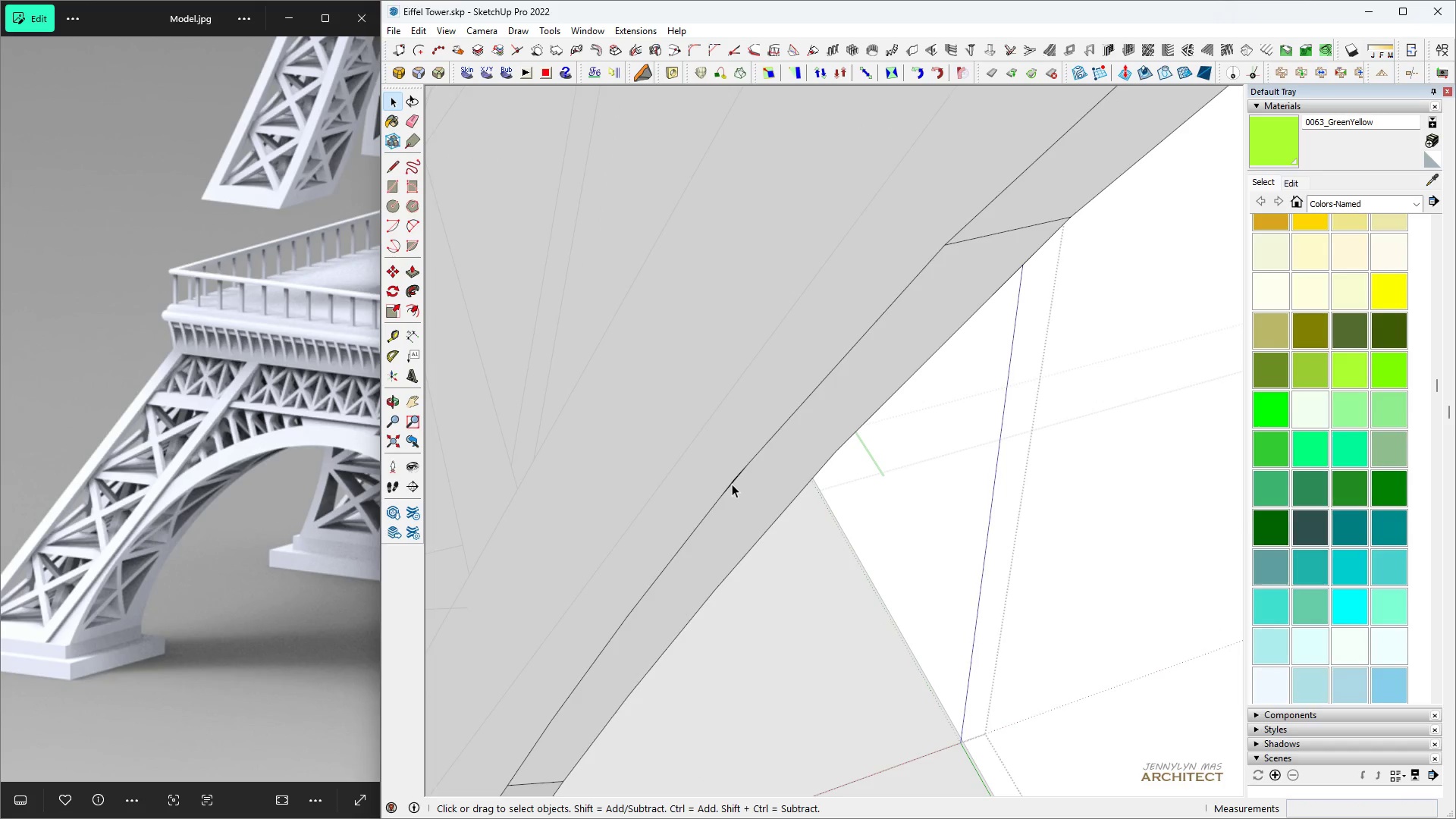 
left_click([732, 484])
 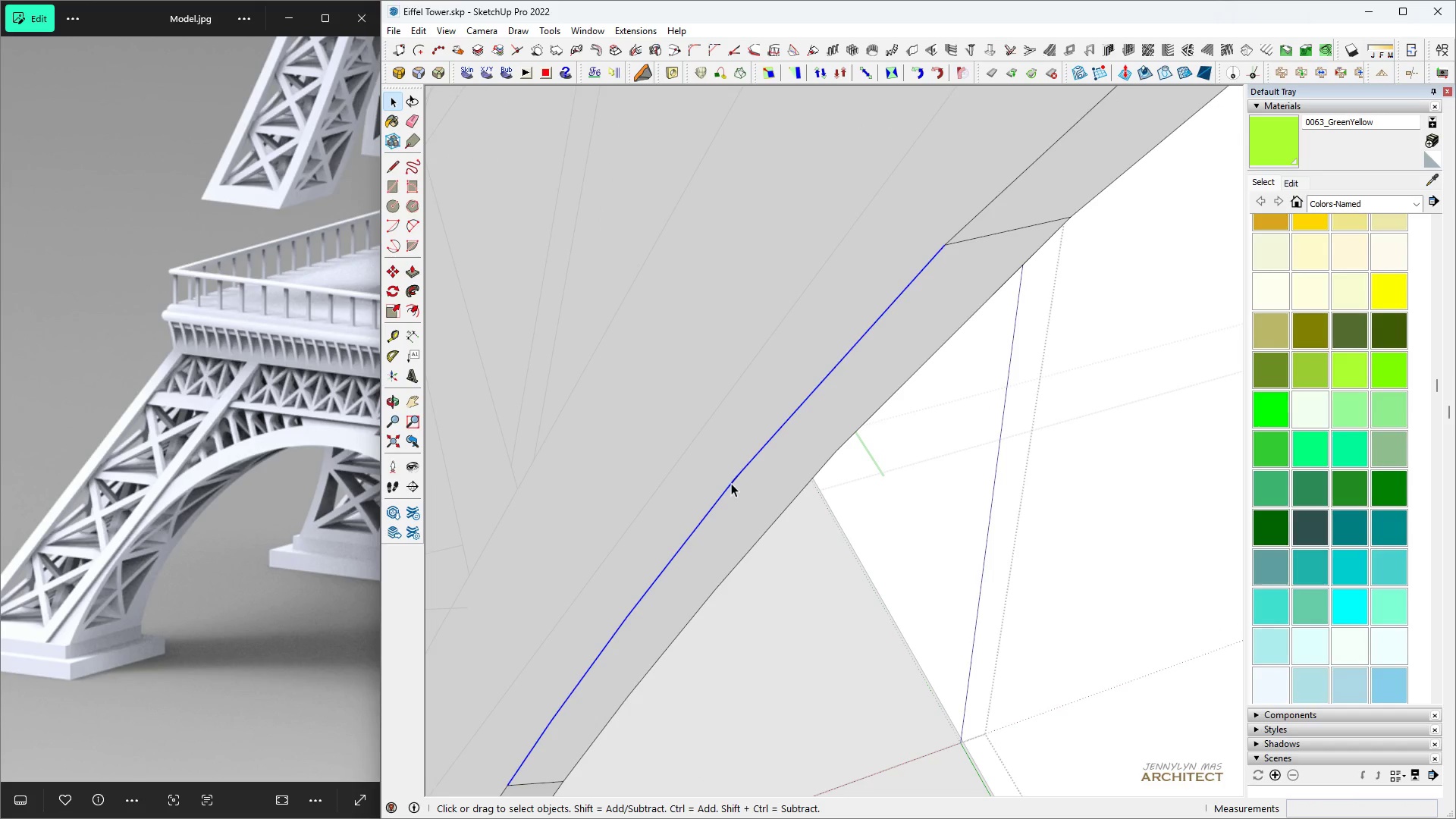 
left_click([731, 483])
 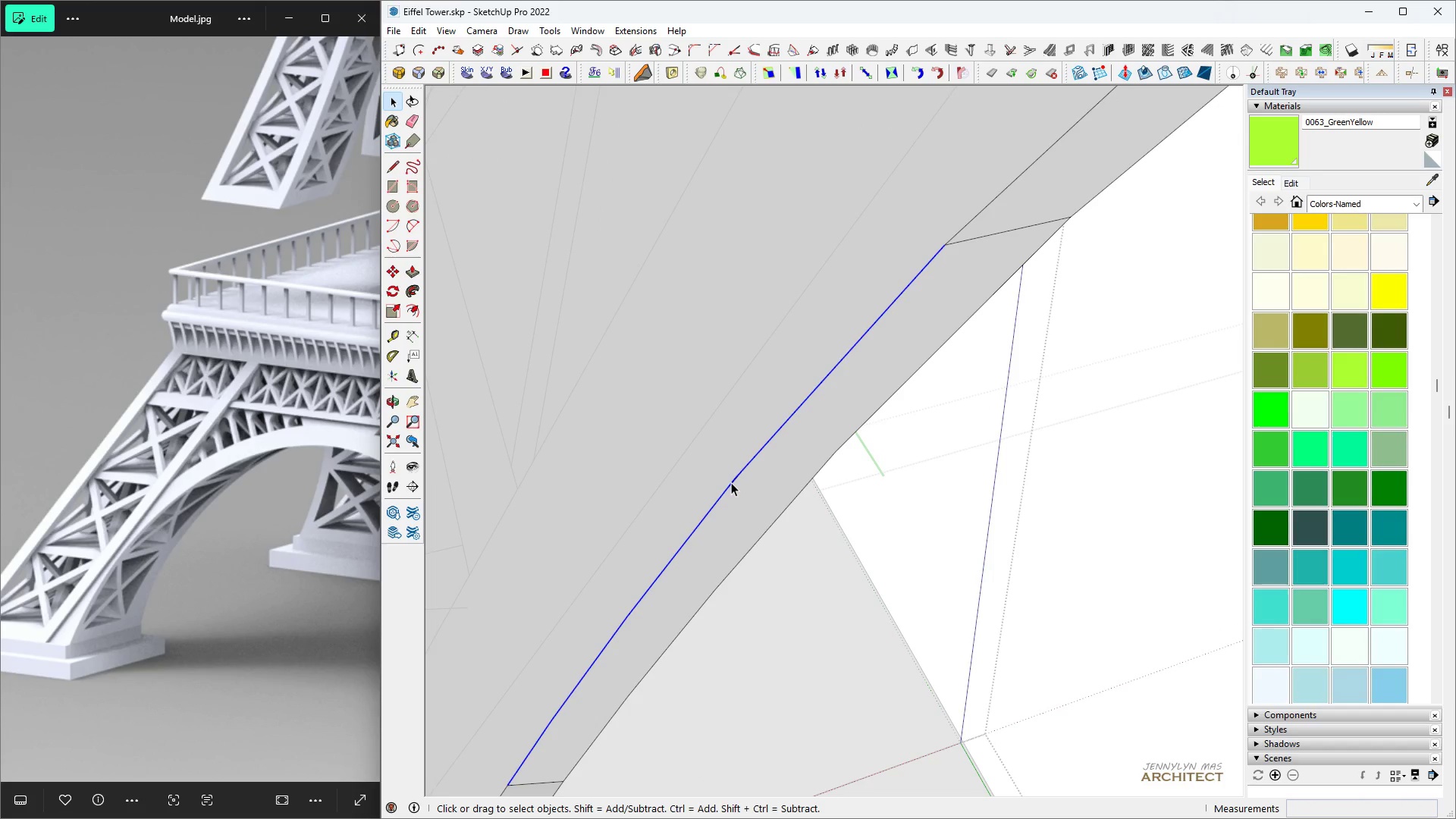 
left_click([731, 482])
 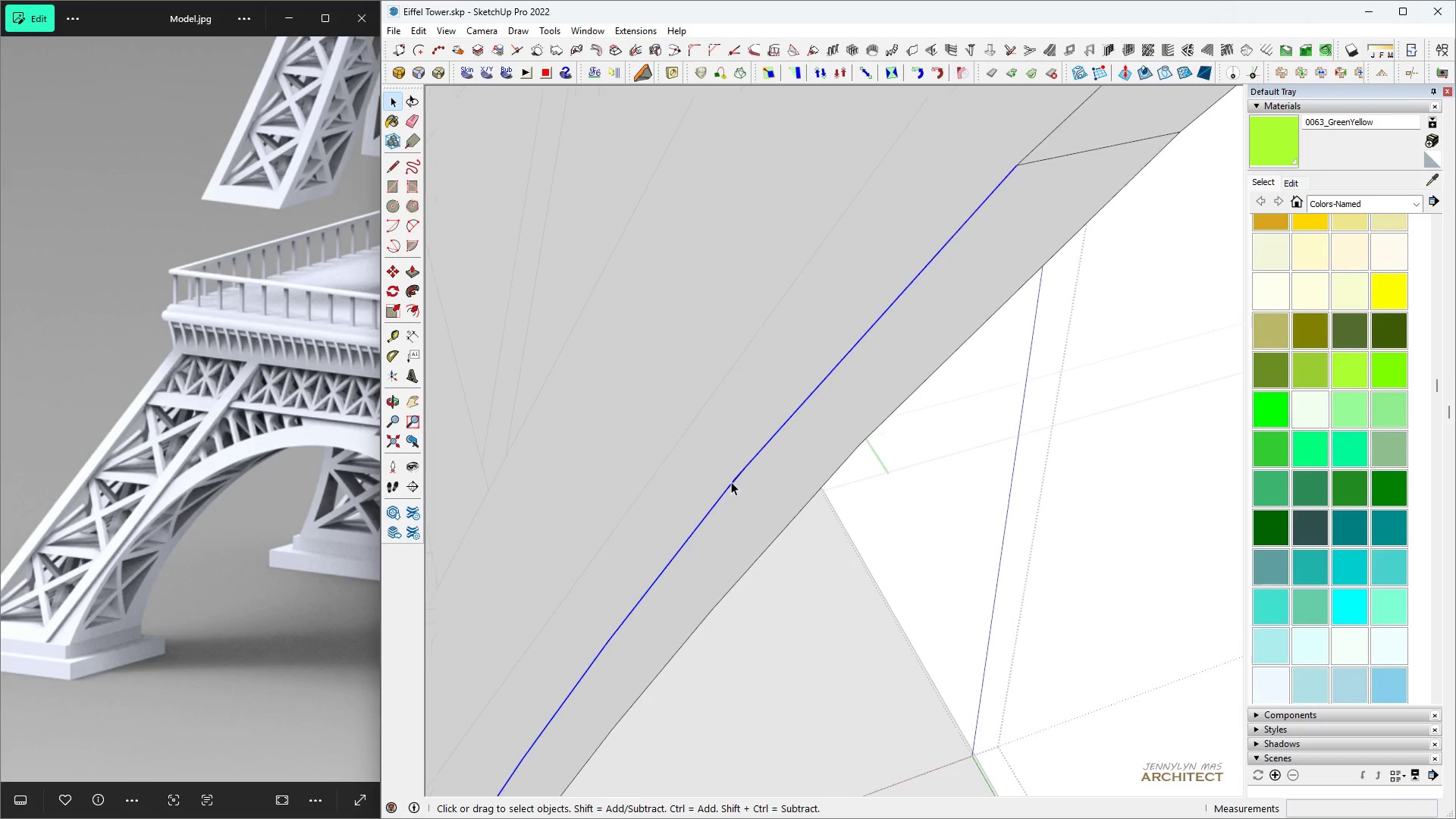 
scroll: coordinate [734, 482], scroll_direction: up, amount: 19.0
 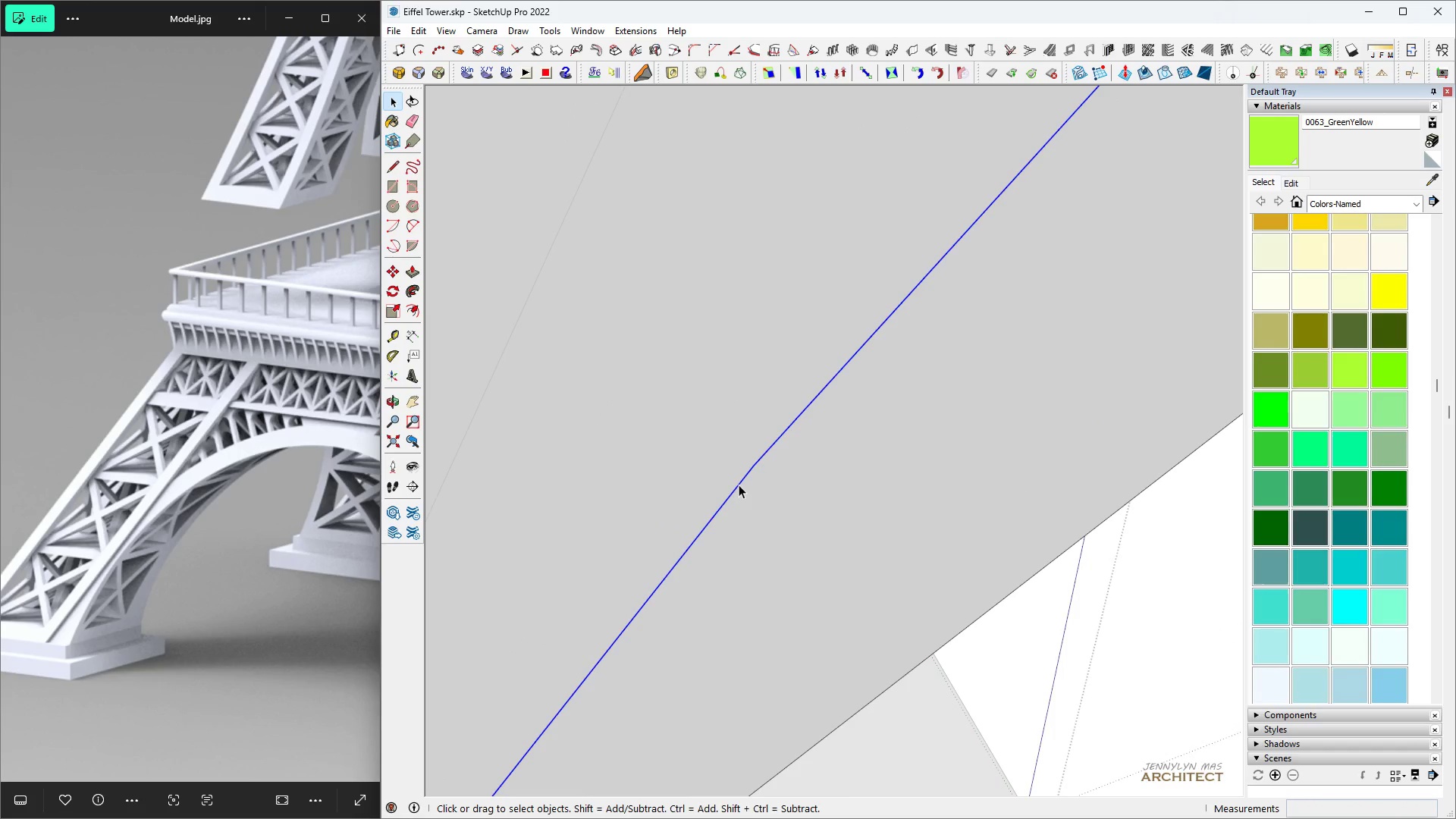 
left_click([739, 485])
 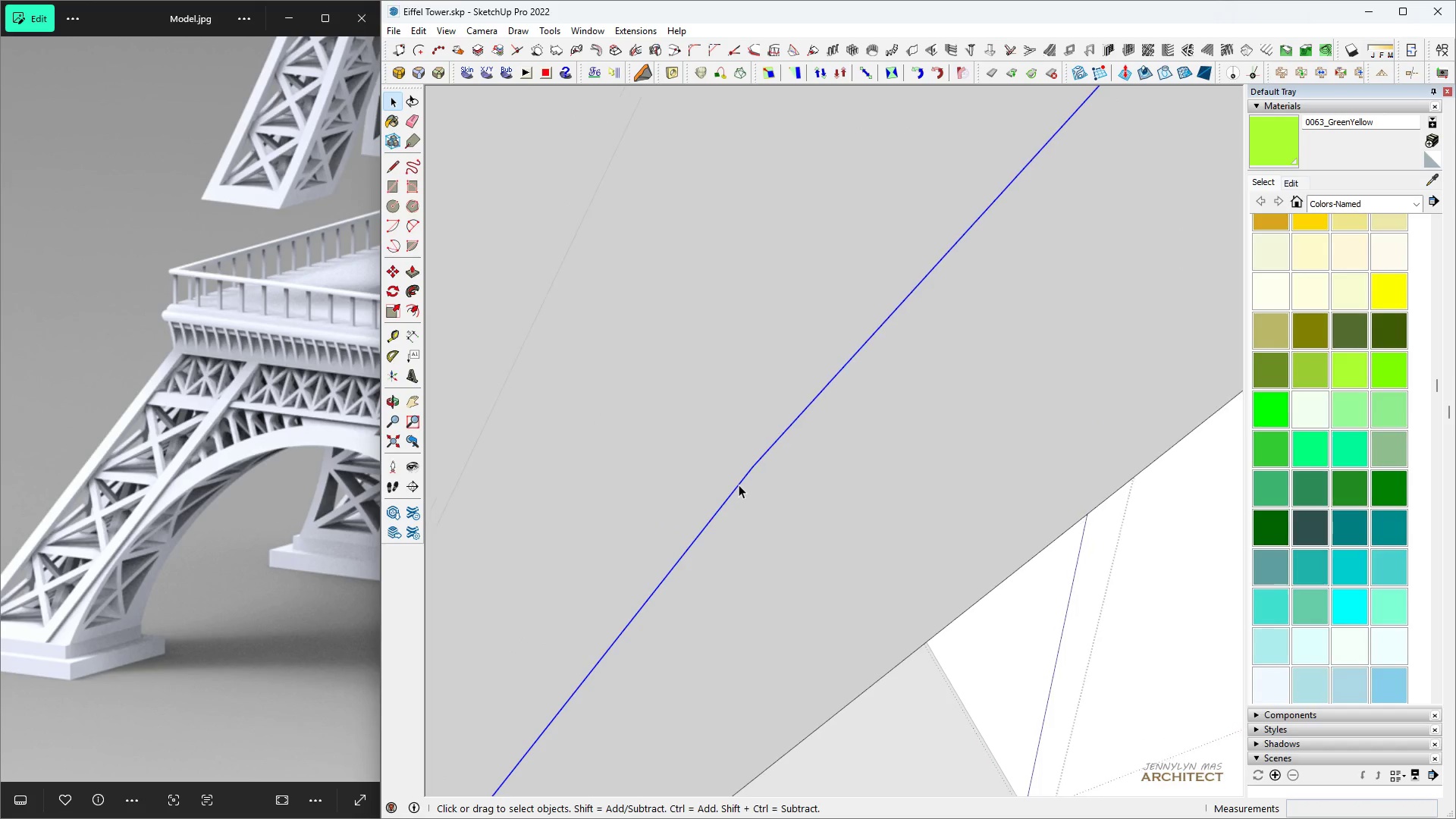 
scroll: coordinate [748, 526], scroll_direction: down, amount: 25.0
 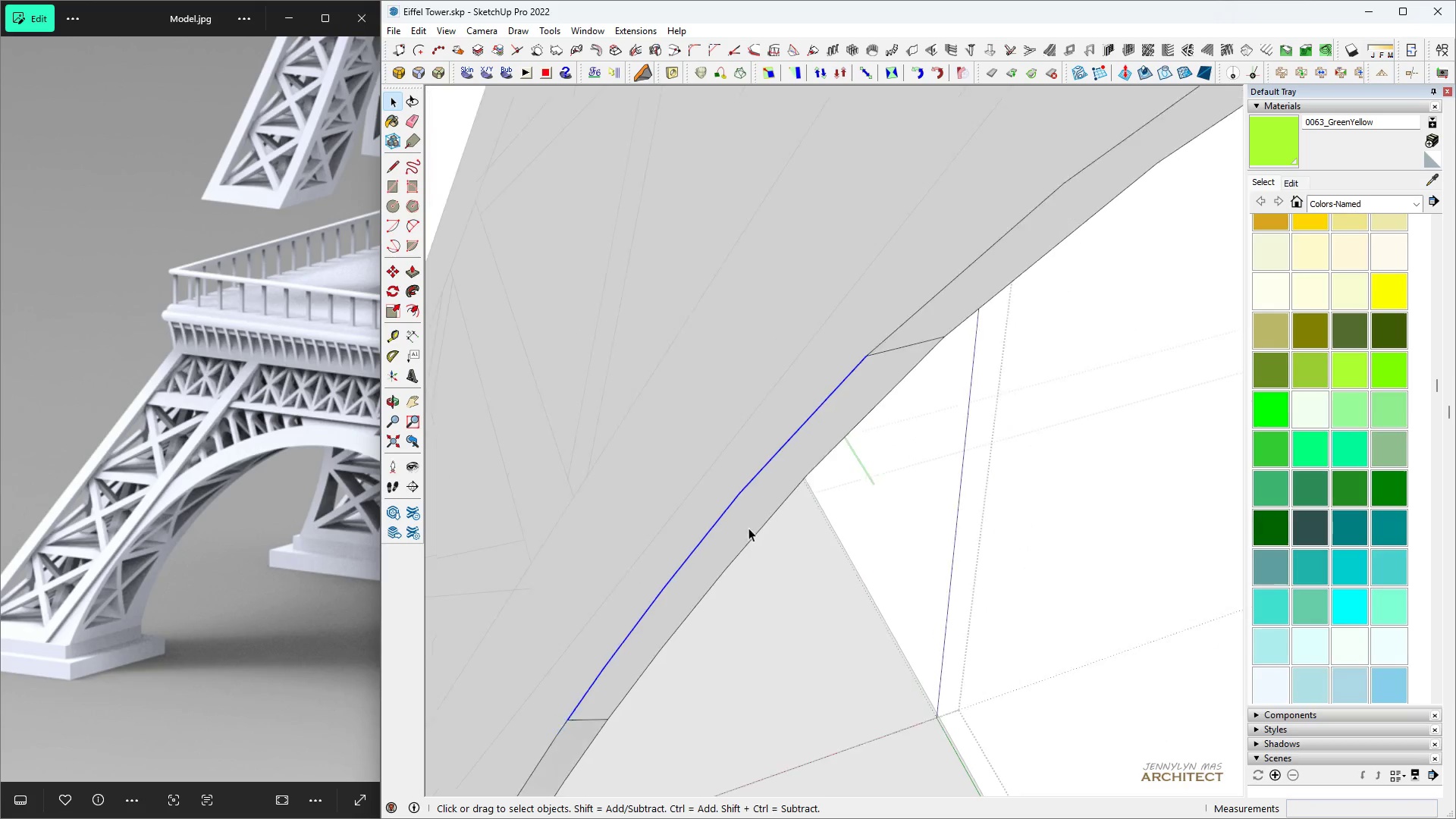 
key(Space)
 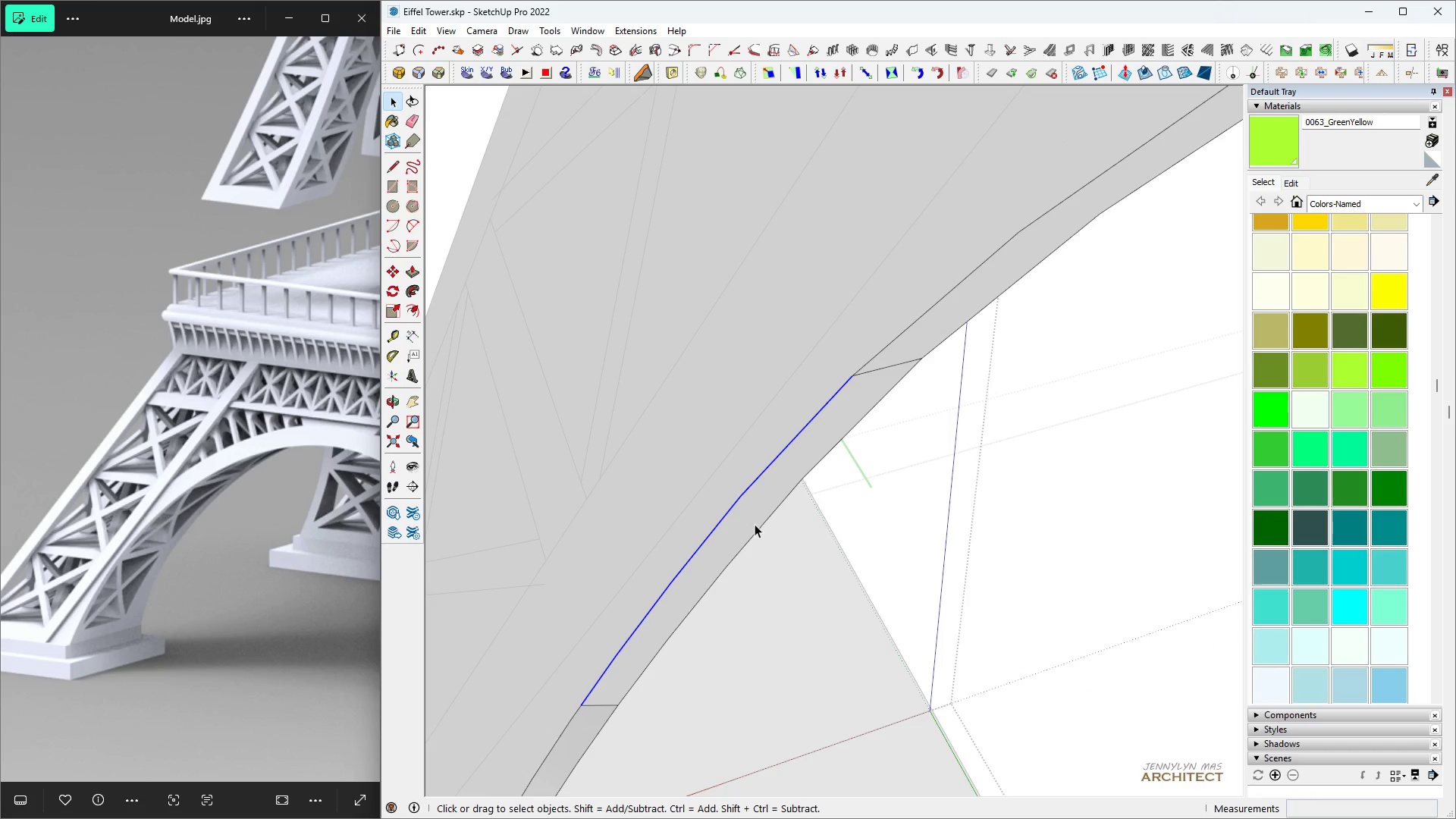 
hold_key(key=ControlLeft, duration=1.53)
left_click([756, 533])
 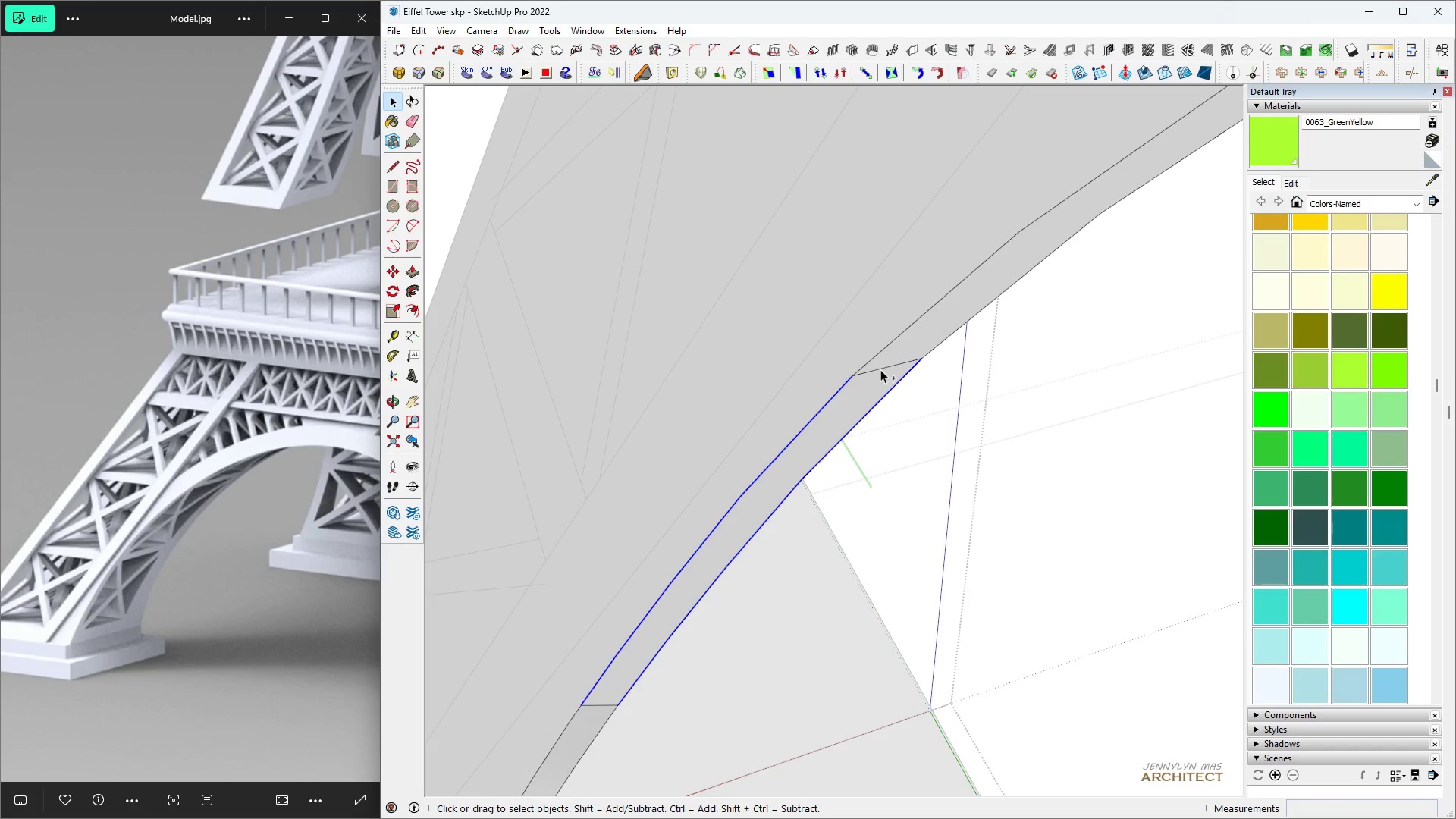 
left_click([880, 369])
 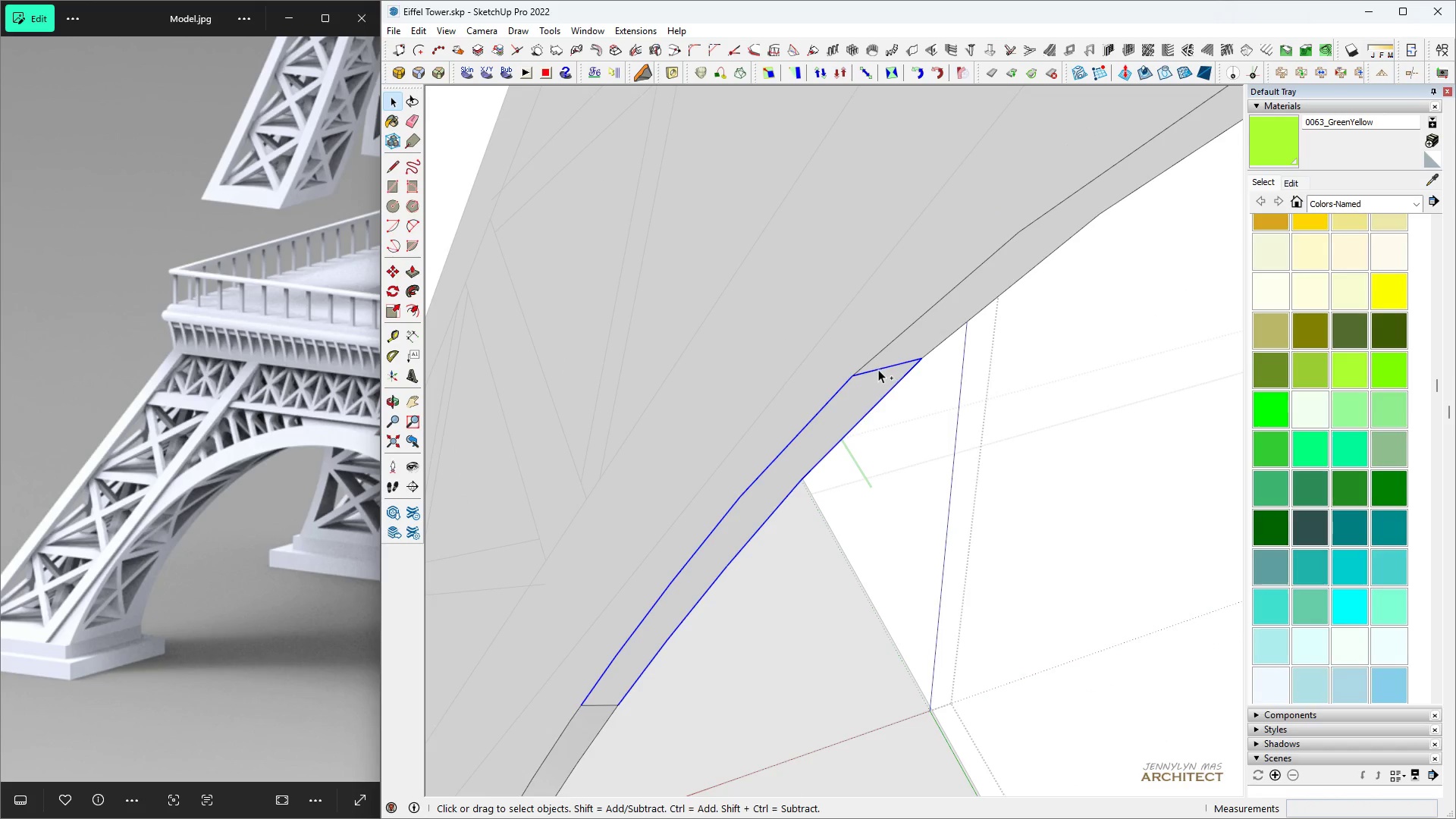 
hold_key(key=ControlLeft, duration=1.41)
left_click([604, 704])
 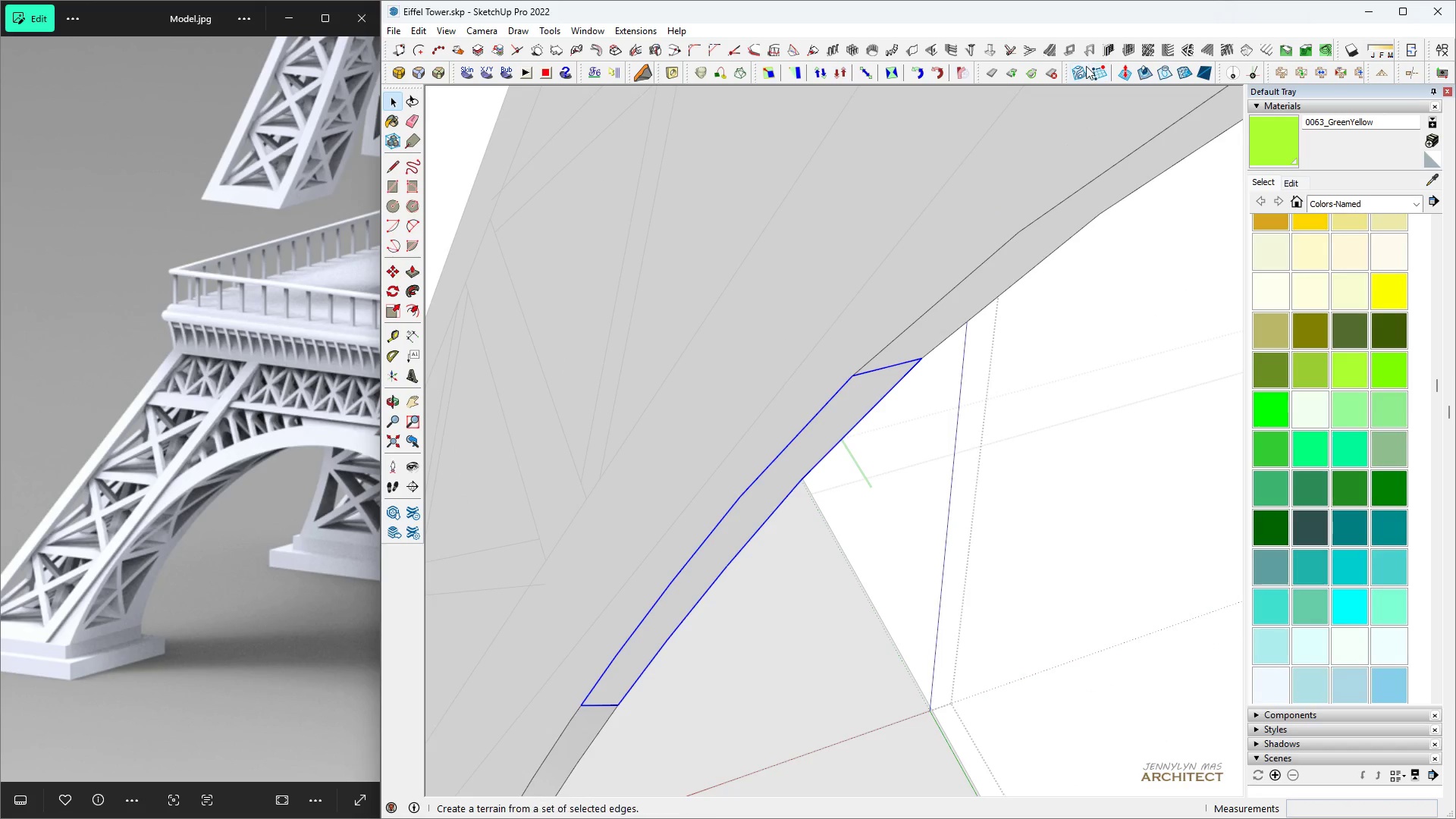 
left_click([1081, 67])
 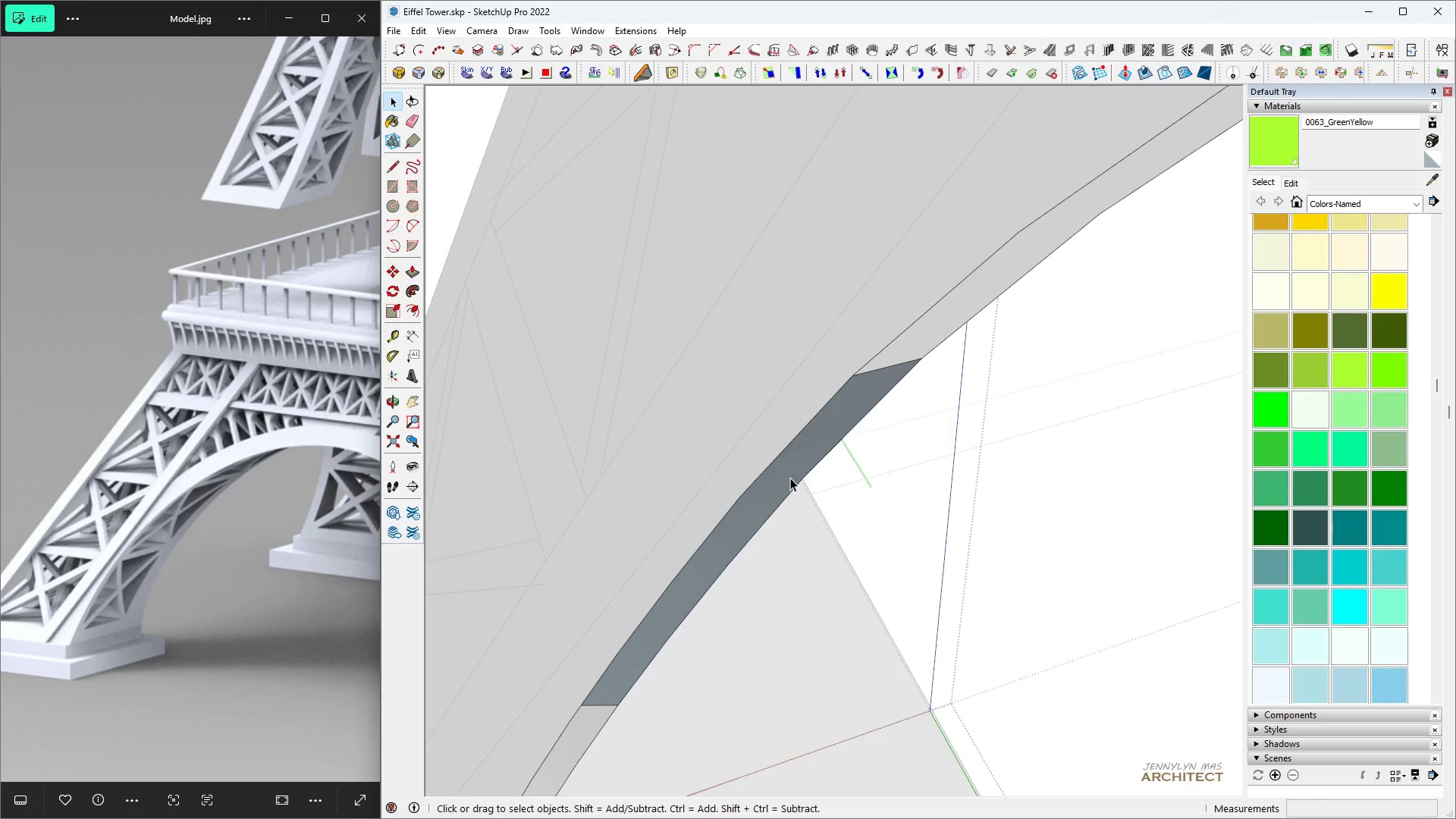 
double_click([790, 478])
 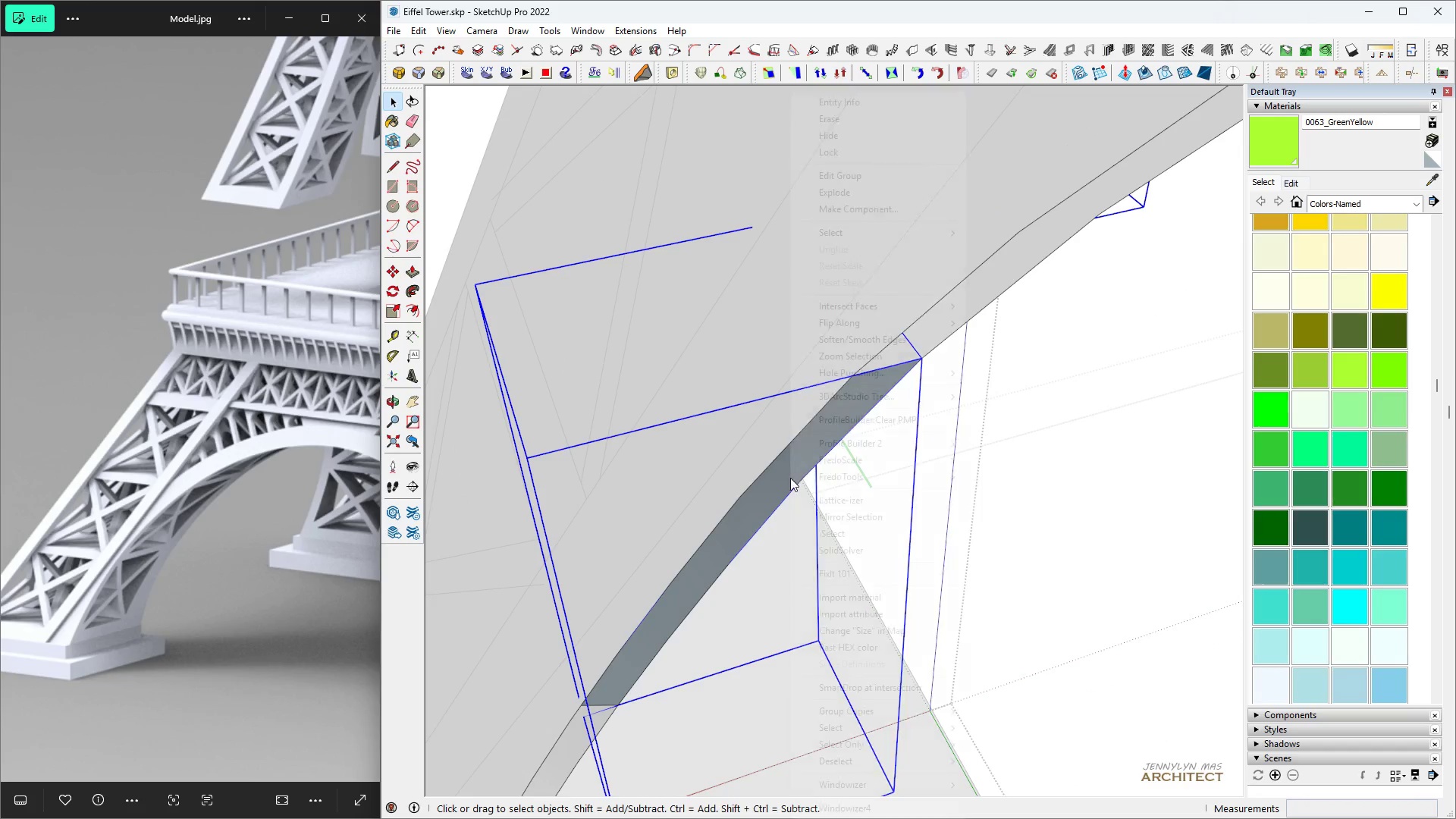 
right_click([790, 478])
 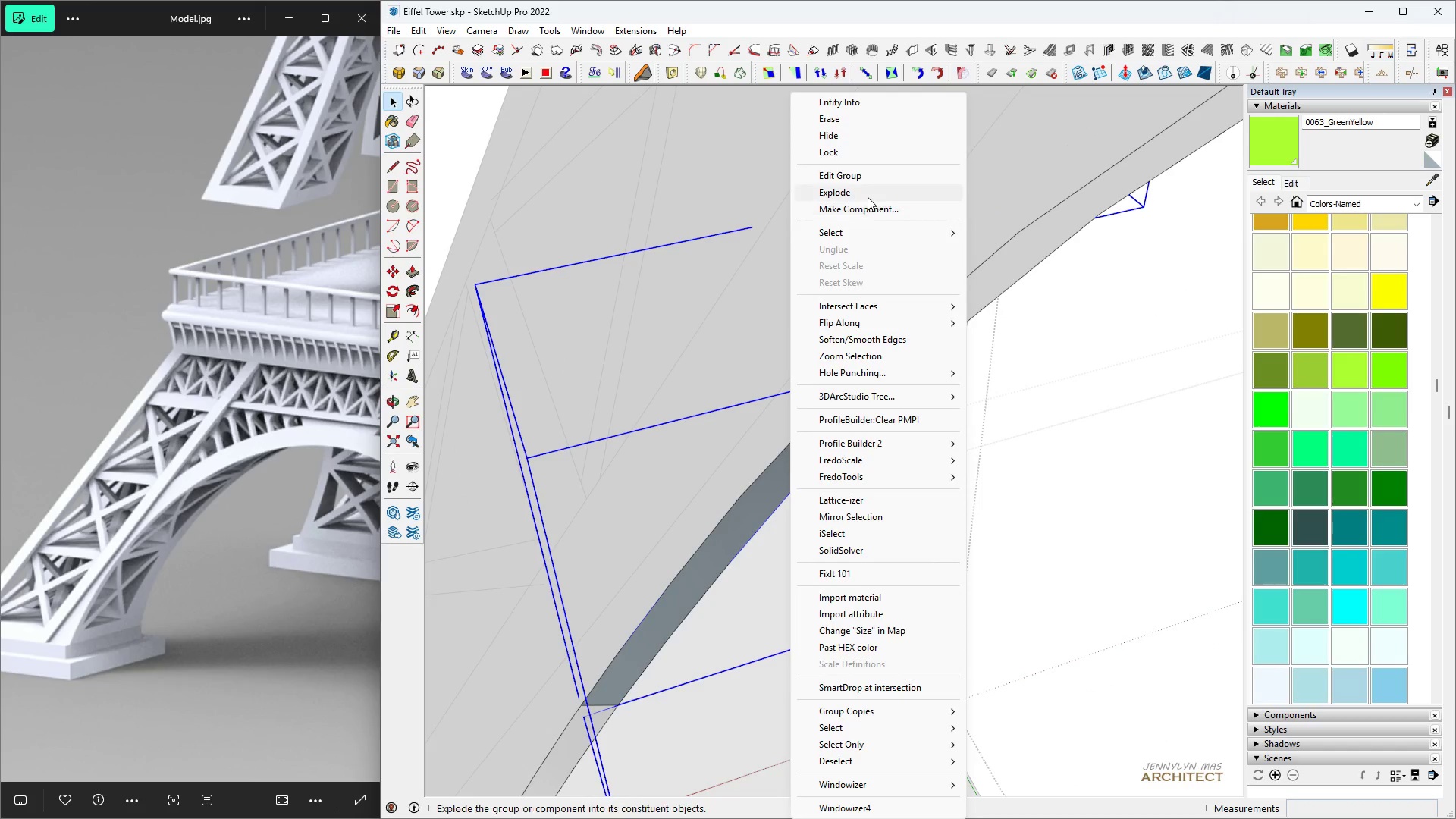 
left_click([864, 194])
 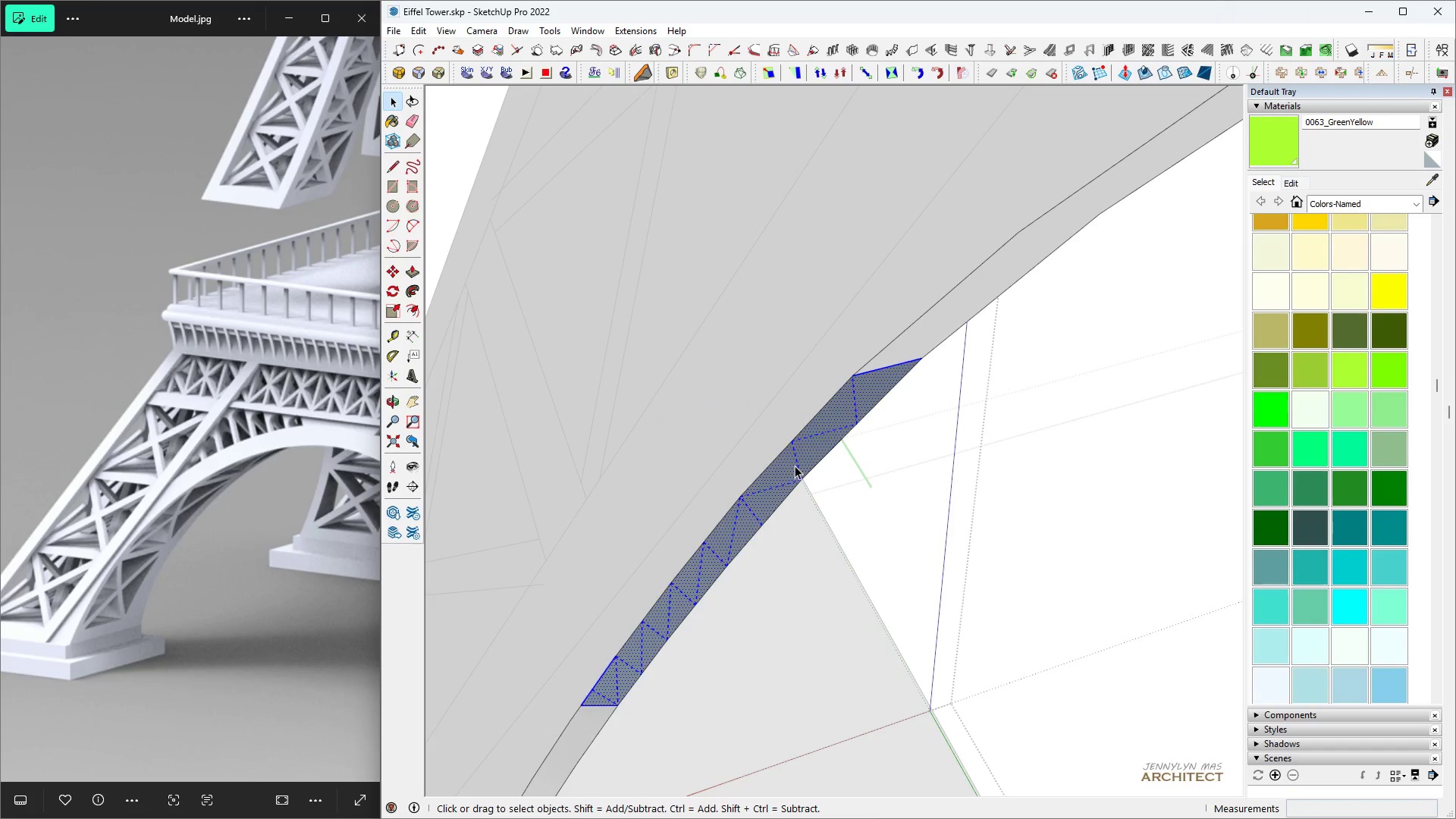 
left_click([794, 466])
 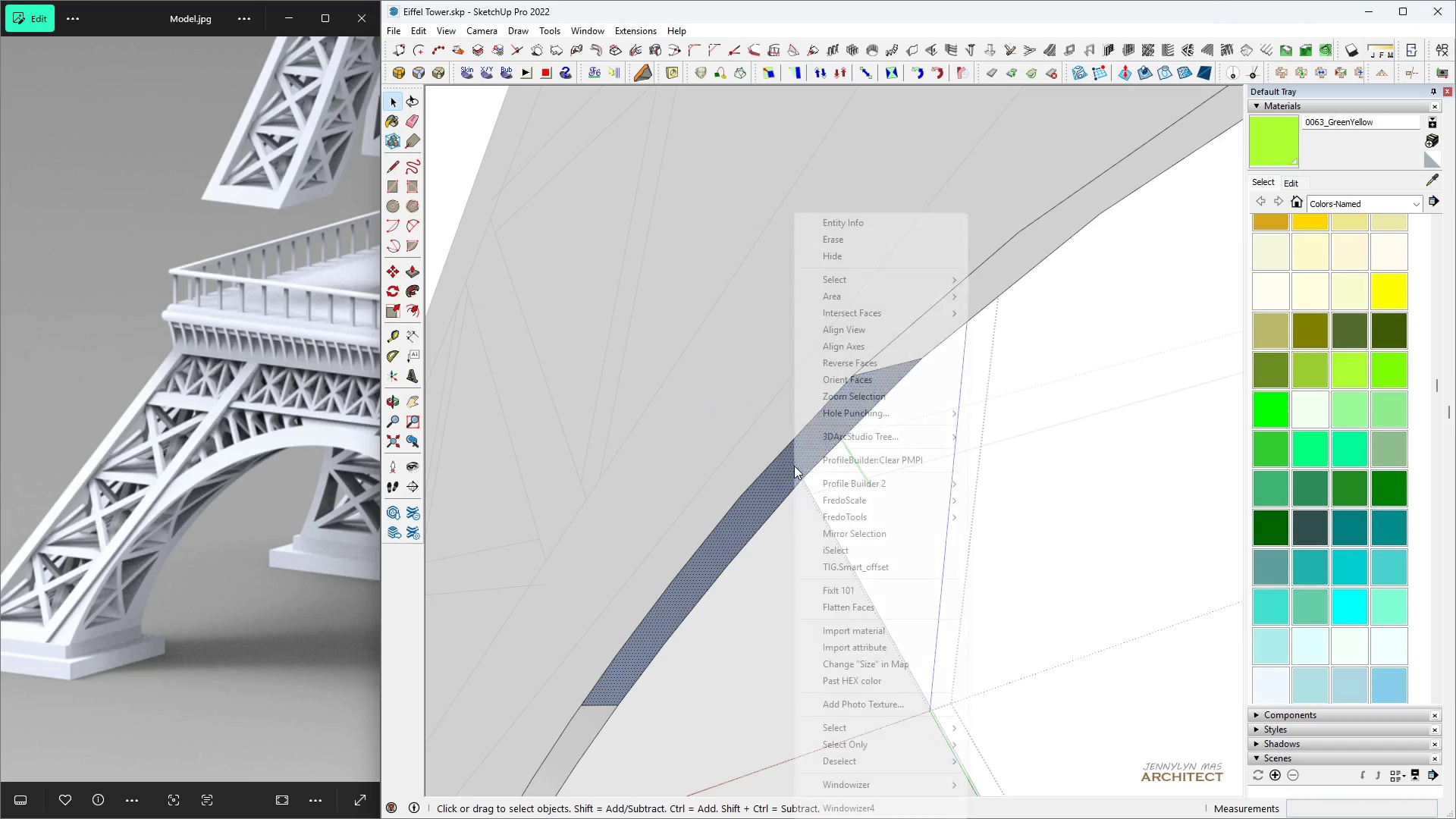 
right_click([794, 466])
 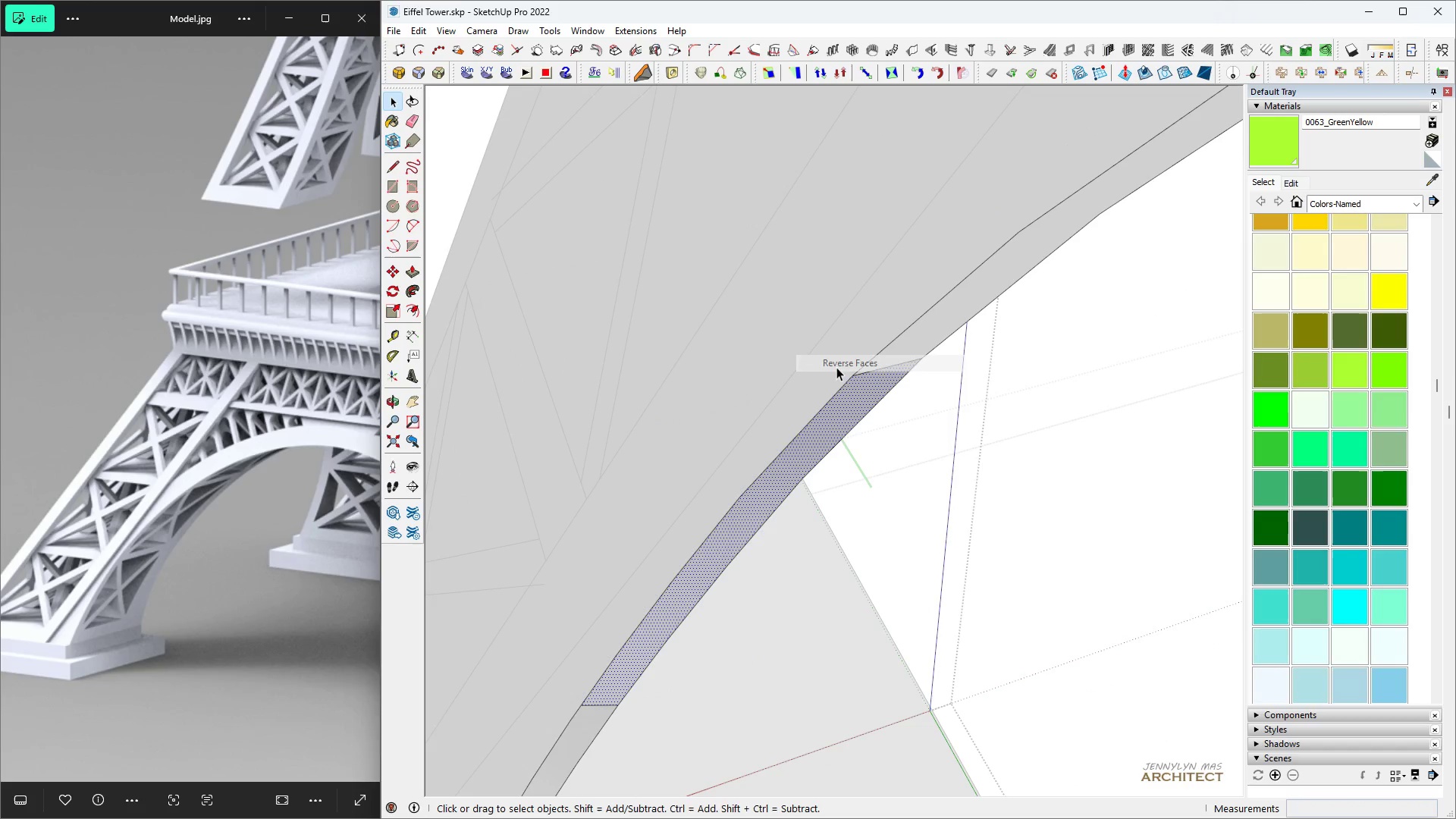 
scroll: coordinate [653, 500], scroll_direction: down, amount: 17.0
 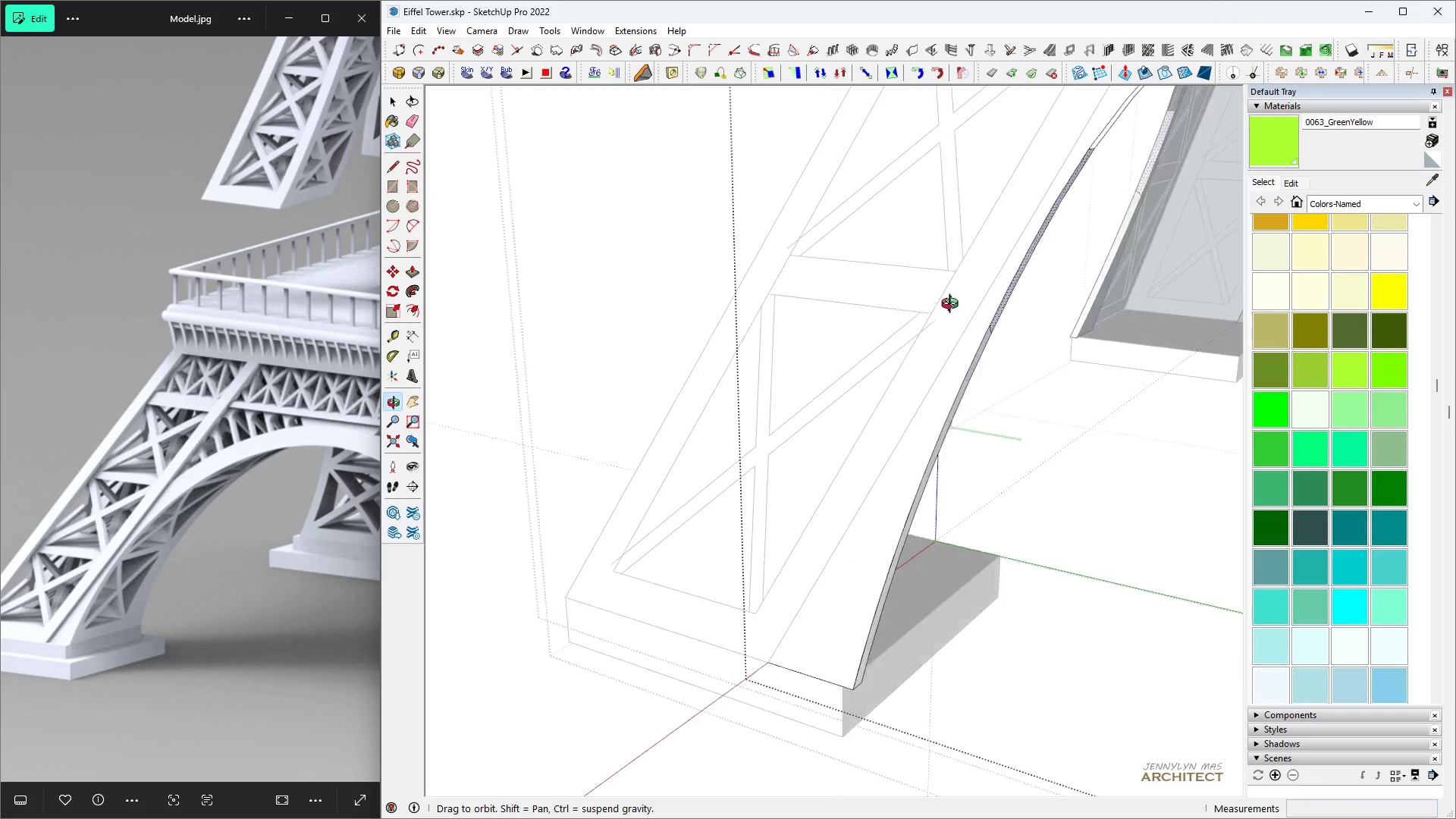 
type( hhhhhhhhhhhhh l)
 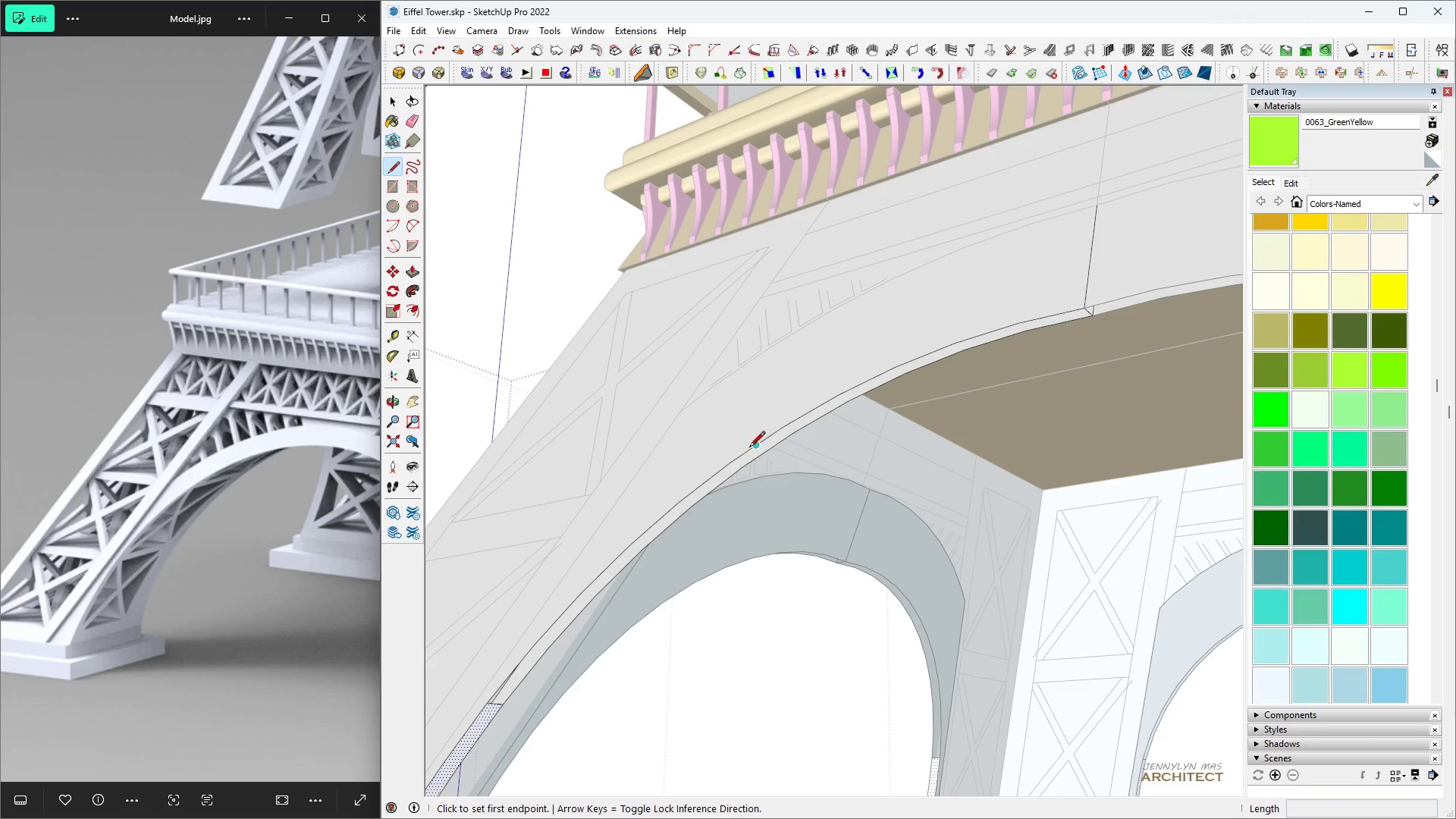 
scroll: coordinate [527, 570], scroll_direction: down, amount: 10.0
 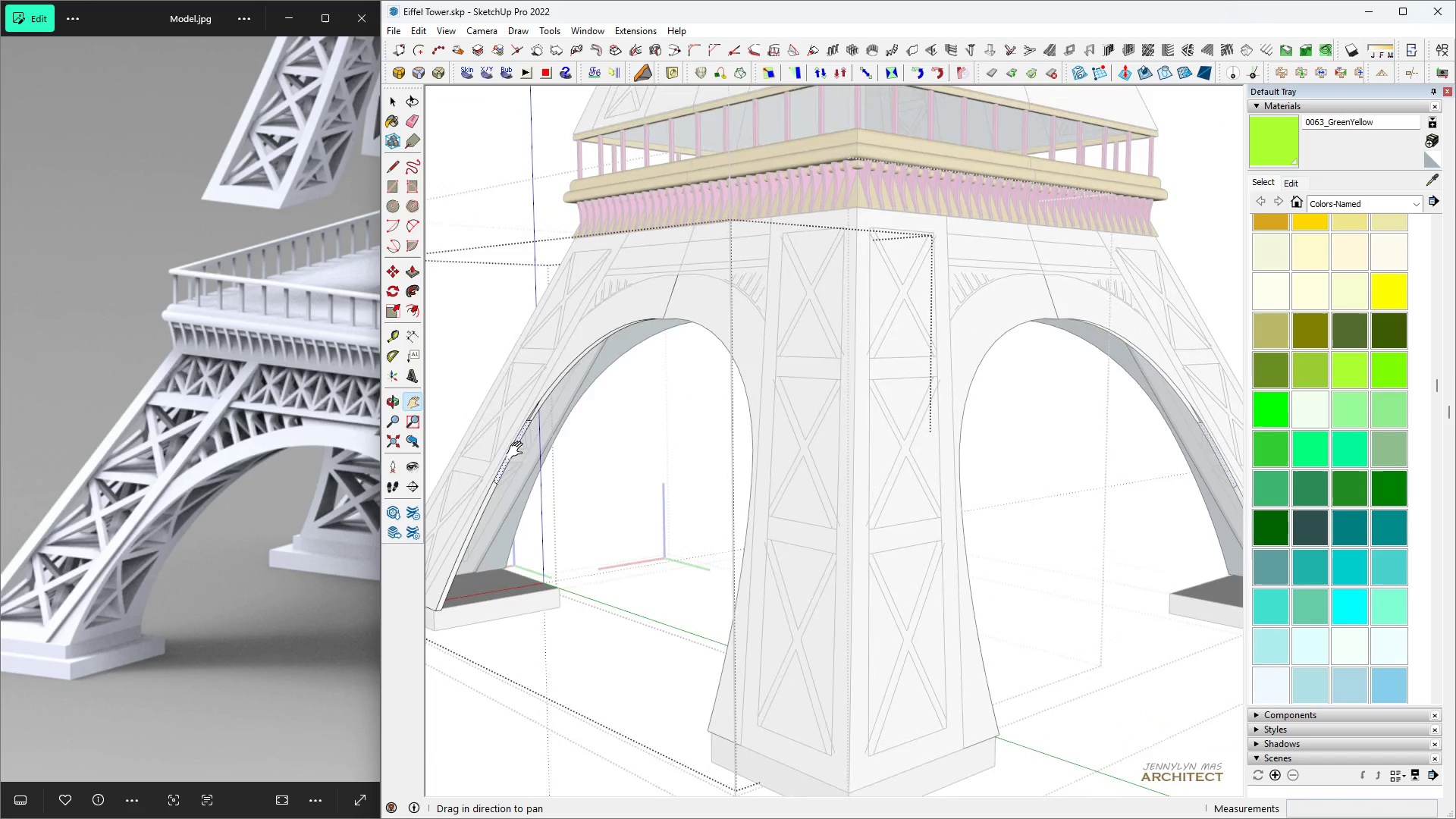 
scroll: coordinate [499, 330], scroll_direction: up, amount: 7.0
 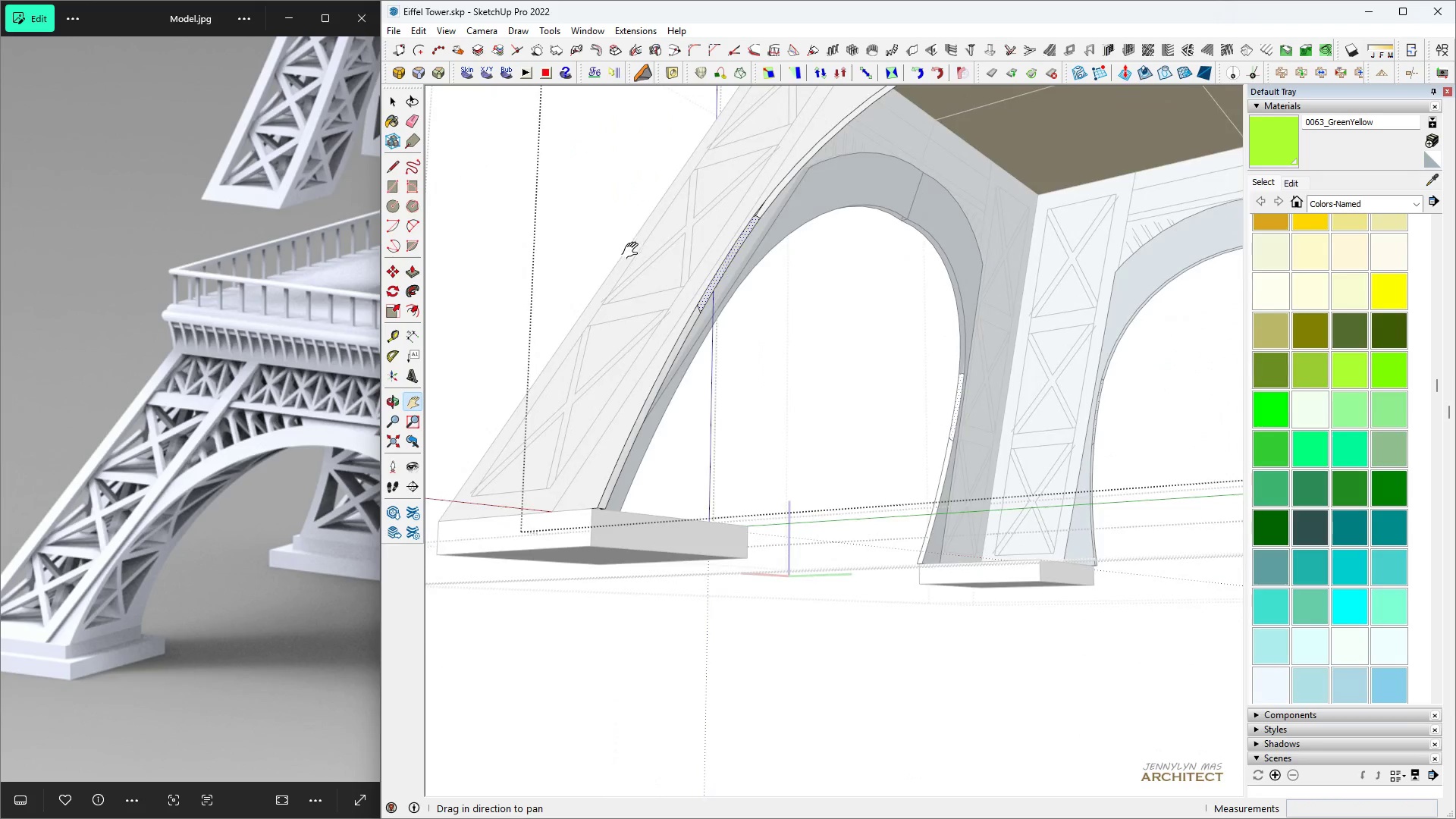 
scroll: coordinate [592, 450], scroll_direction: down, amount: 2.0
 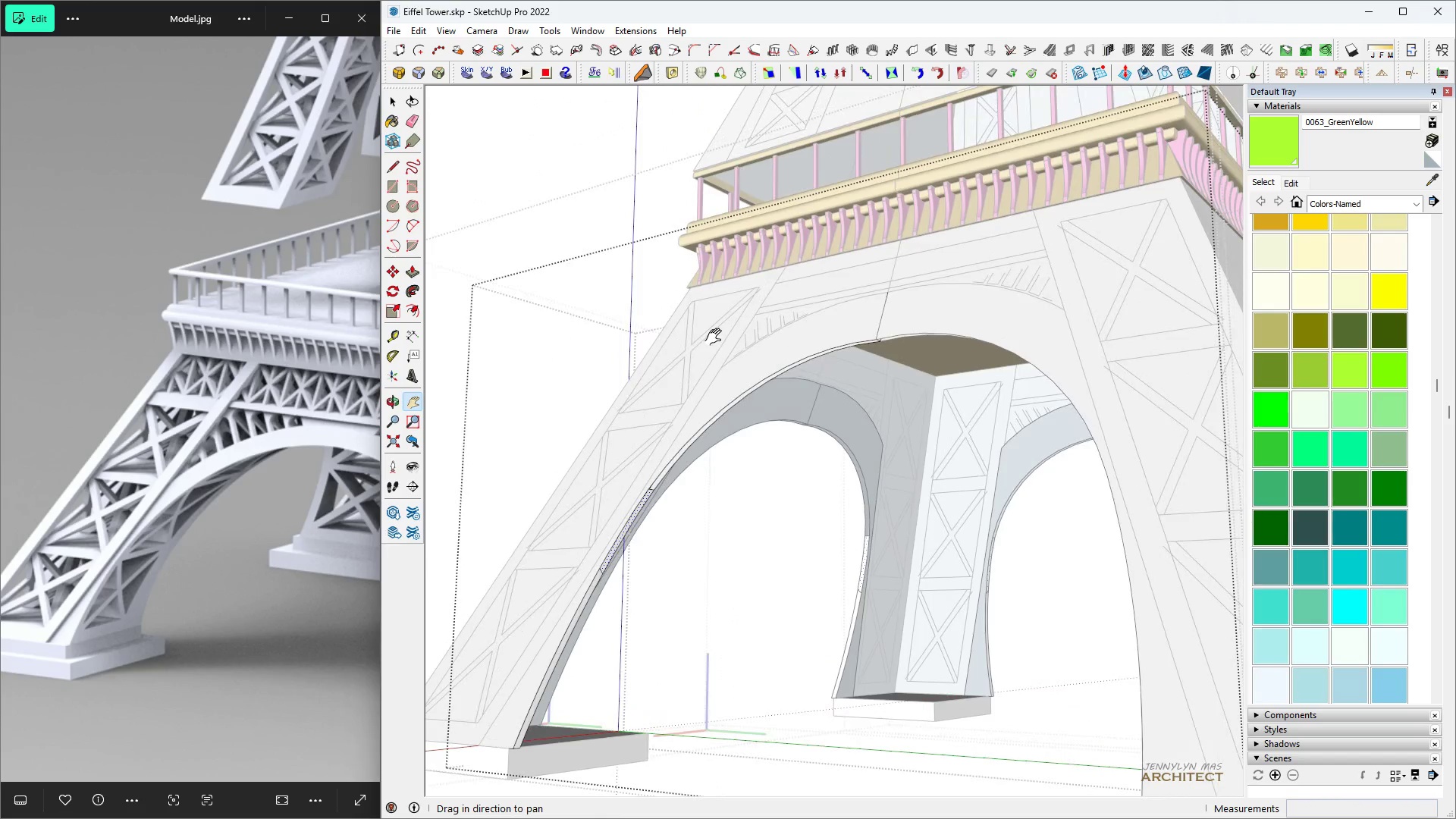 
scroll: coordinate [730, 457], scroll_direction: up, amount: 8.0
 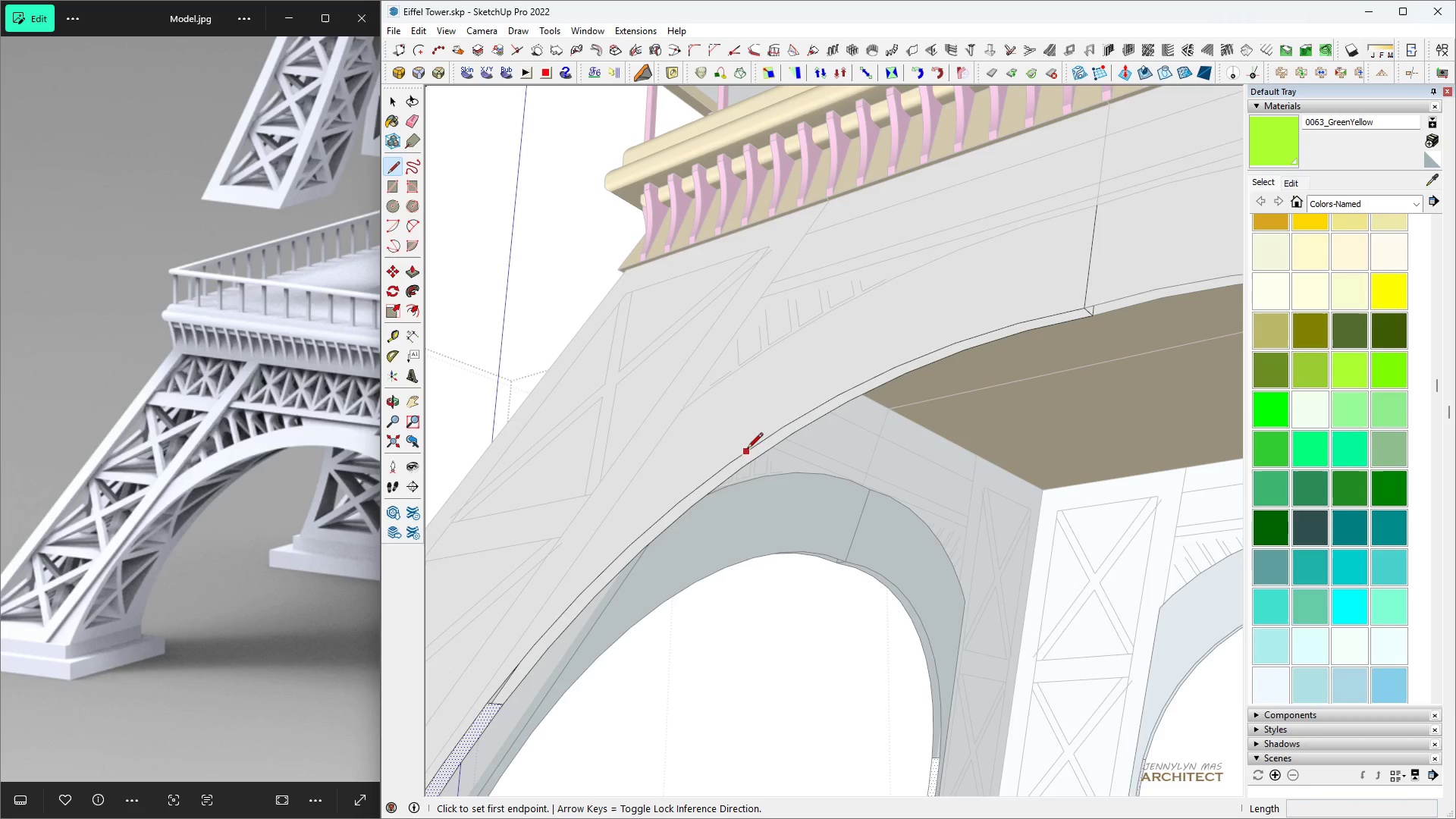 
left_click([749, 448])
 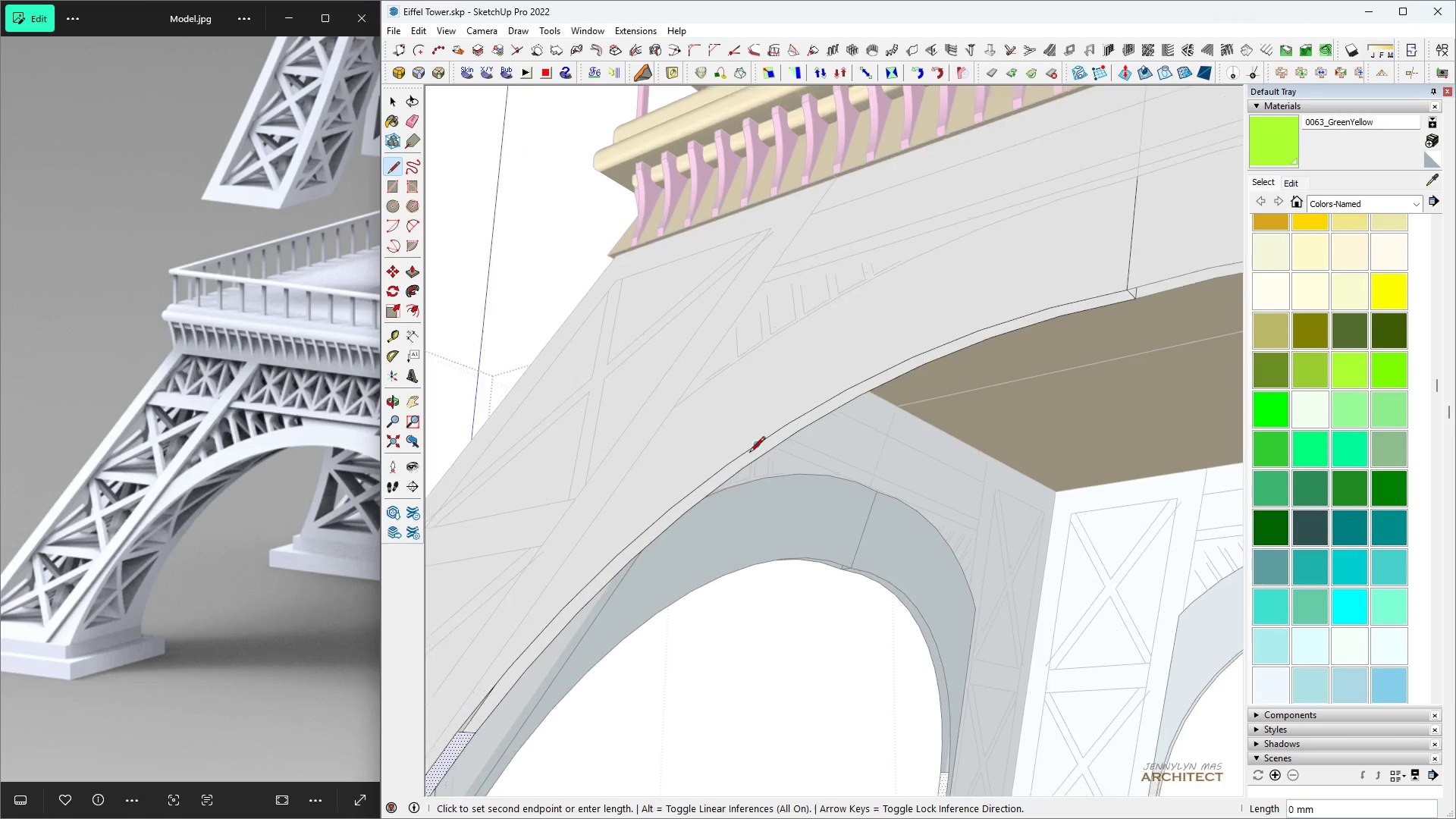 
scroll: coordinate [749, 457], scroll_direction: up, amount: 5.0
 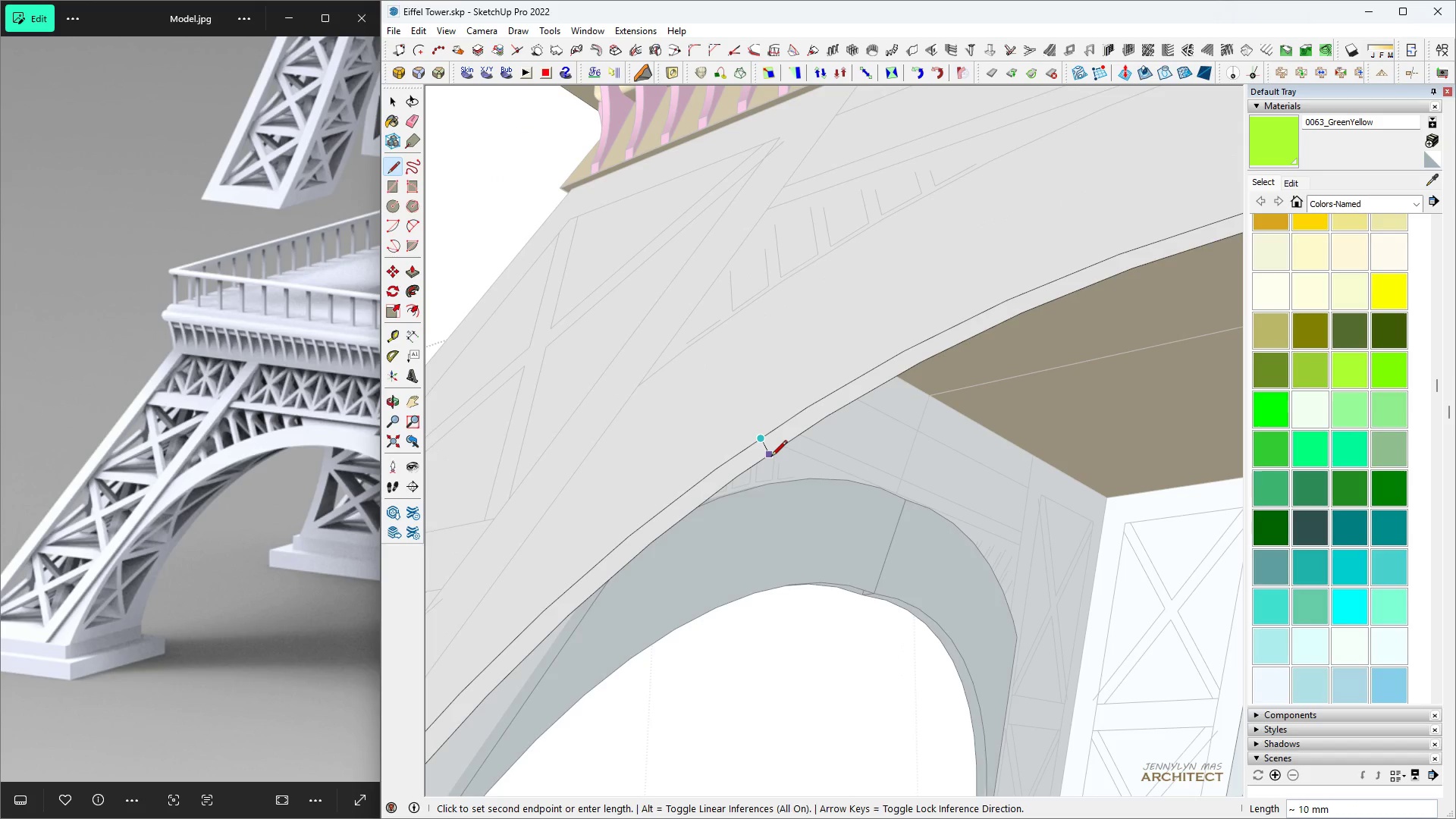 
left_click([771, 457])
 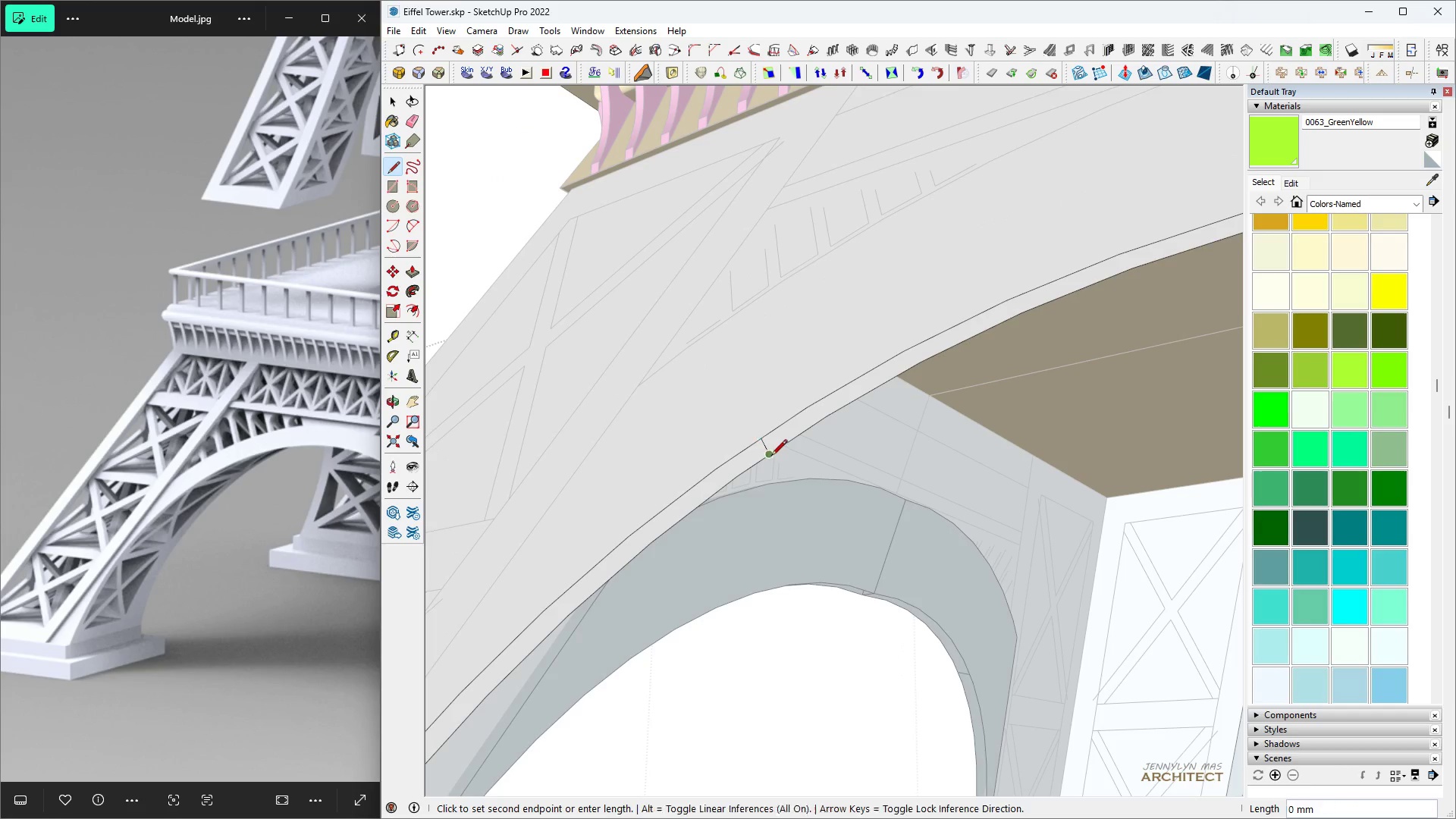 
key(Space)
 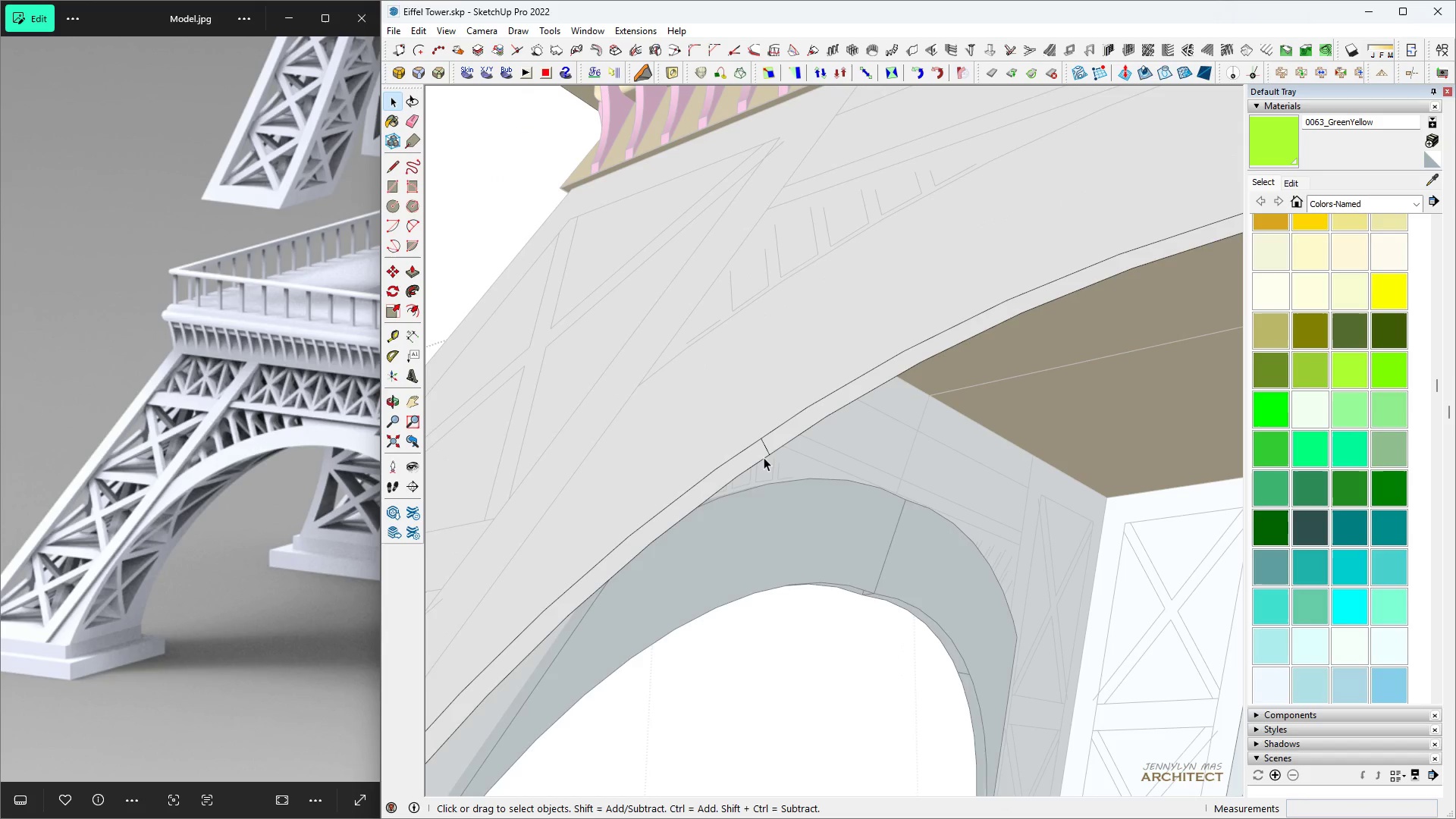 
left_click([763, 457])
 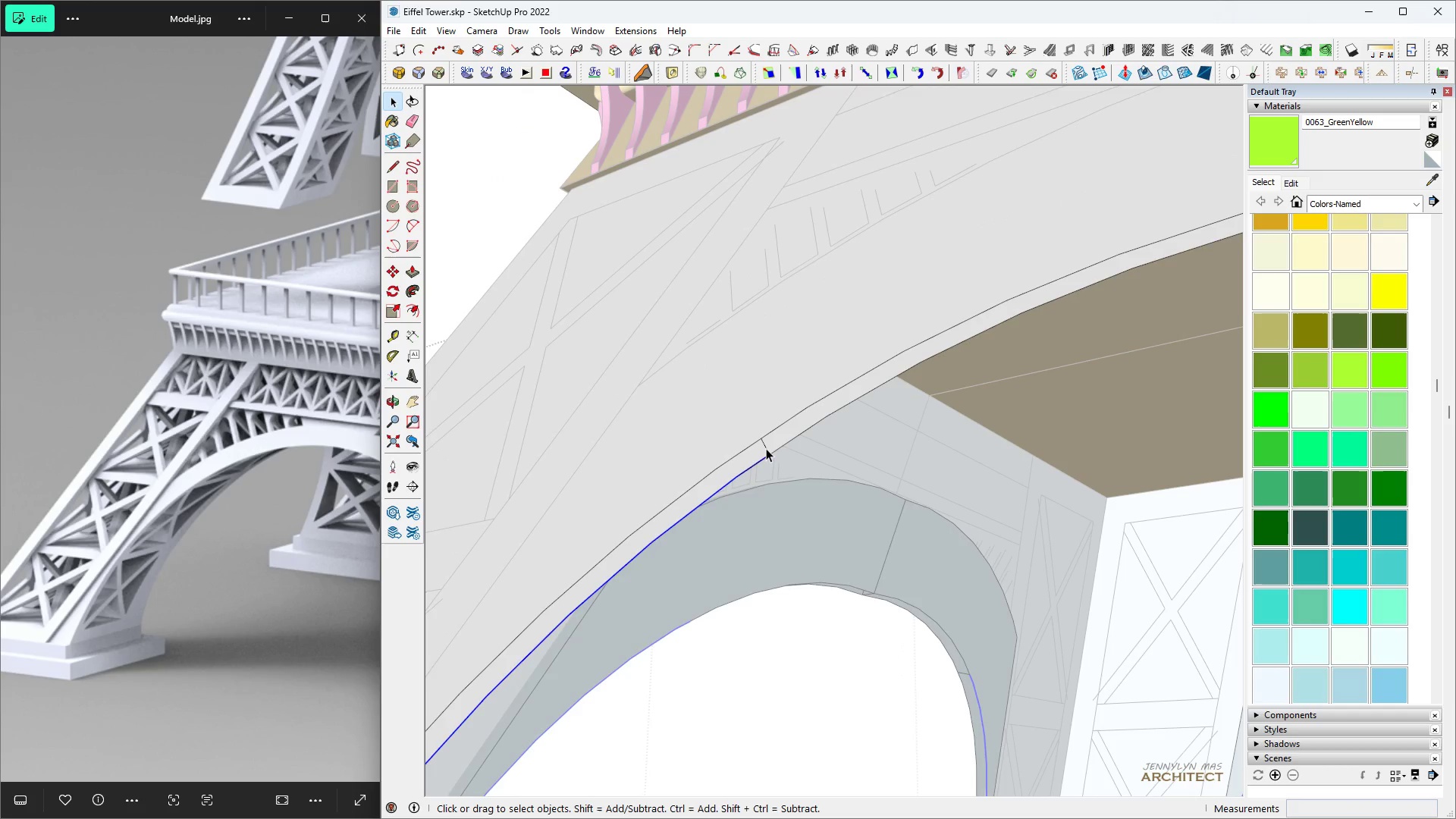 
hold_key(key=ControlLeft, duration=0.91)
left_click([766, 448])
 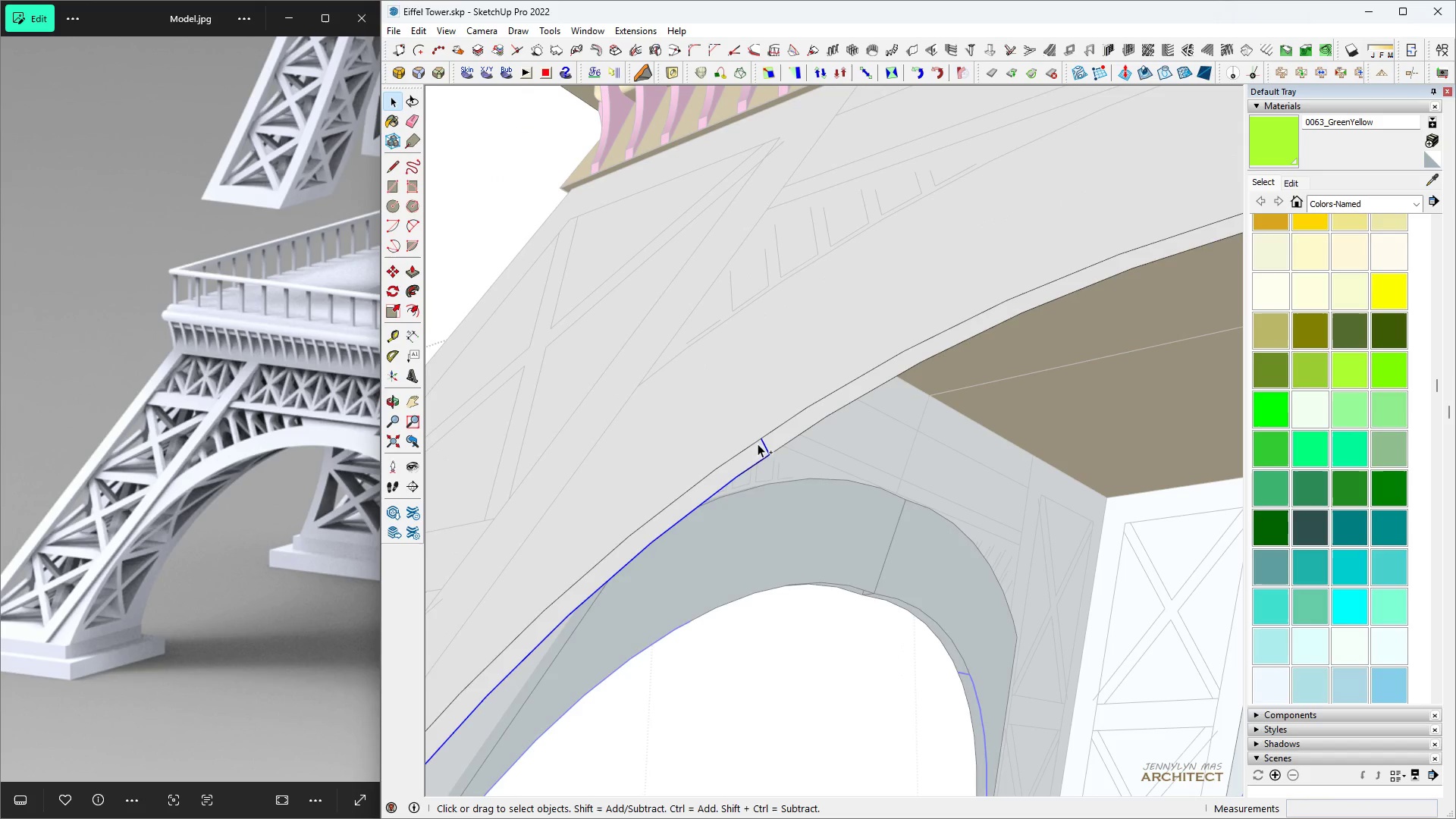 
double_click([758, 444])
 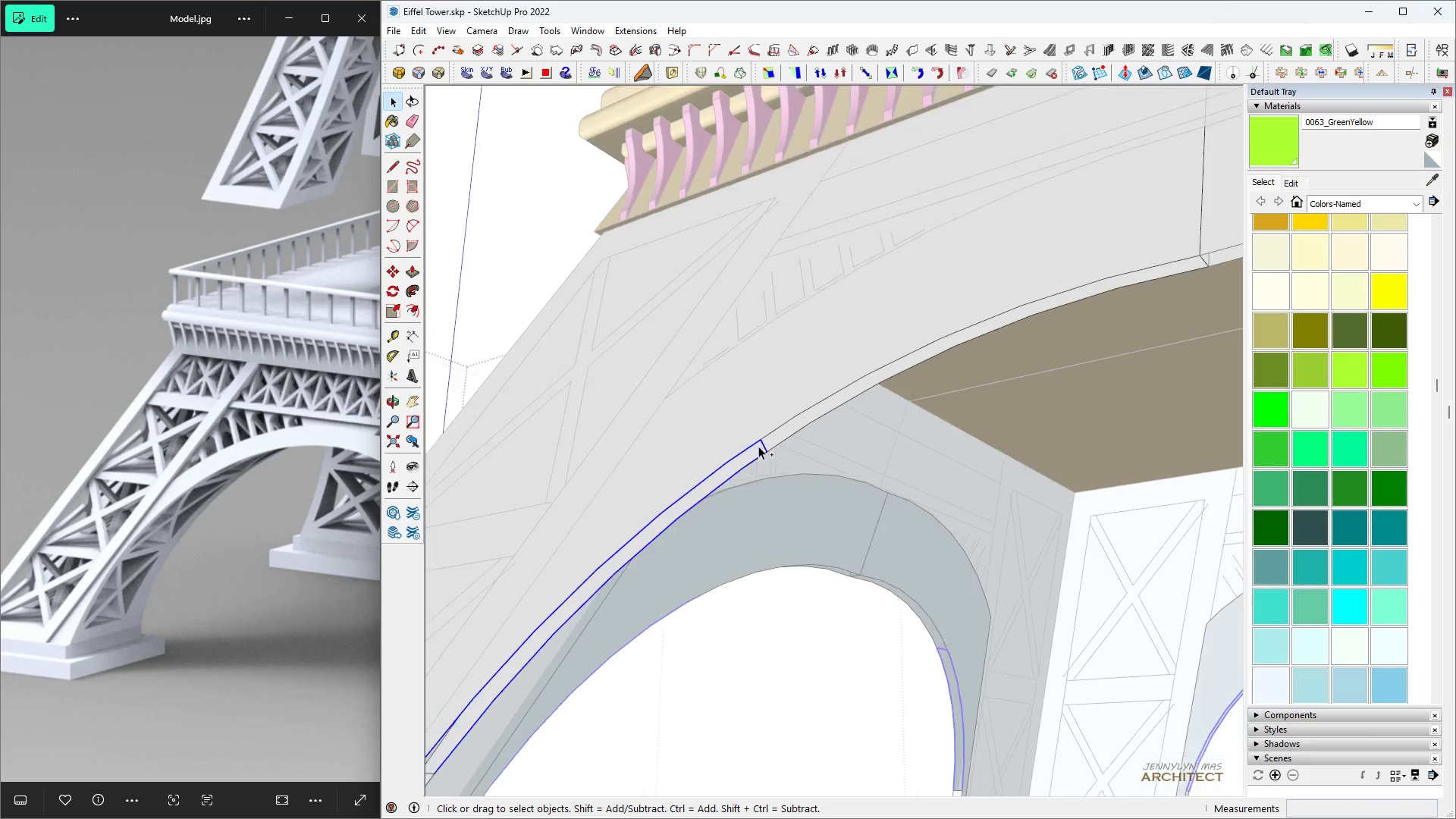 
scroll: coordinate [759, 445], scroll_direction: down, amount: 4.0
 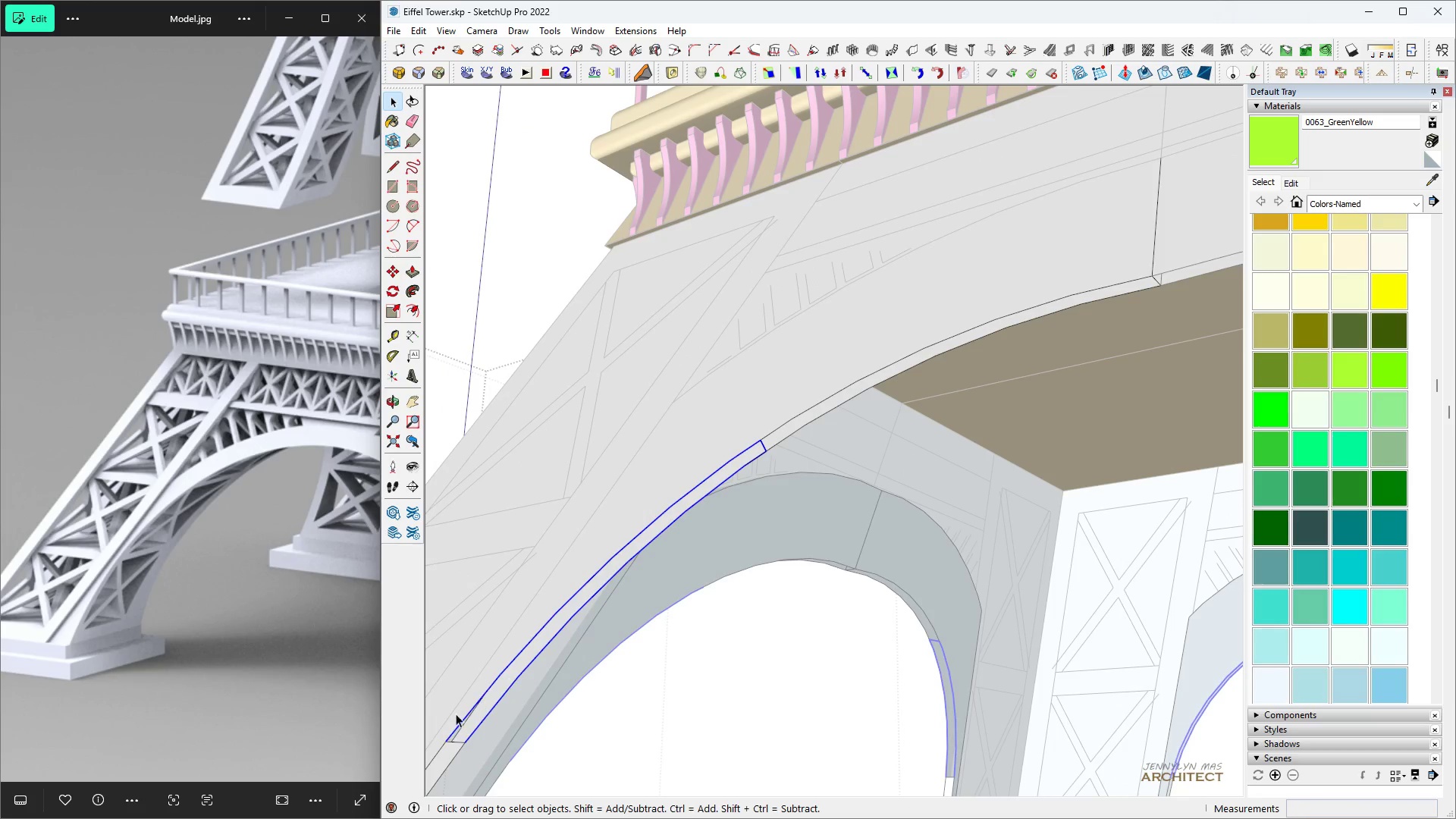 
key(Space)
 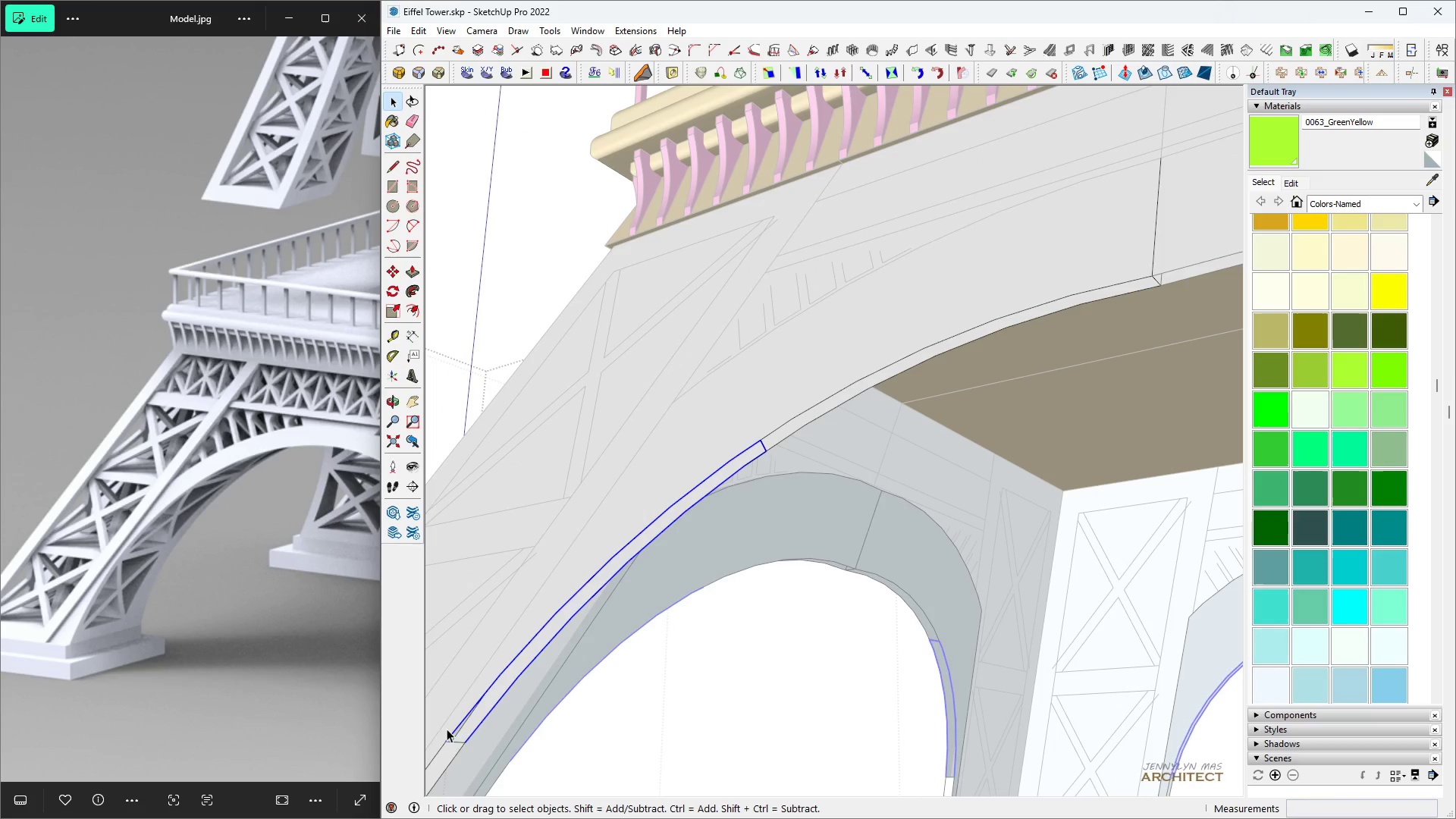 
hold_key(key=ControlLeft, duration=1.01)
left_click([460, 742])
 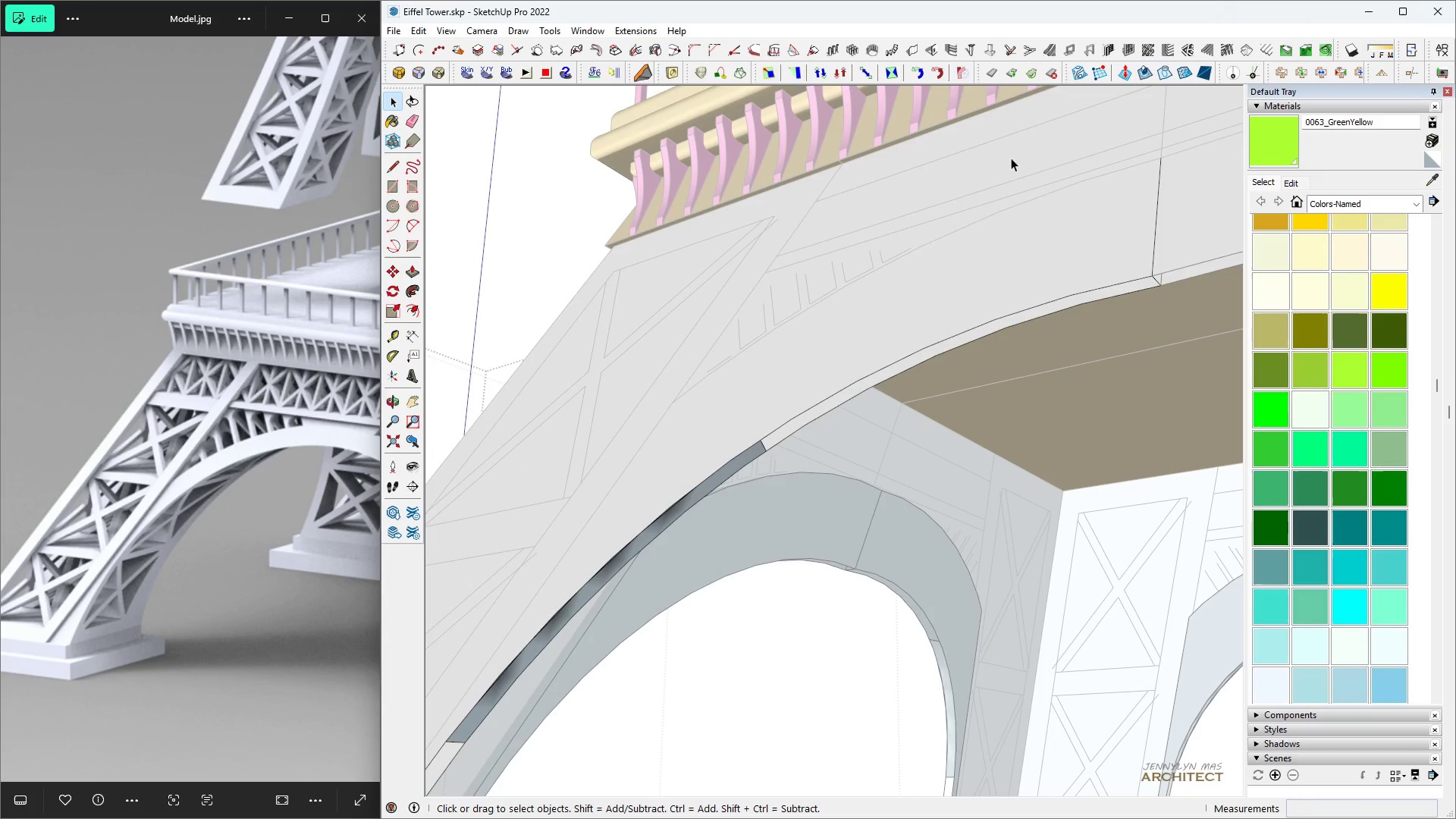 
scroll: coordinate [730, 473], scroll_direction: up, amount: 2.0
 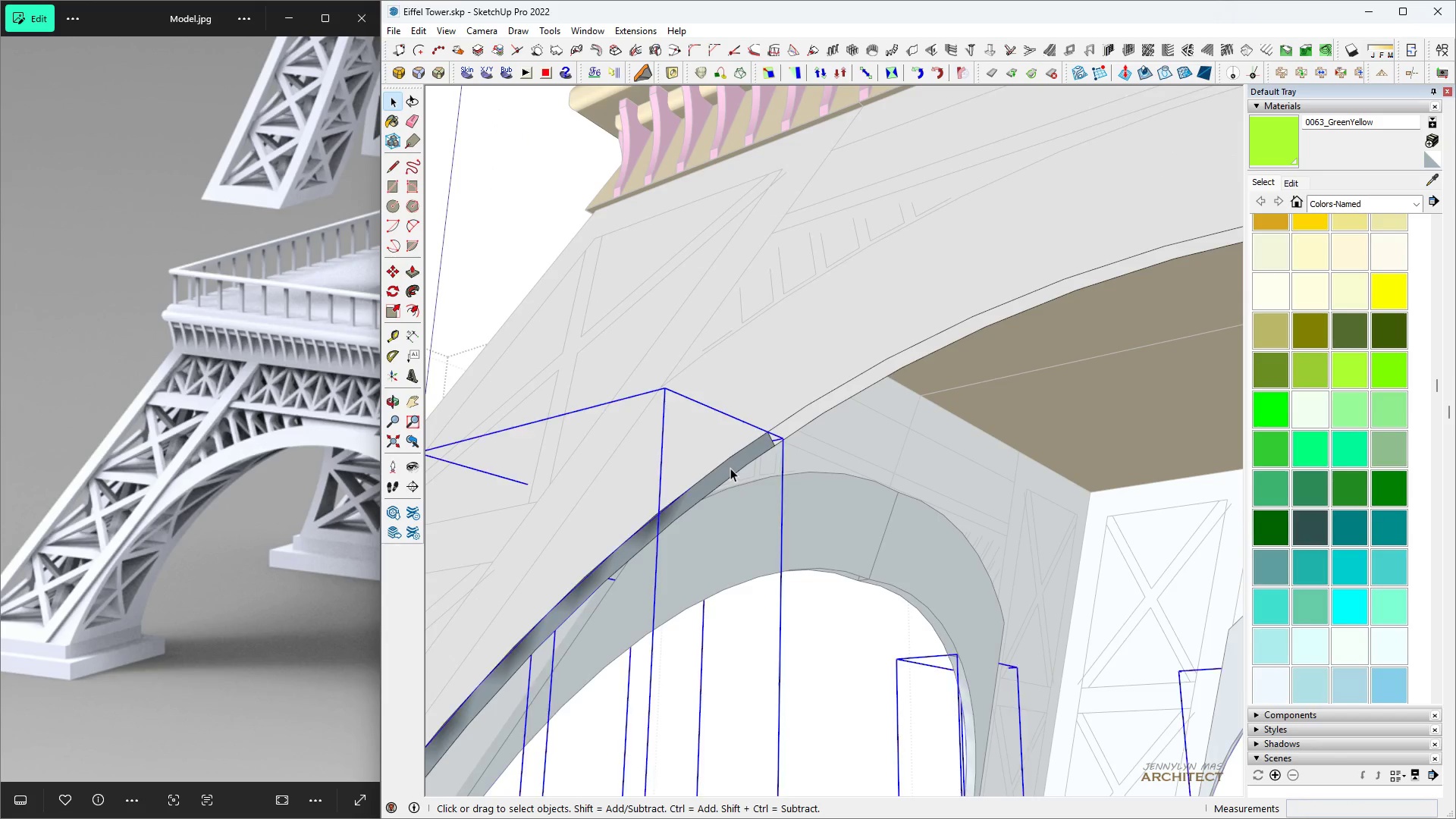 
left_click([730, 468])
 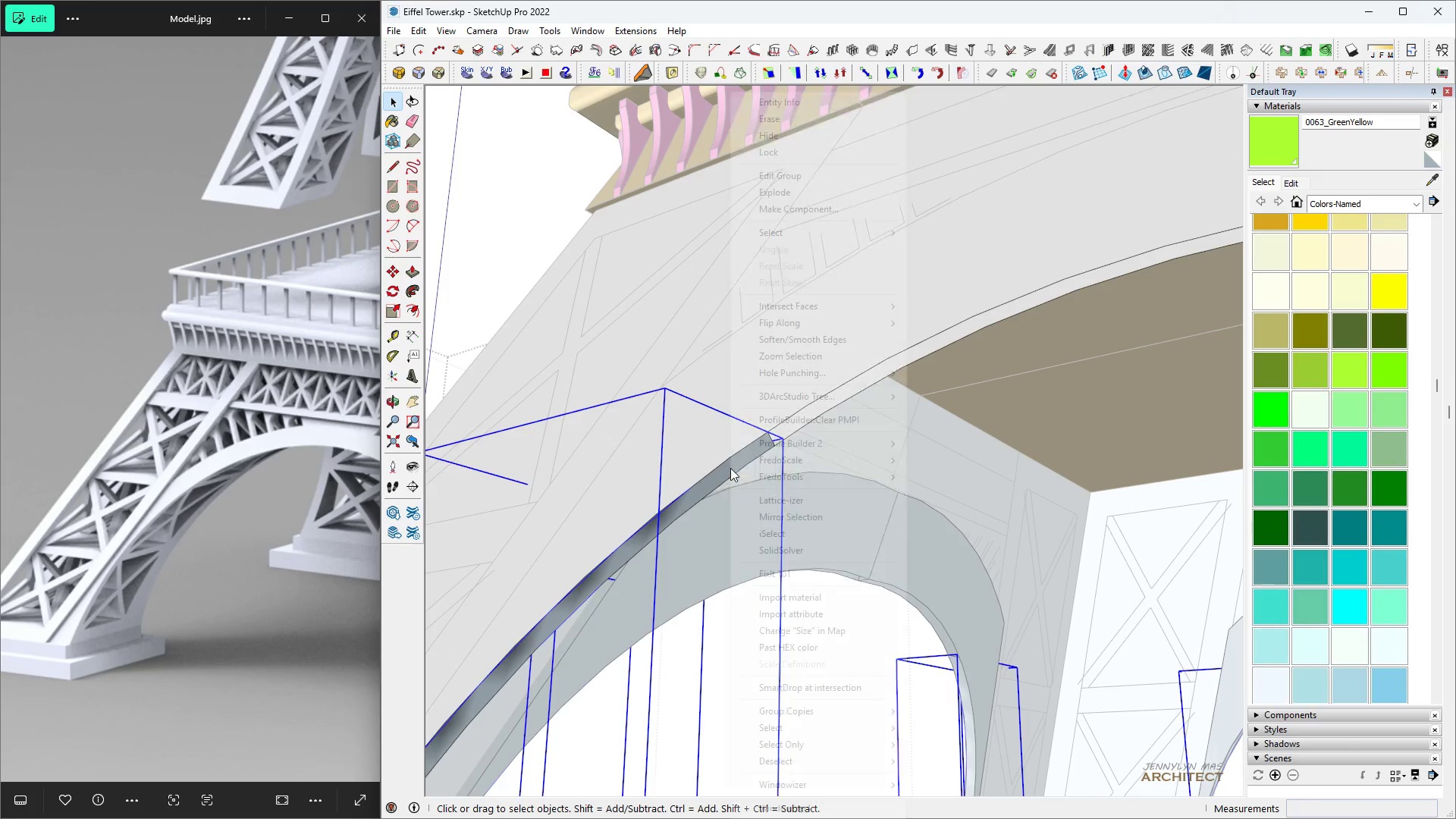 
right_click([730, 468])
 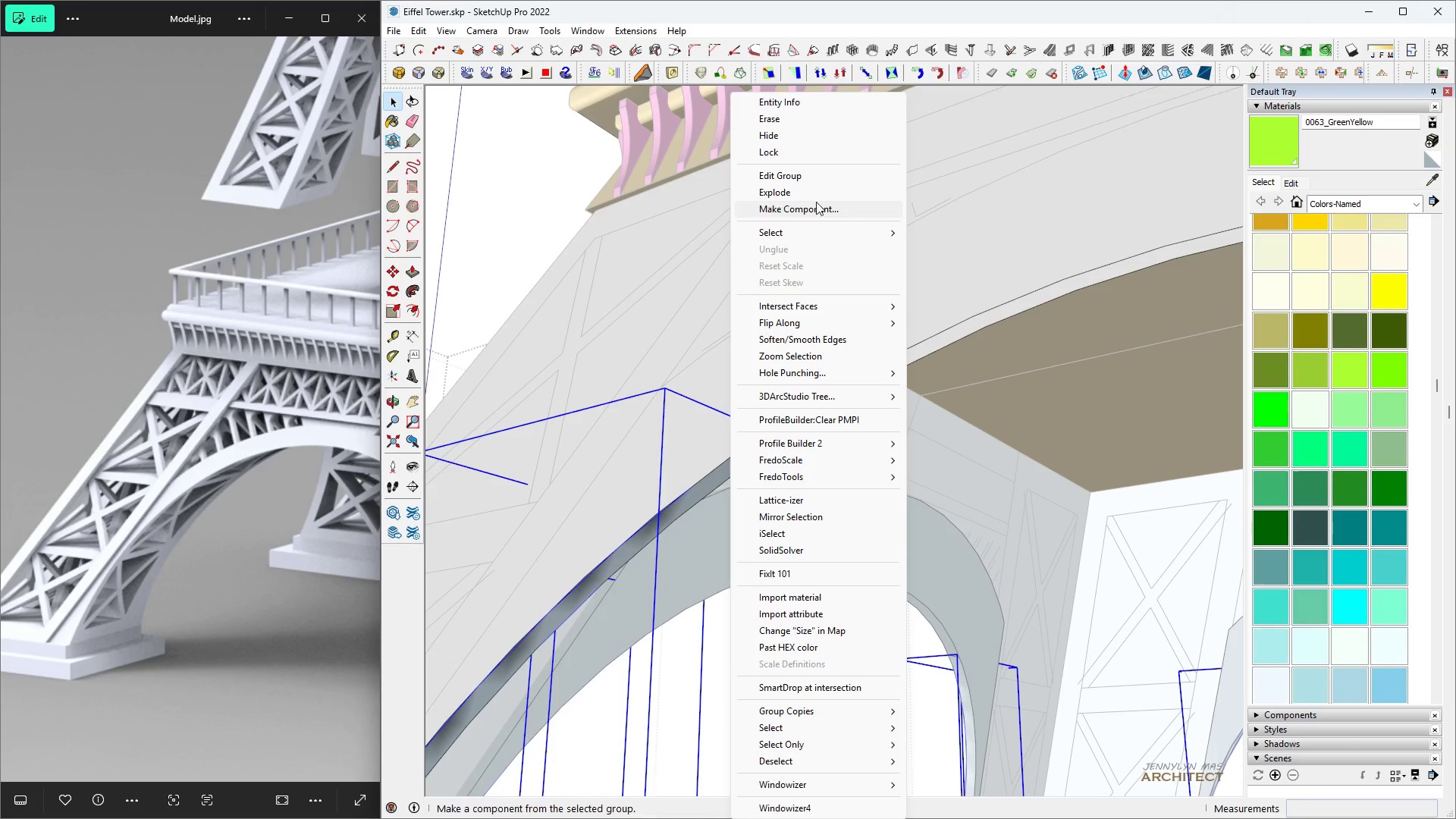 
left_click([811, 198])
 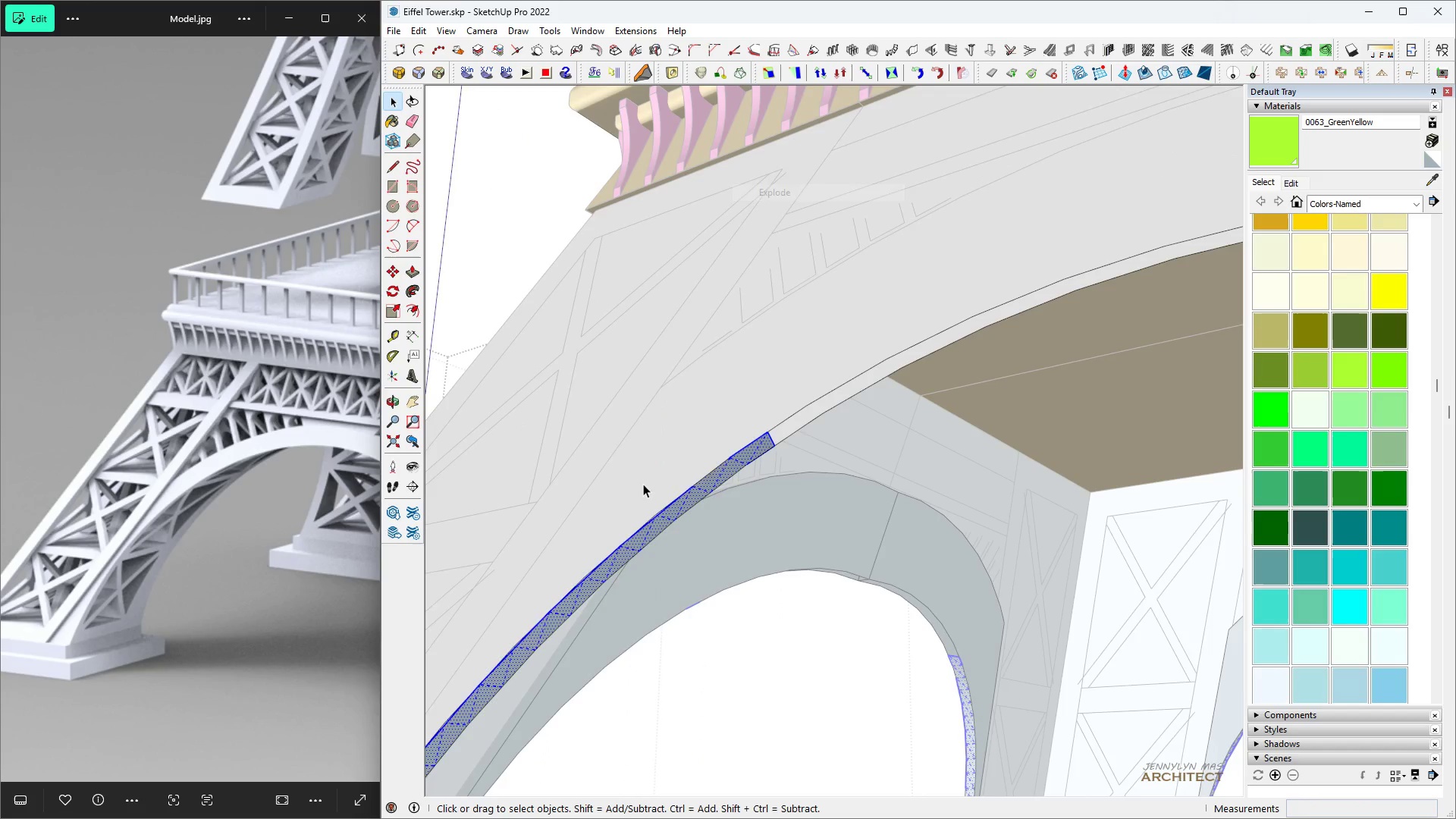 
scroll: coordinate [654, 497], scroll_direction: up, amount: 3.0
 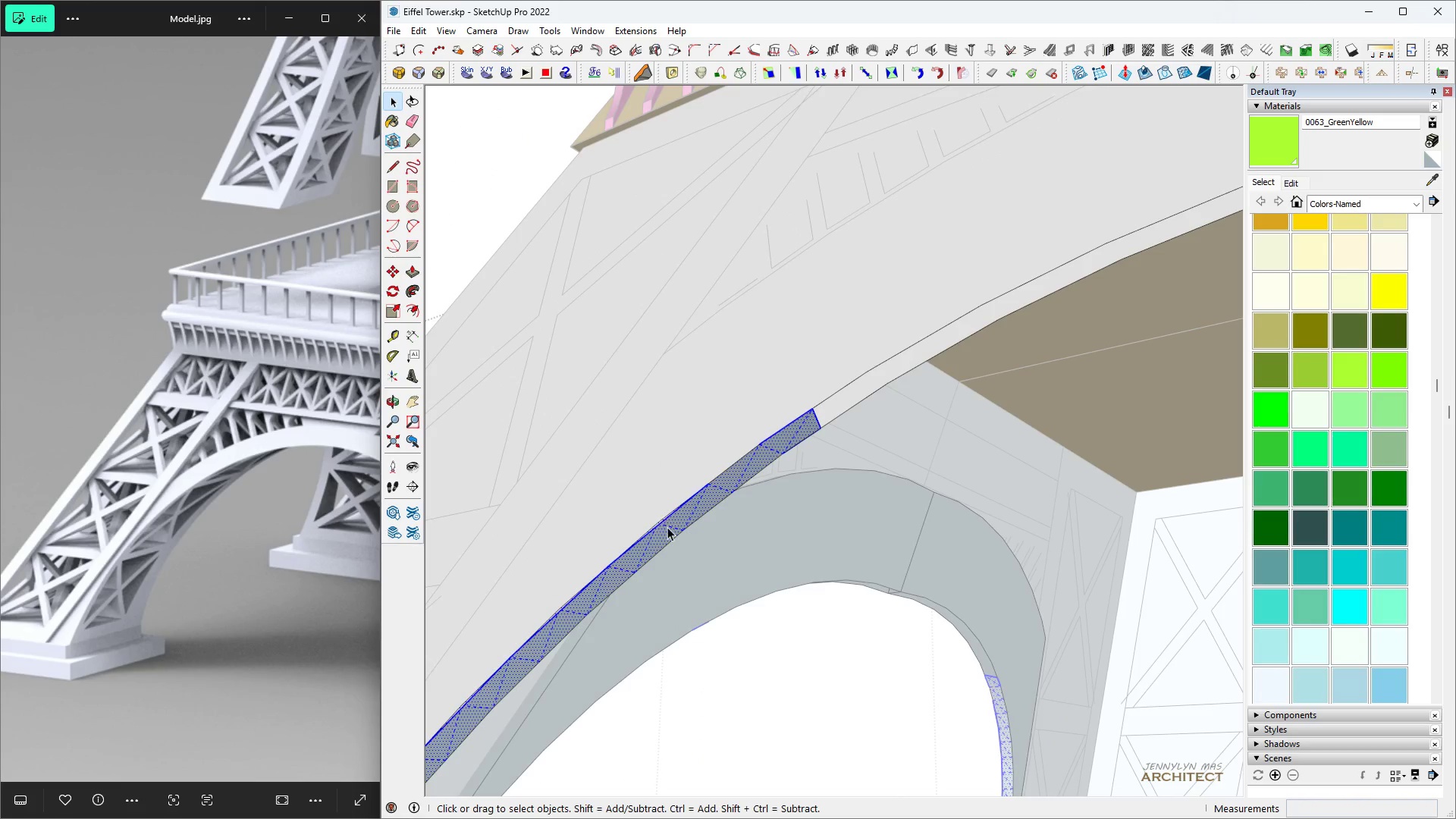 
left_click([667, 527])
 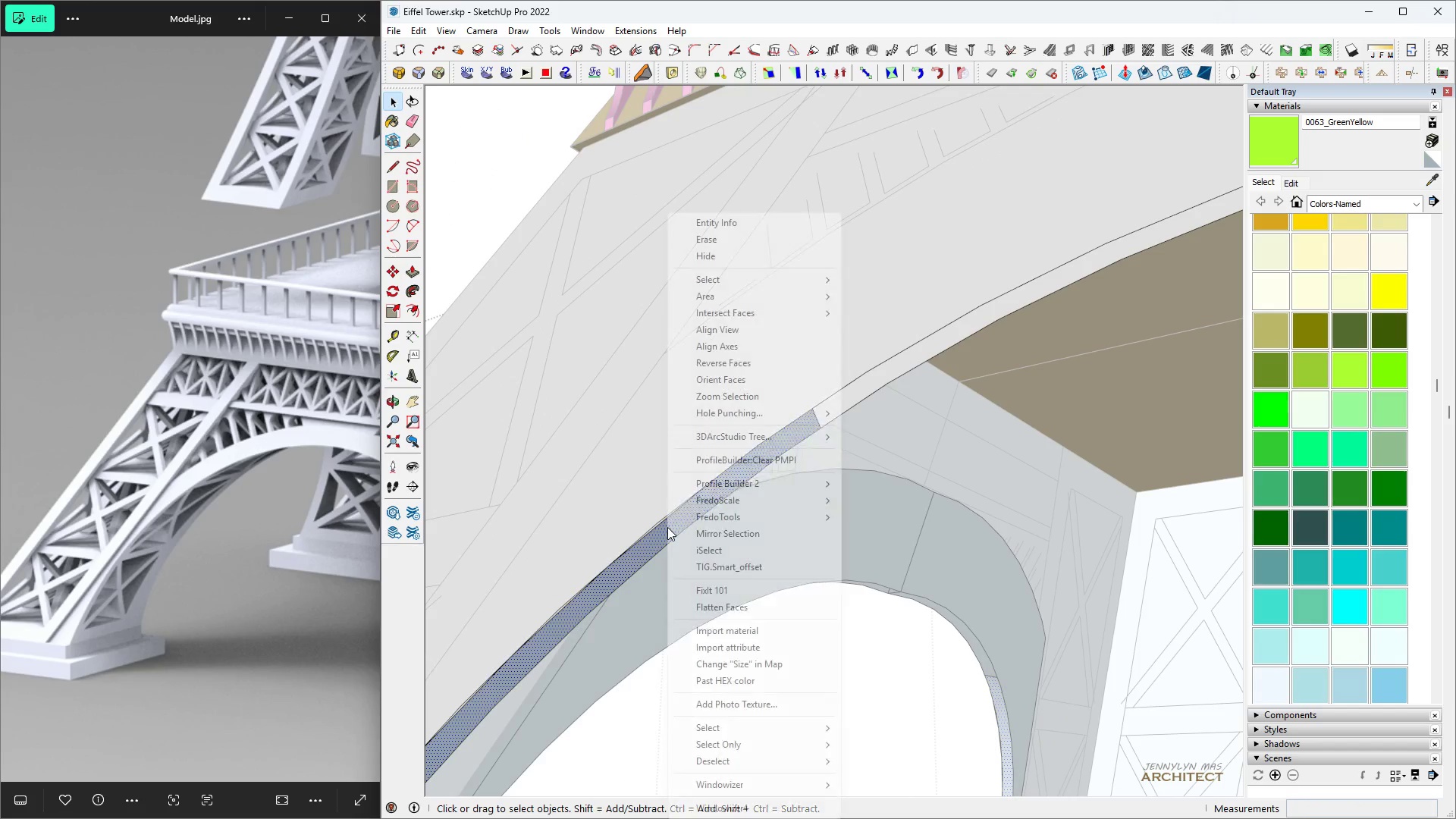 
right_click([667, 527])
 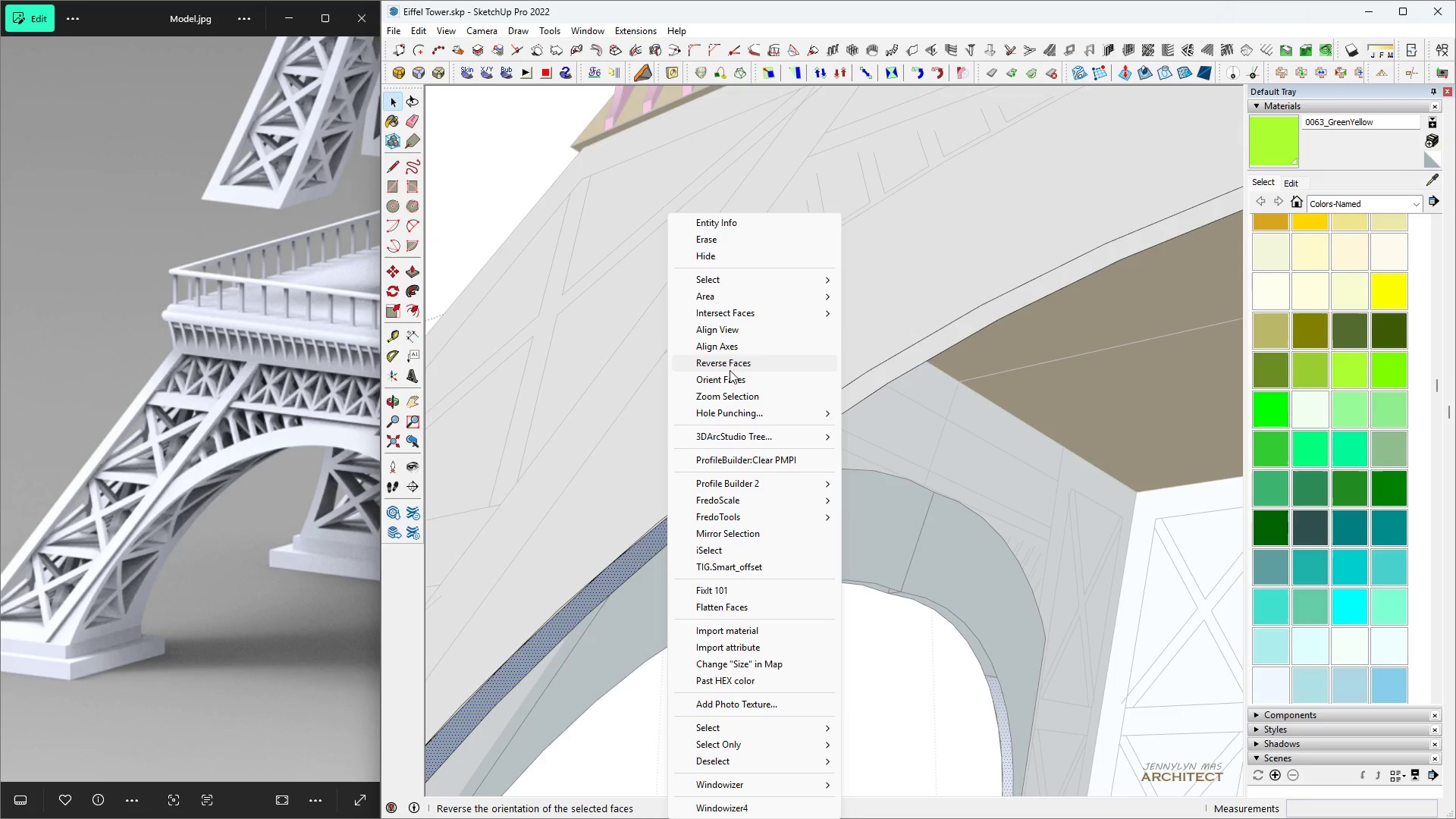 
left_click([730, 370])
 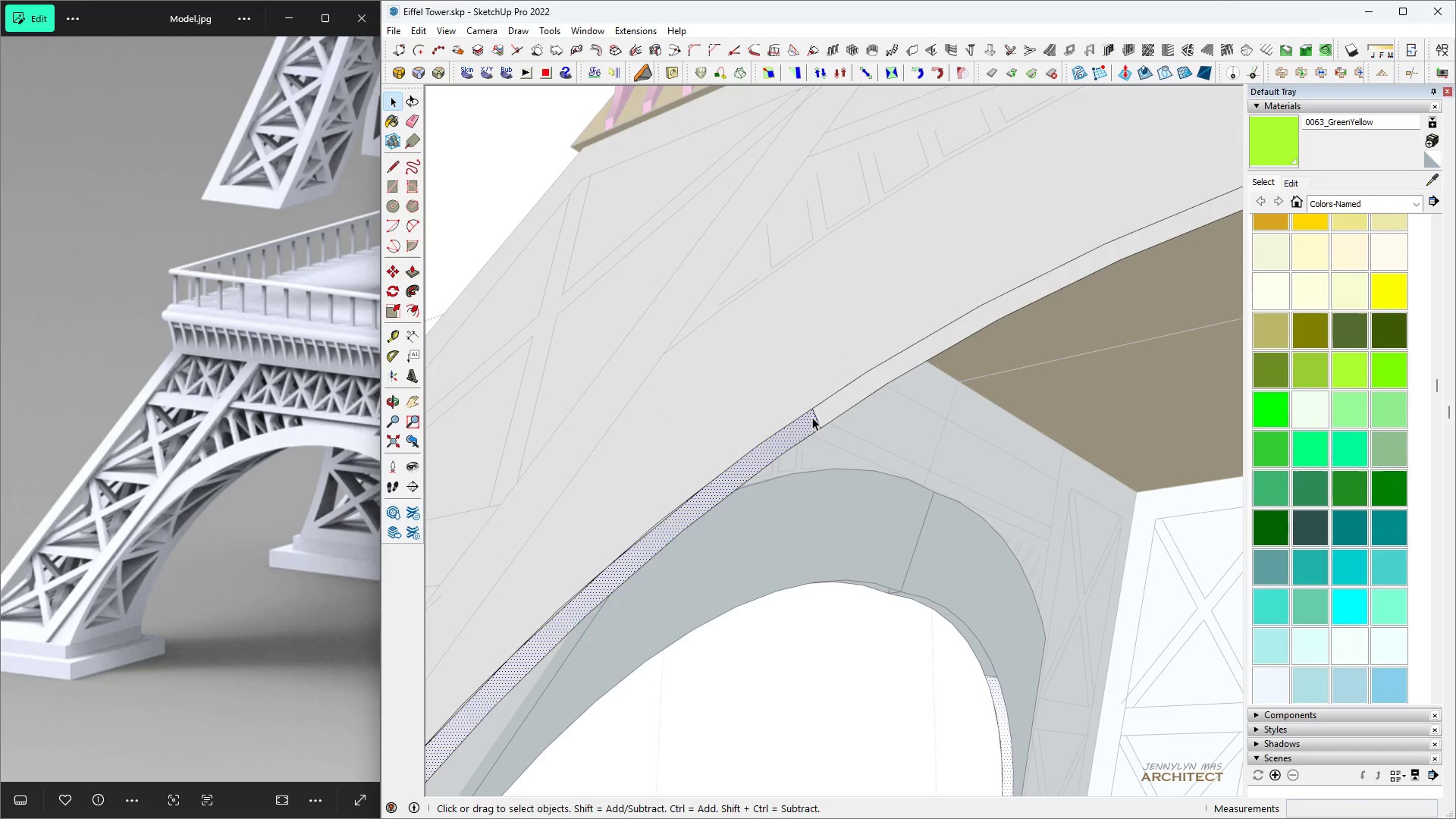 
left_click([817, 417])
 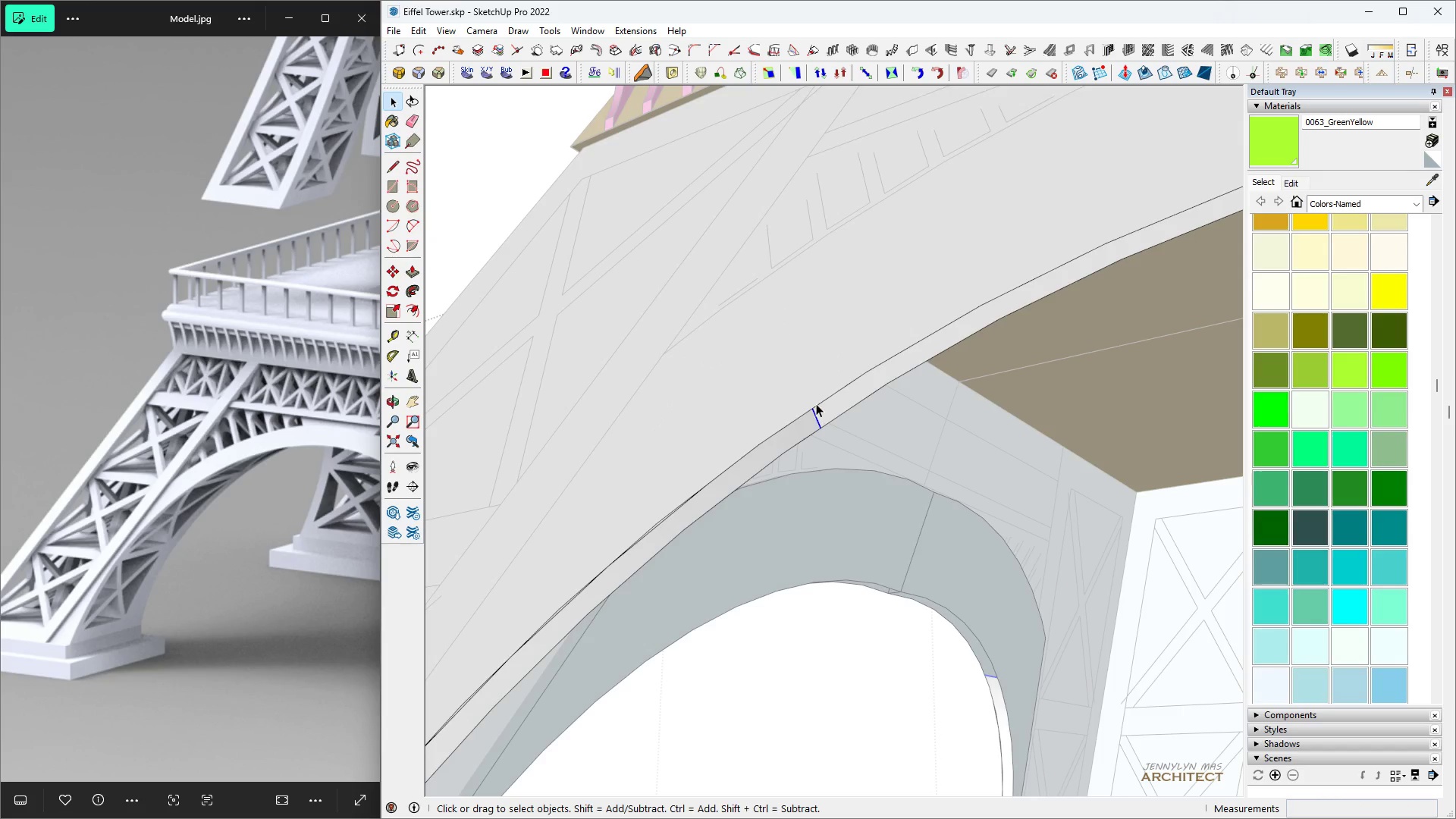 
hold_key(key=ControlLeft, duration=1.5)
left_click([816, 403])
 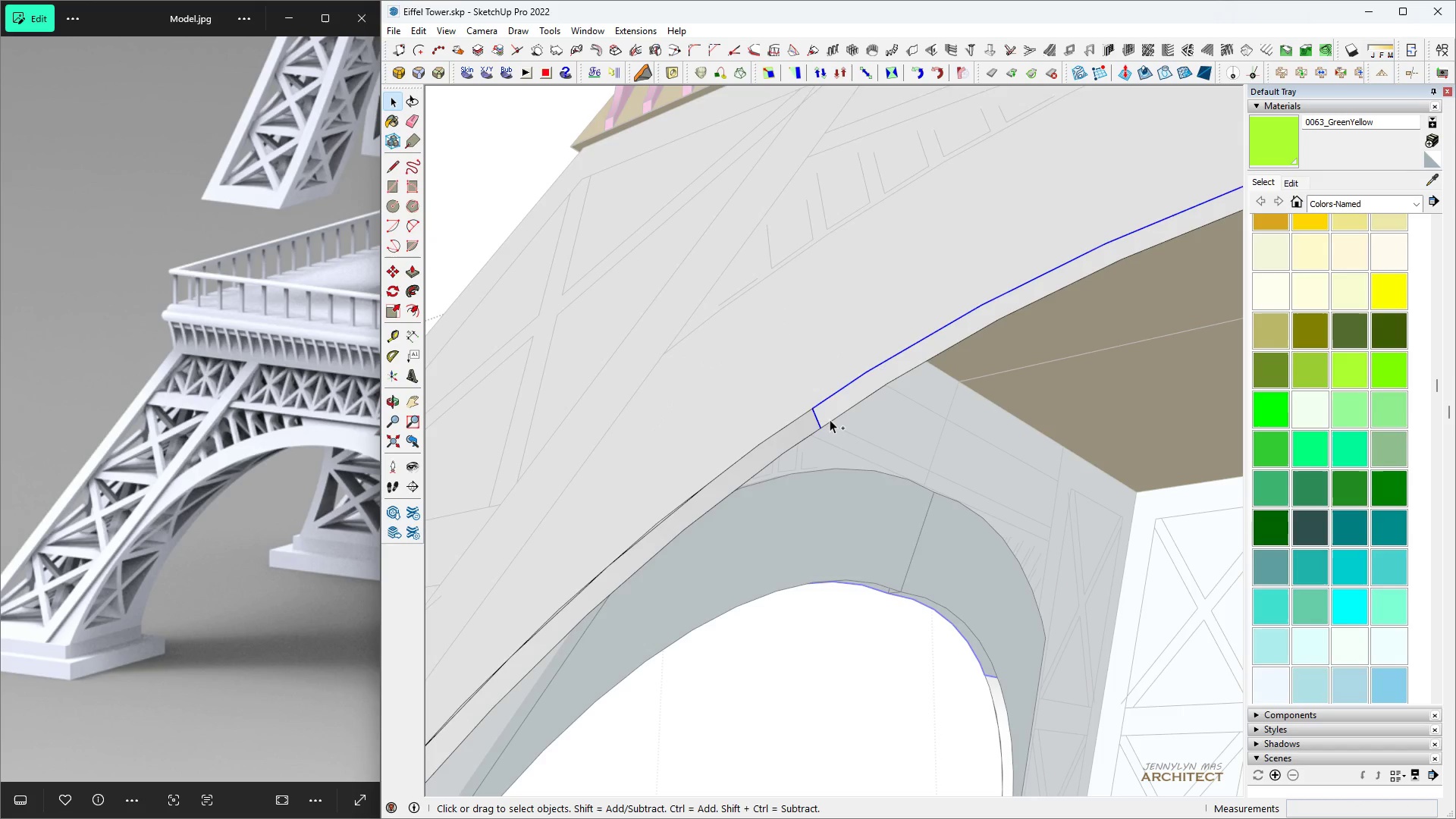 
left_click([830, 419])
 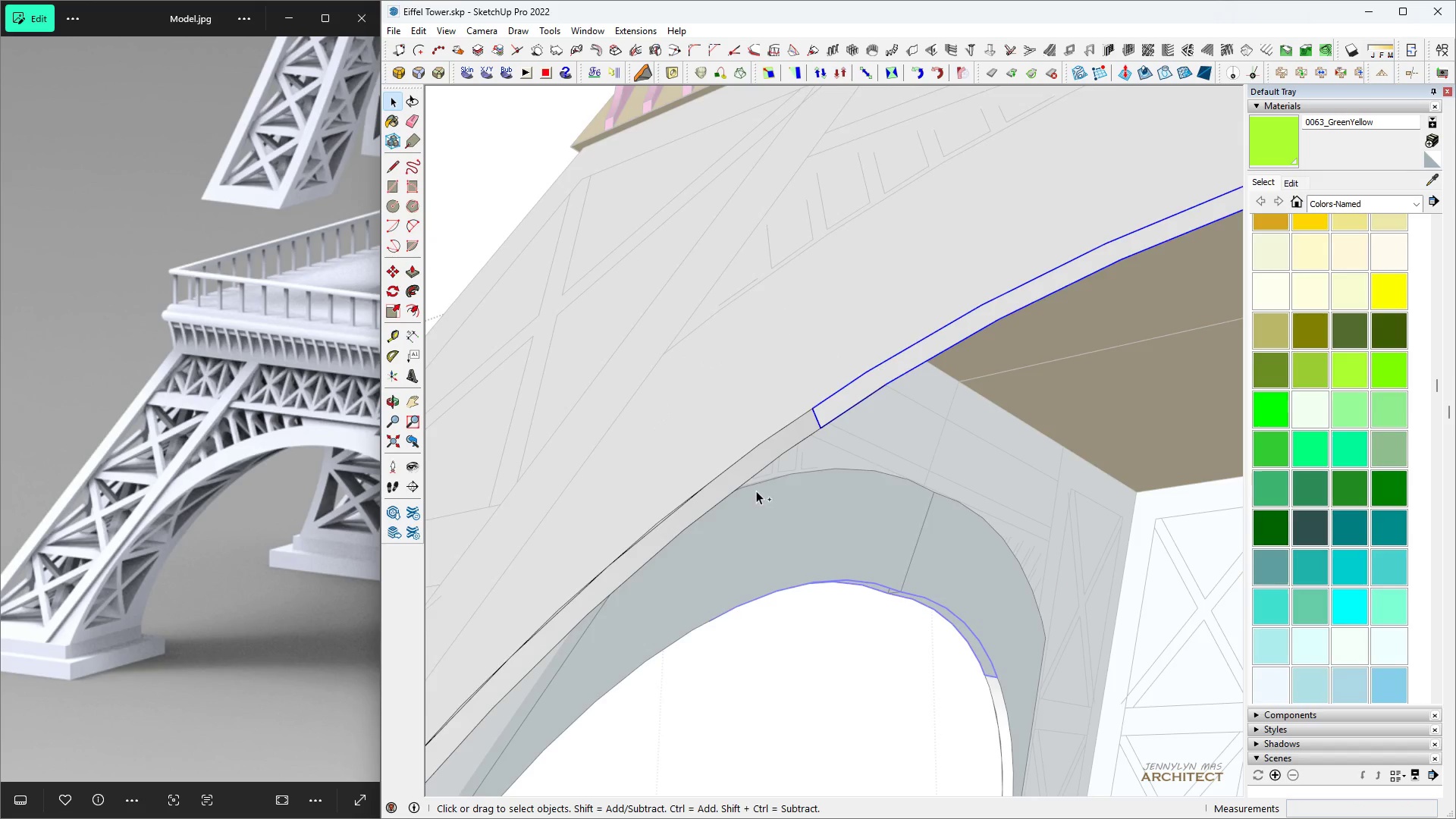 
scroll: coordinate [758, 486], scroll_direction: down, amount: 3.0
 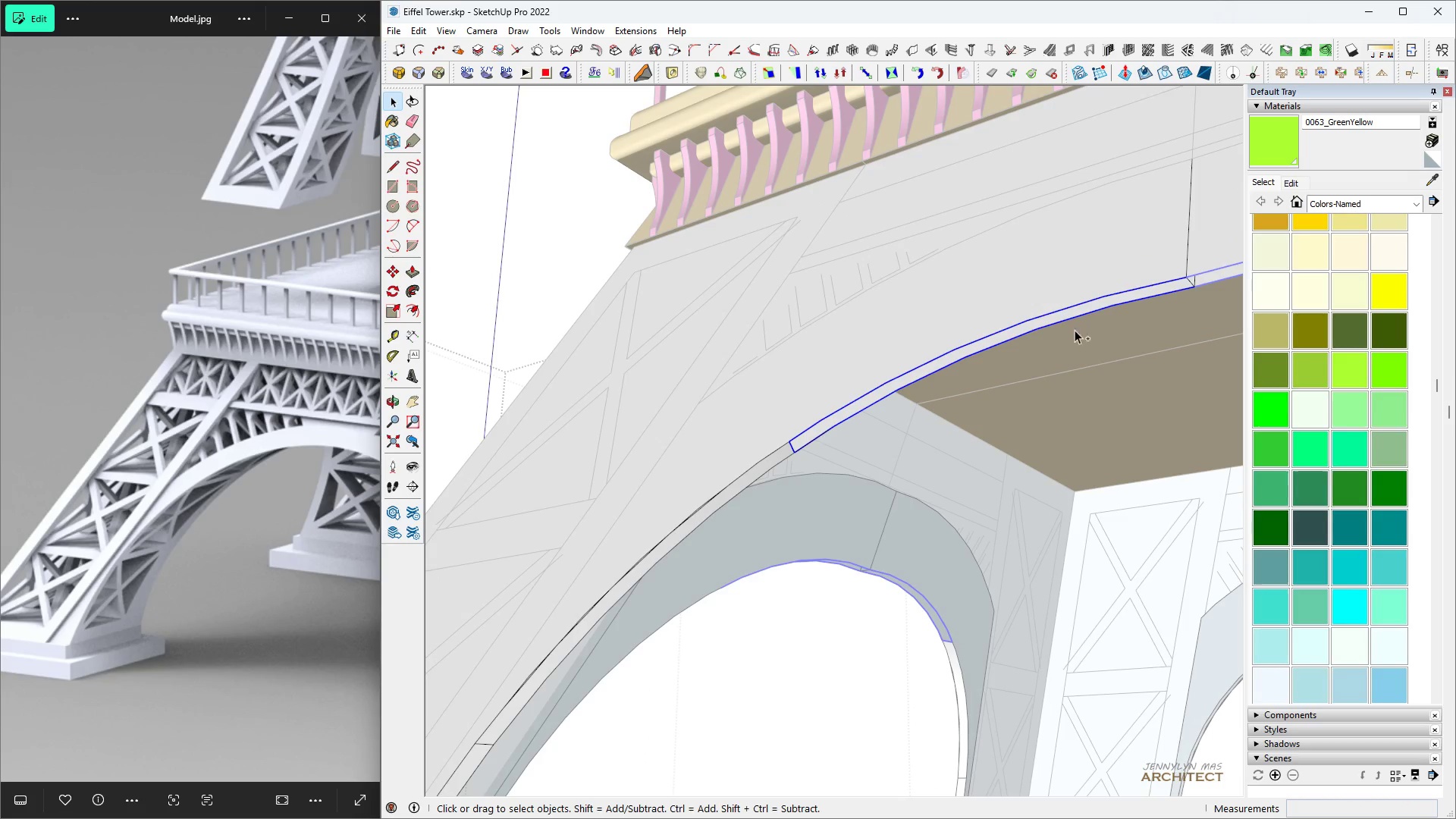 
hold_key(key=ControlLeft, duration=1.52)
scroll: coordinate [1182, 275], scroll_direction: up, amount: 7.0
 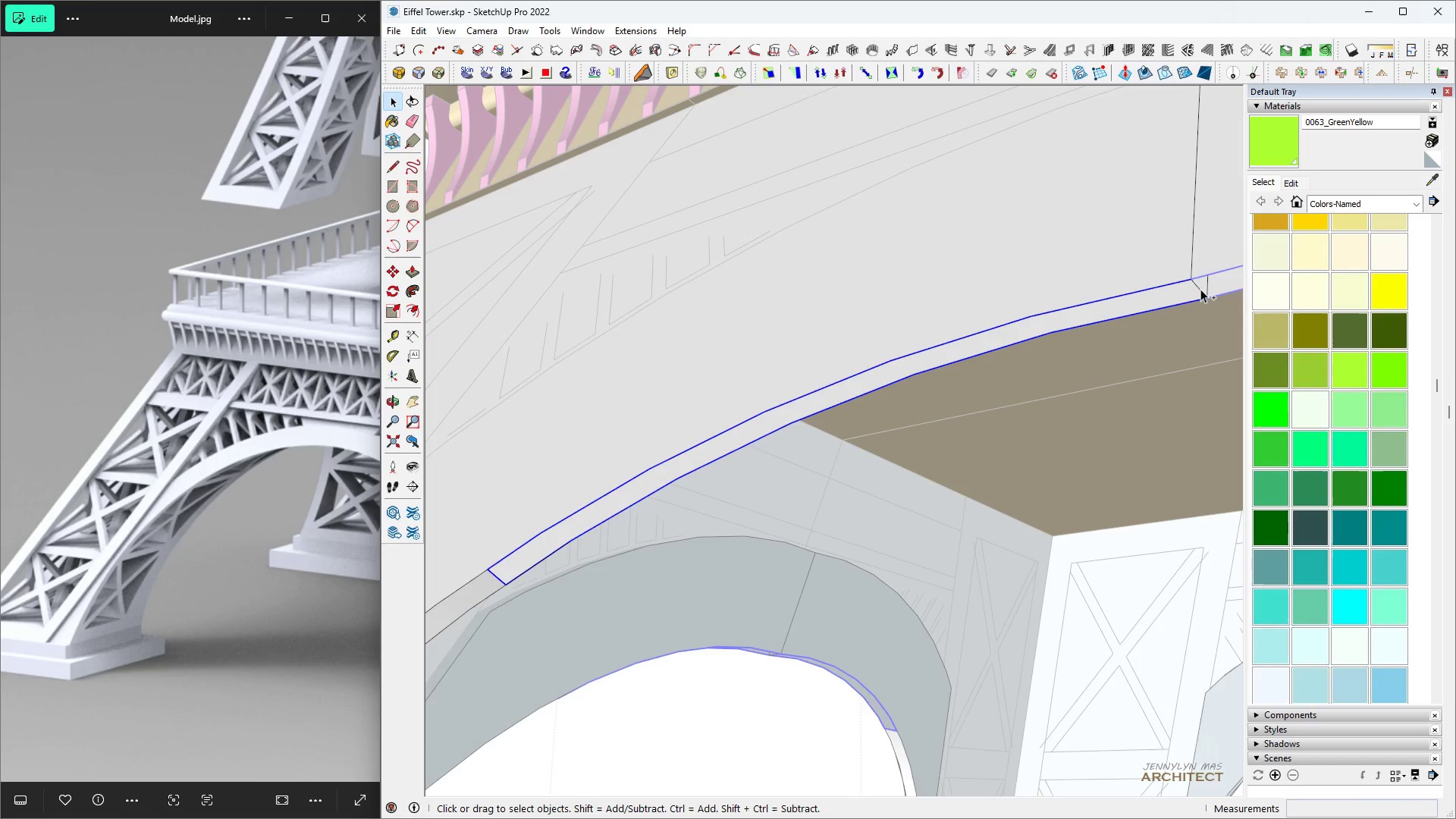 
hold_key(key=ControlLeft, duration=0.31)
left_click([1201, 290])
 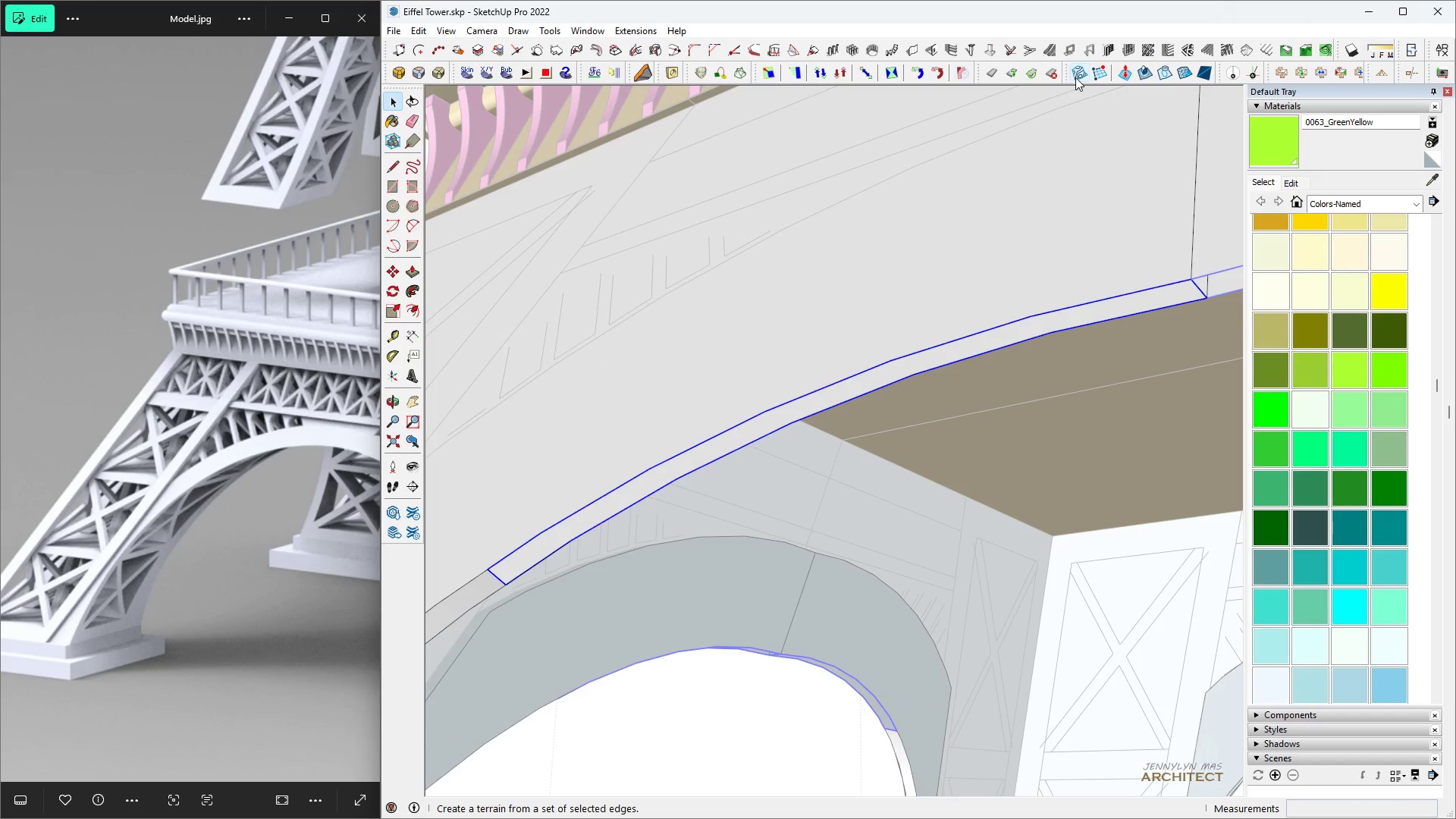 
left_click([1081, 75])
 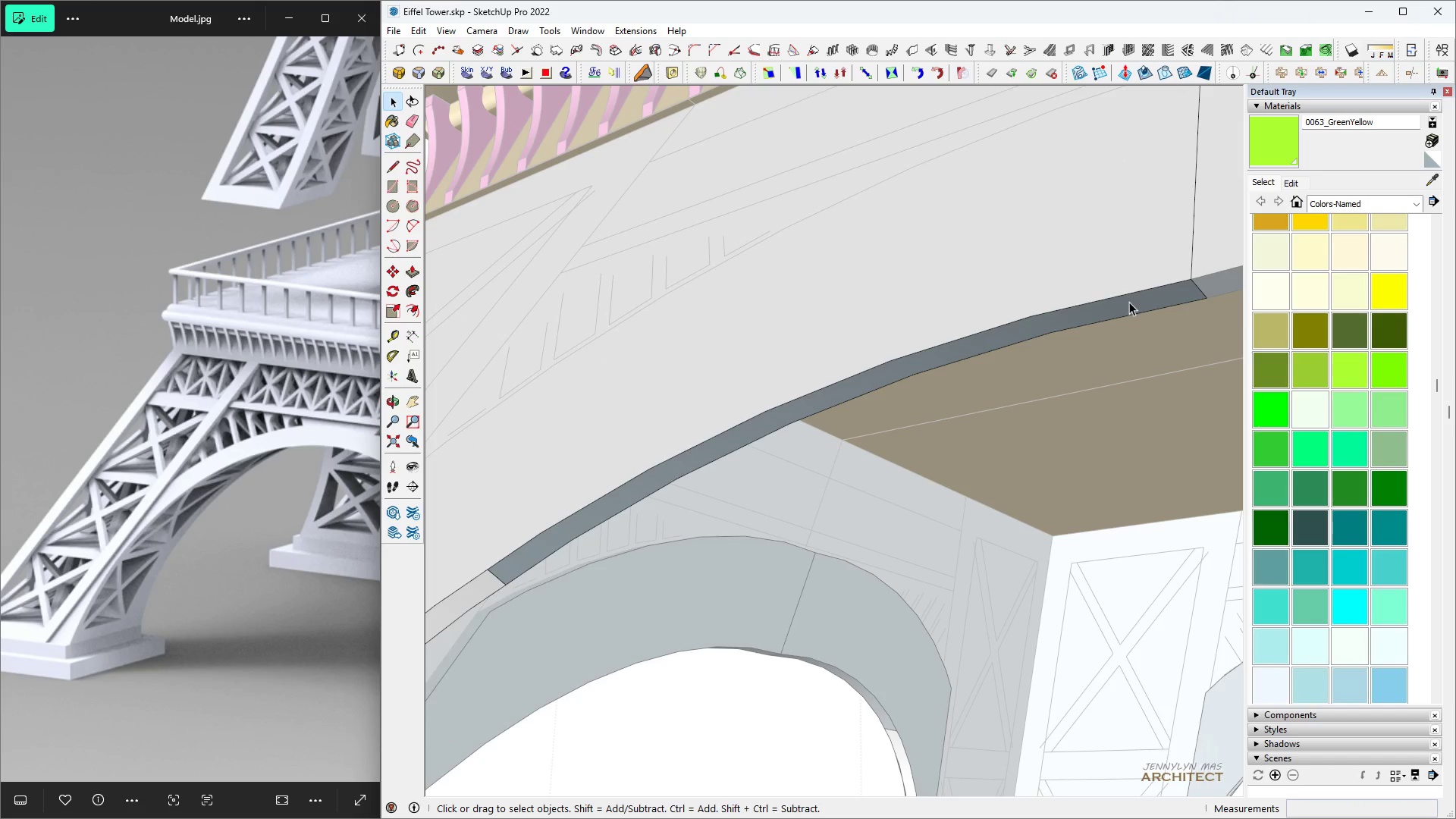 
right_click([1129, 302])
 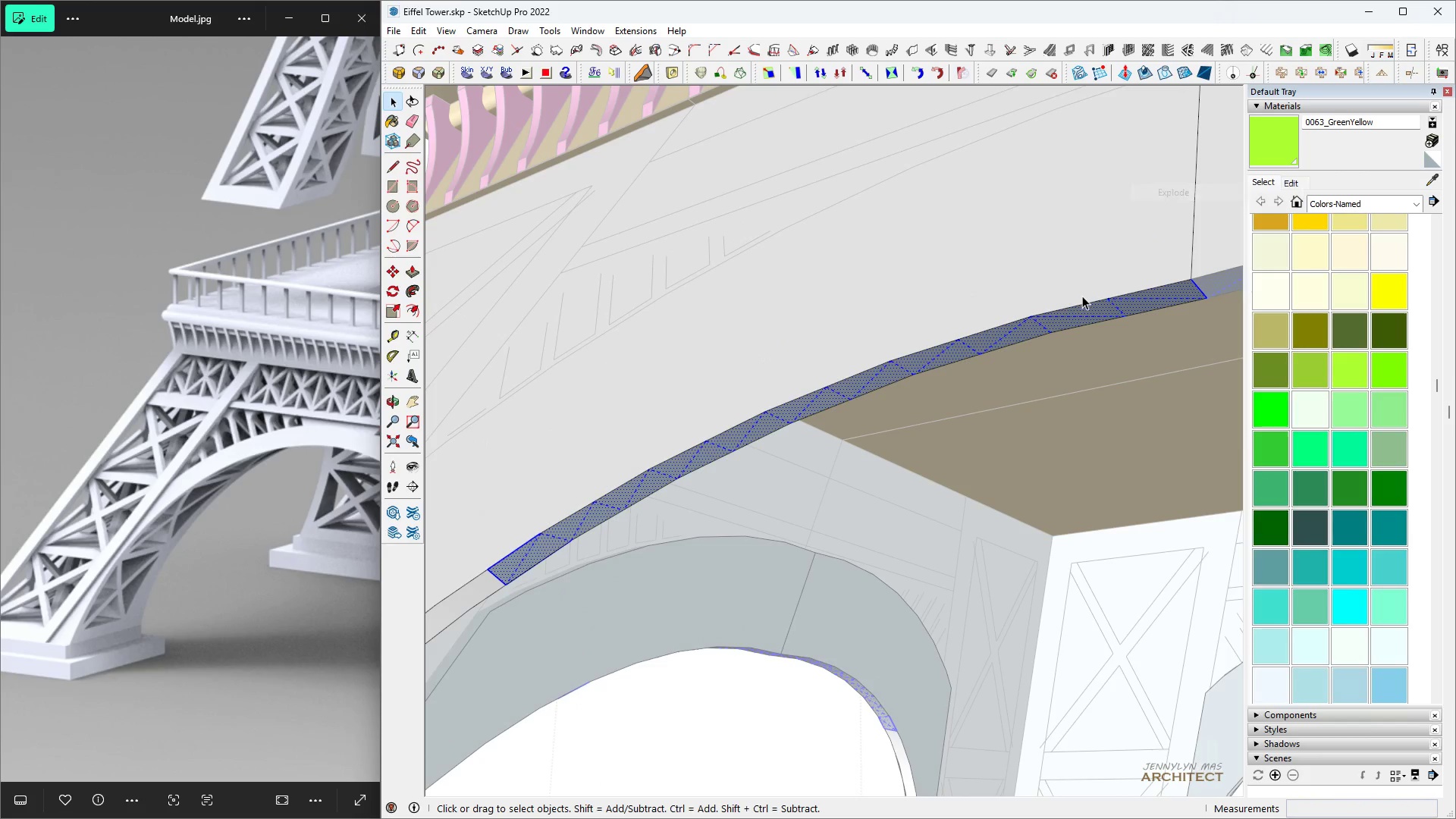 
left_click([1082, 311])
 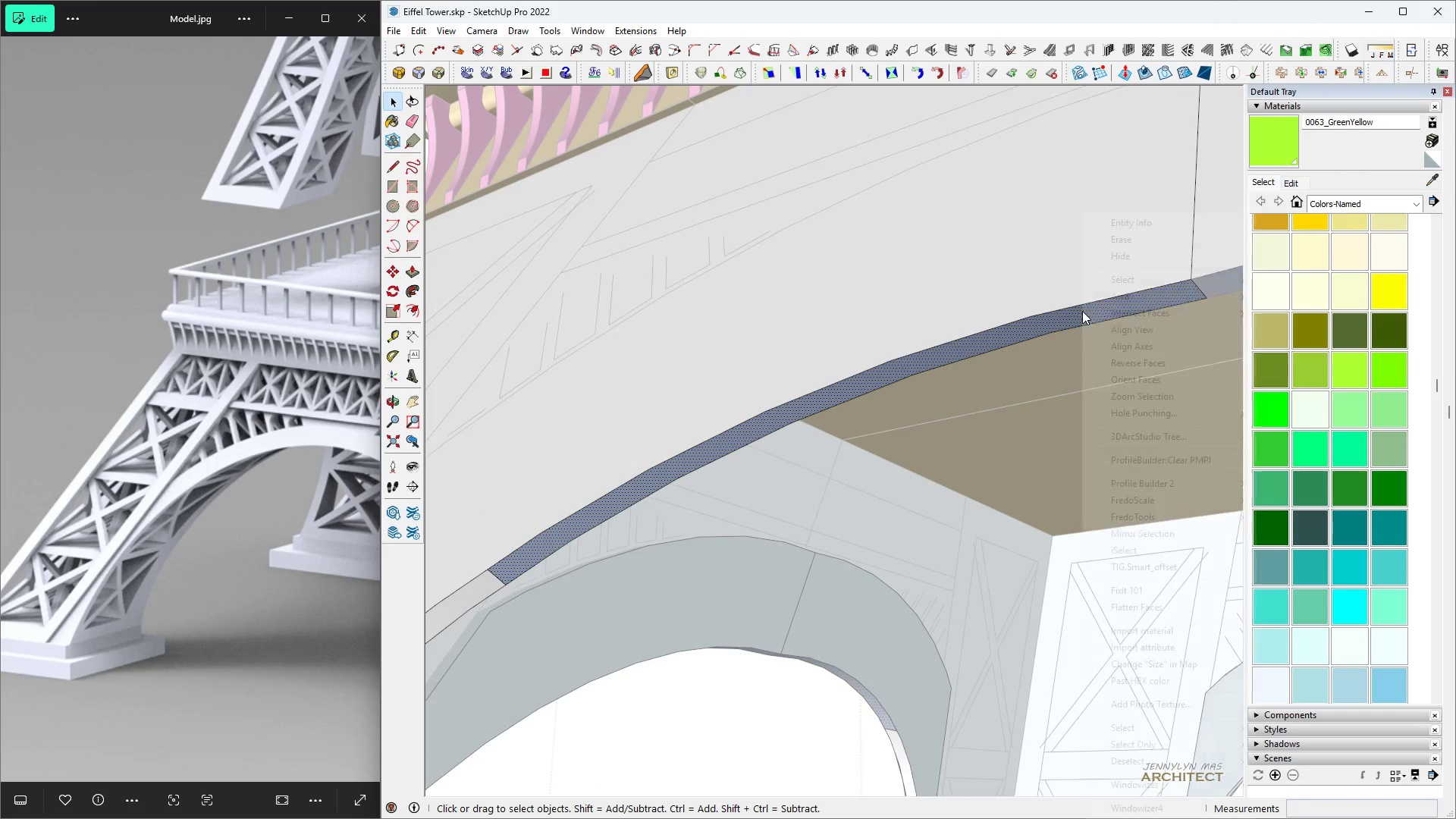 
right_click([1082, 311])
 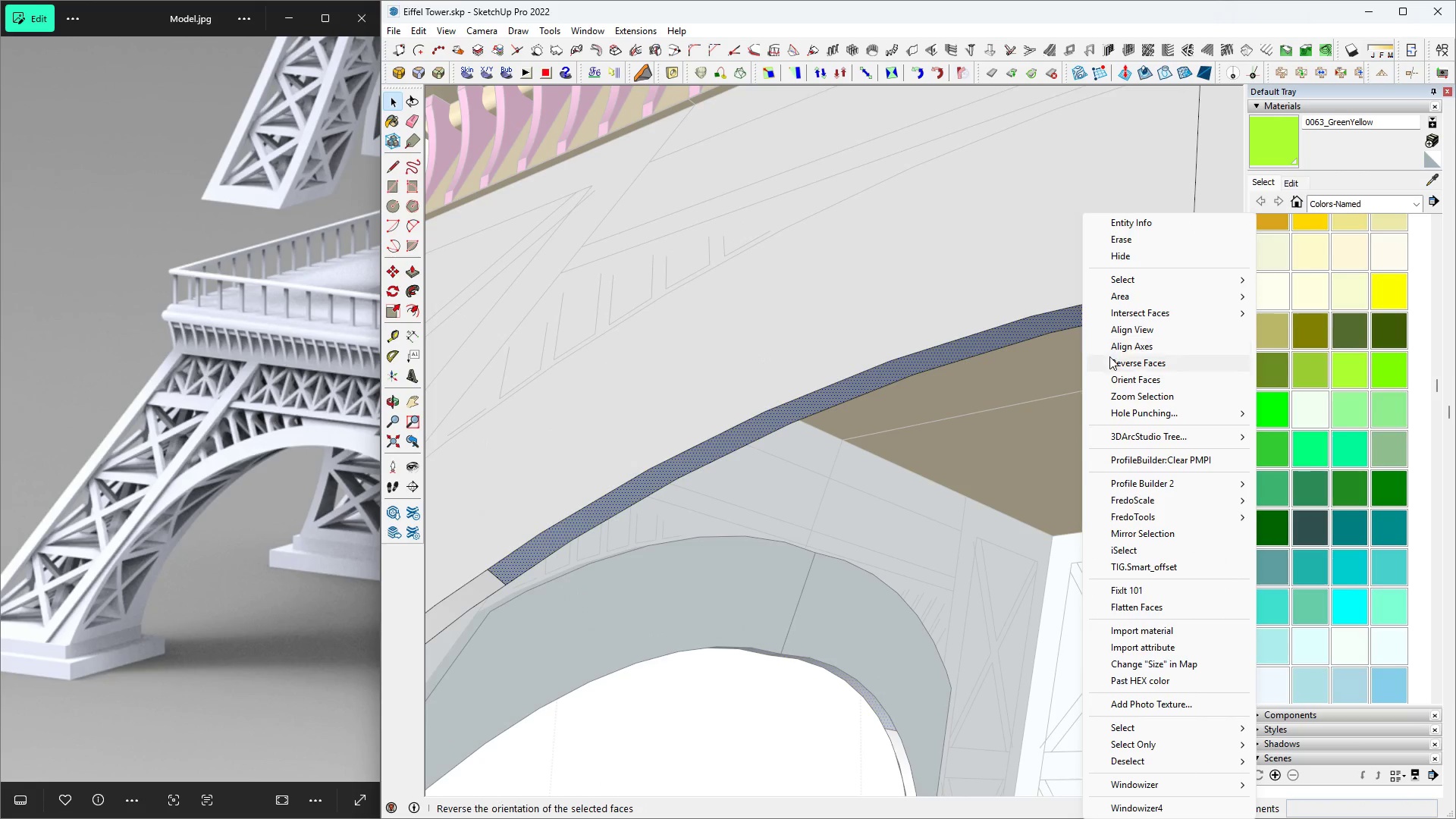 
left_click([1110, 362])
 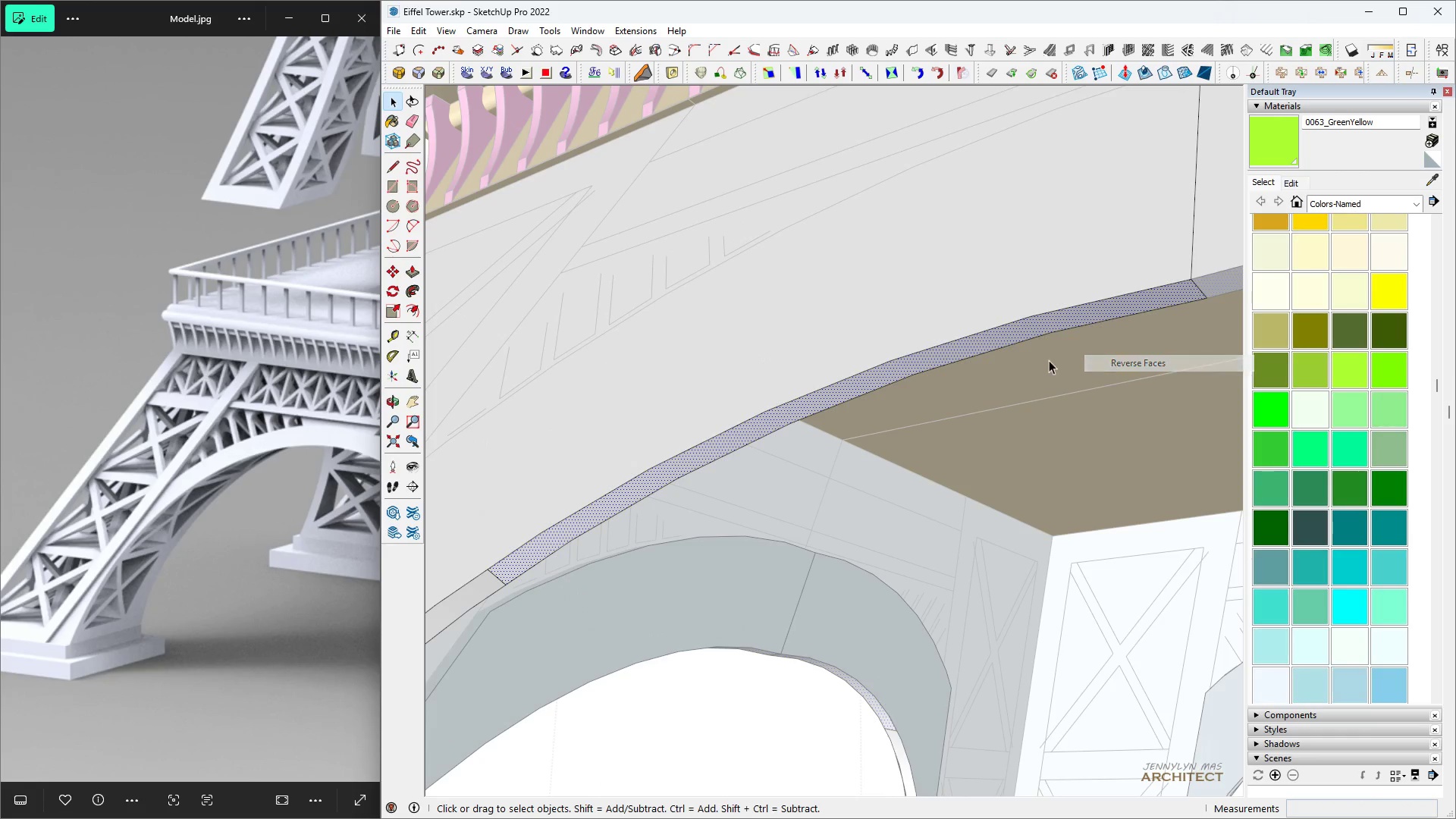 
scroll: coordinate [589, 483], scroll_direction: down, amount: 6.0
 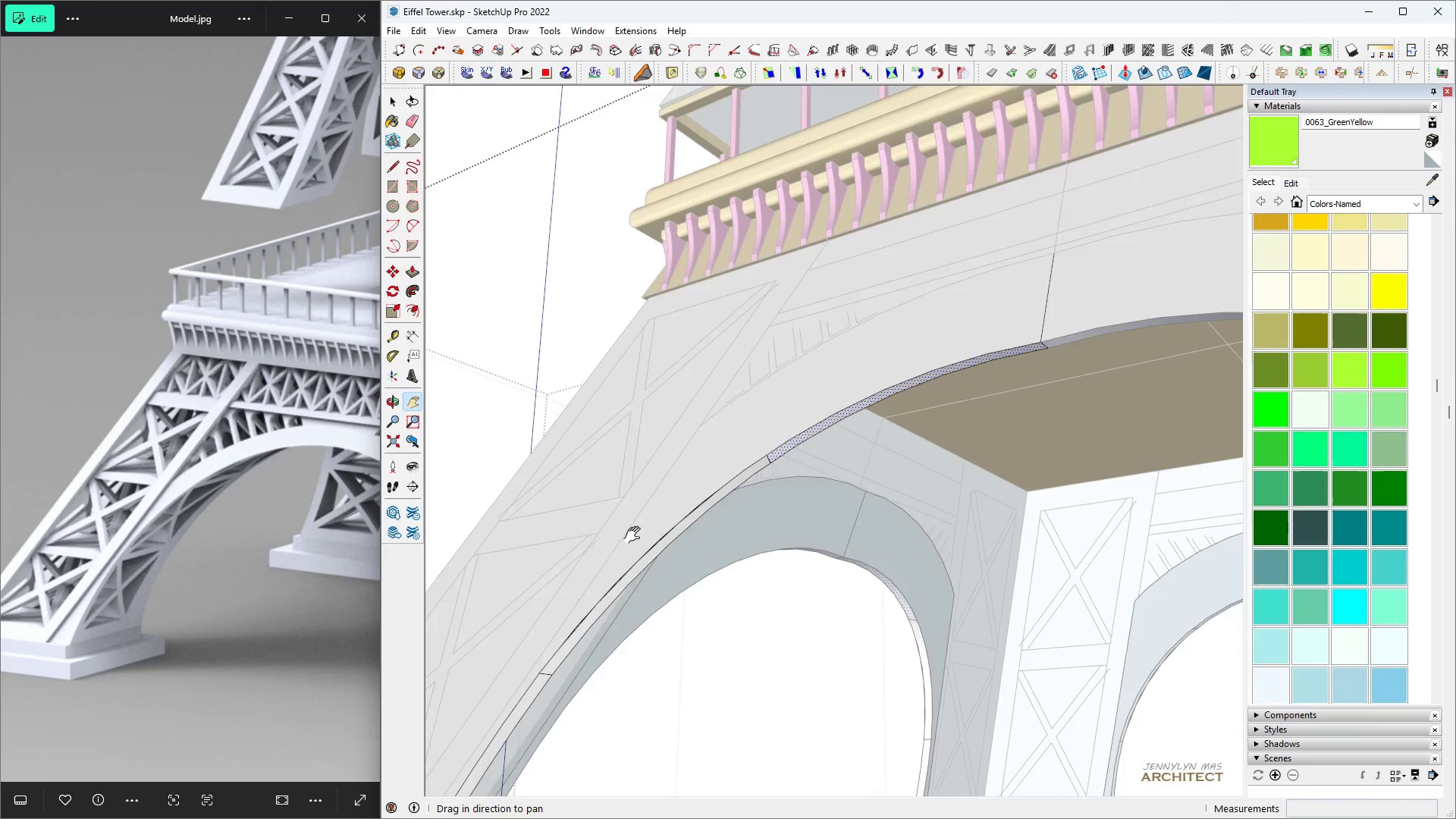 
key(H)
 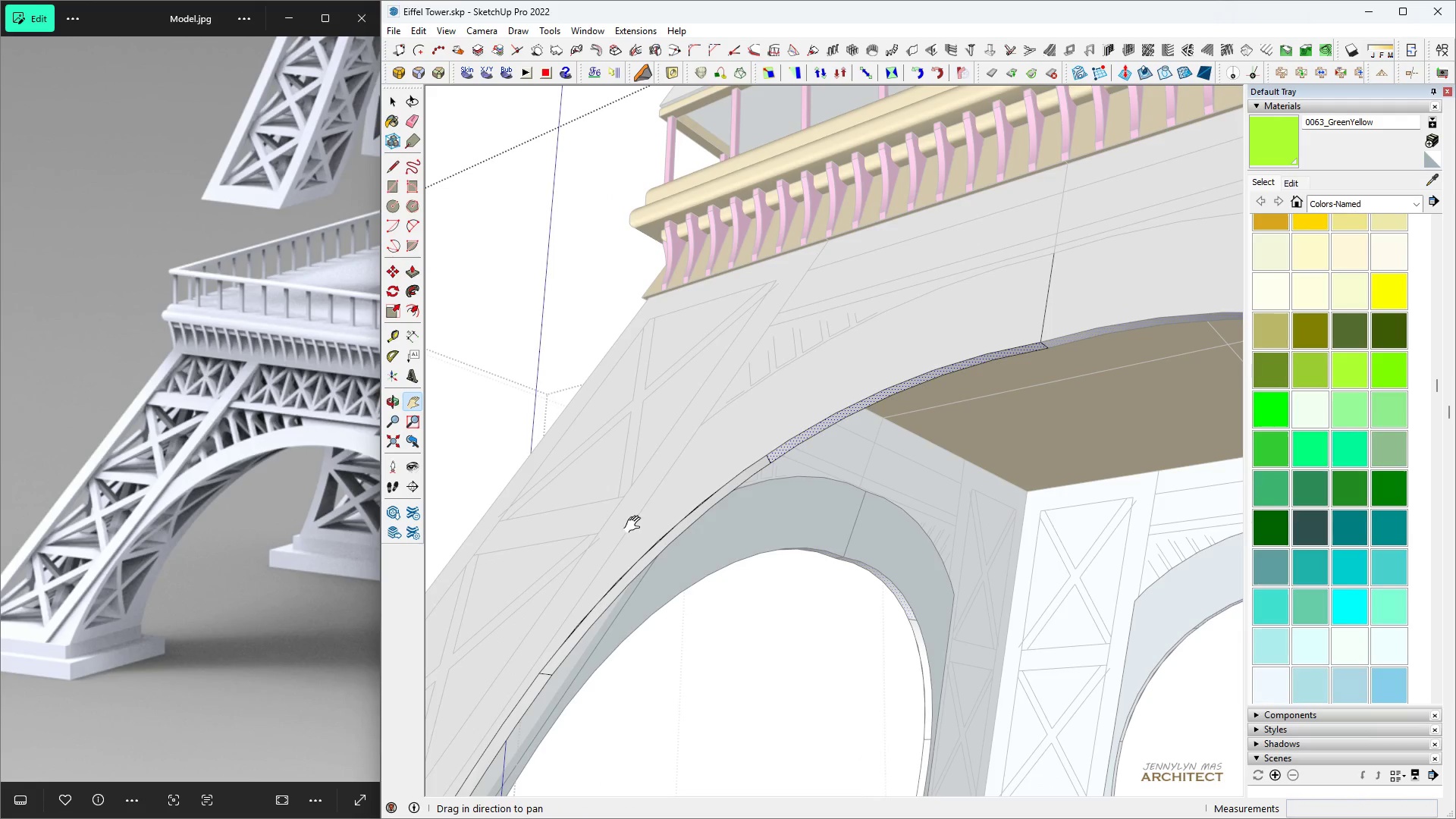 
scroll: coordinate [702, 524], scroll_direction: up, amount: 13.0
 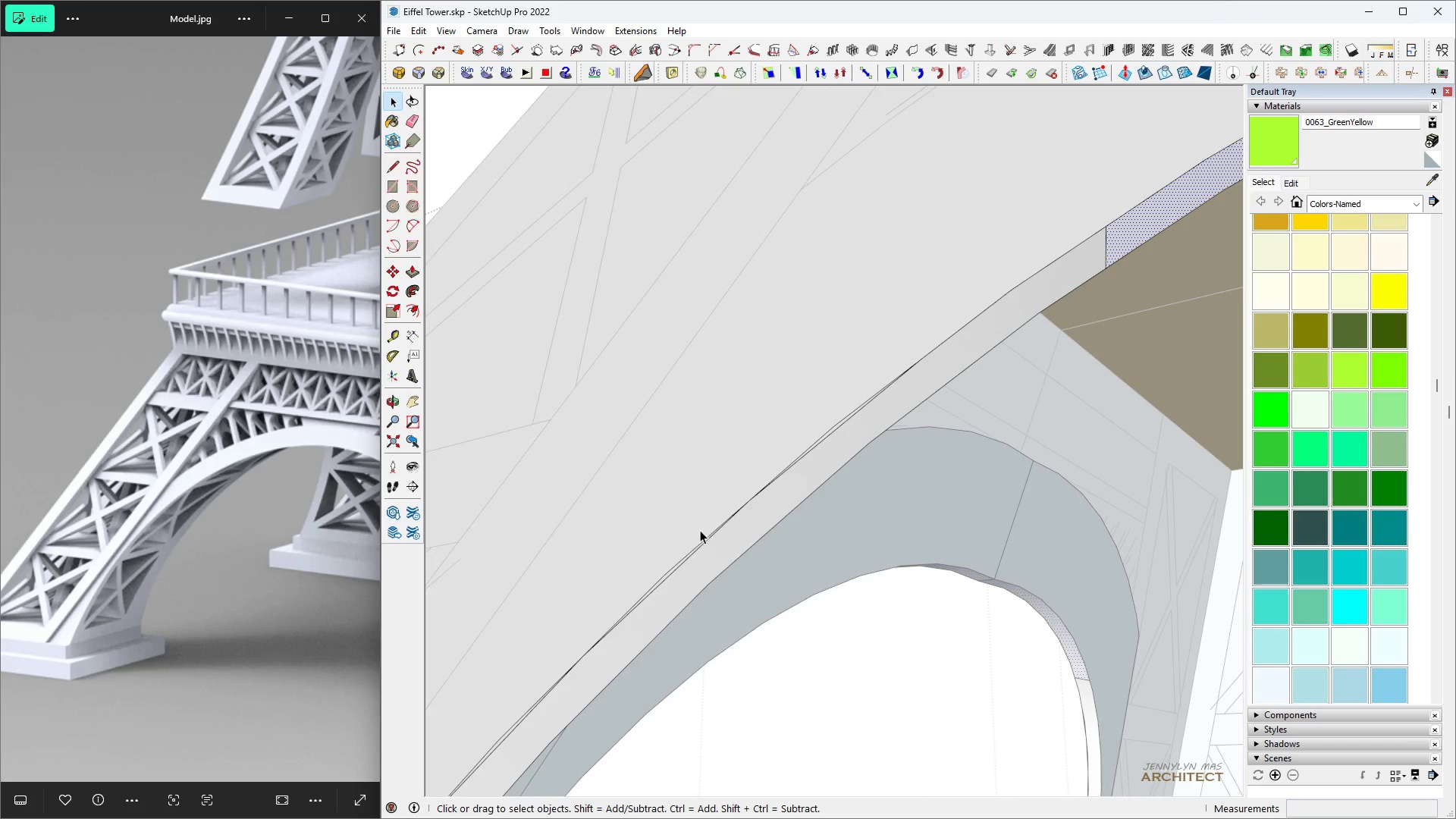 
key(Space)
 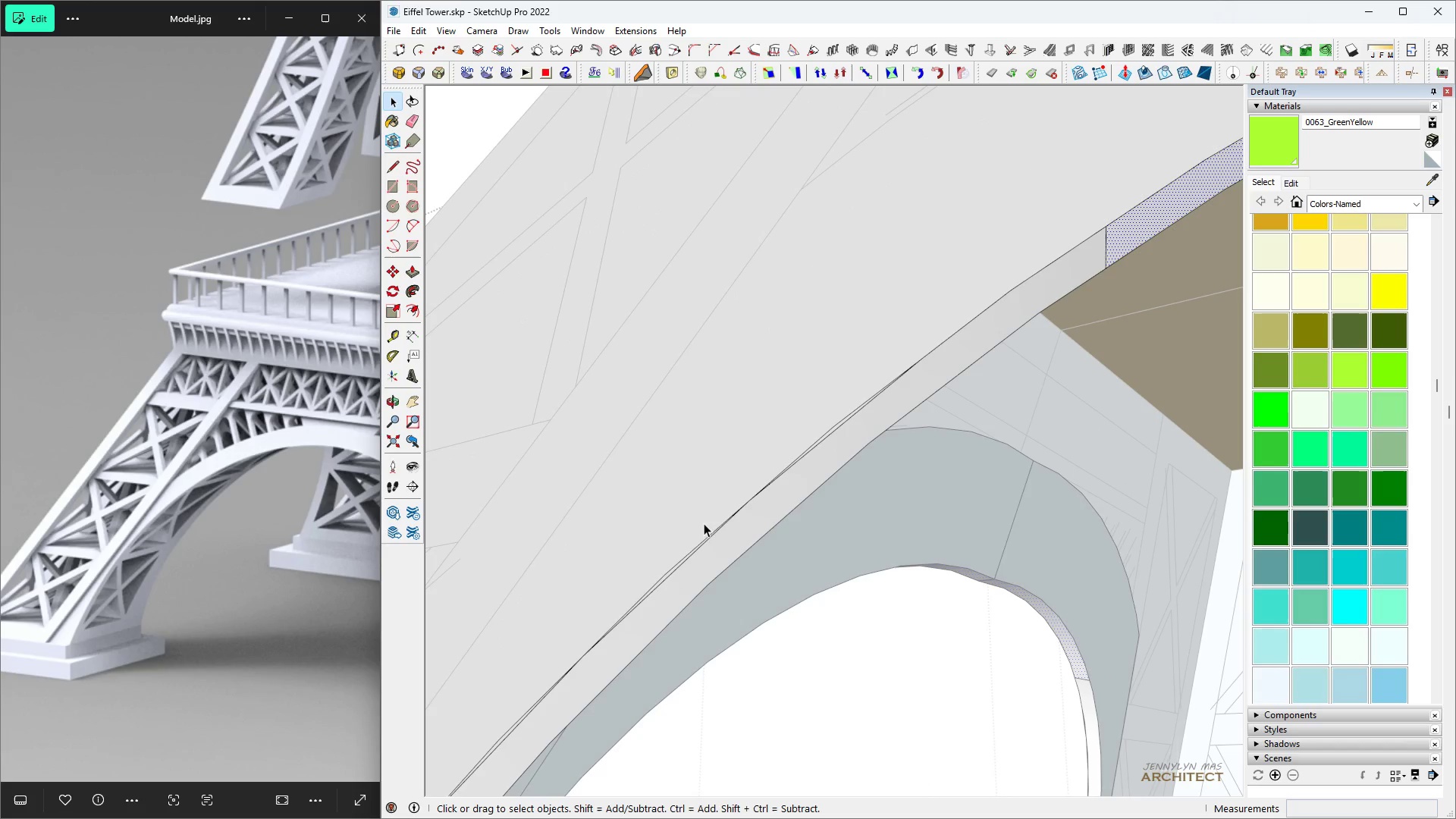 
scroll: coordinate [665, 591], scroll_direction: up, amount: 7.0
 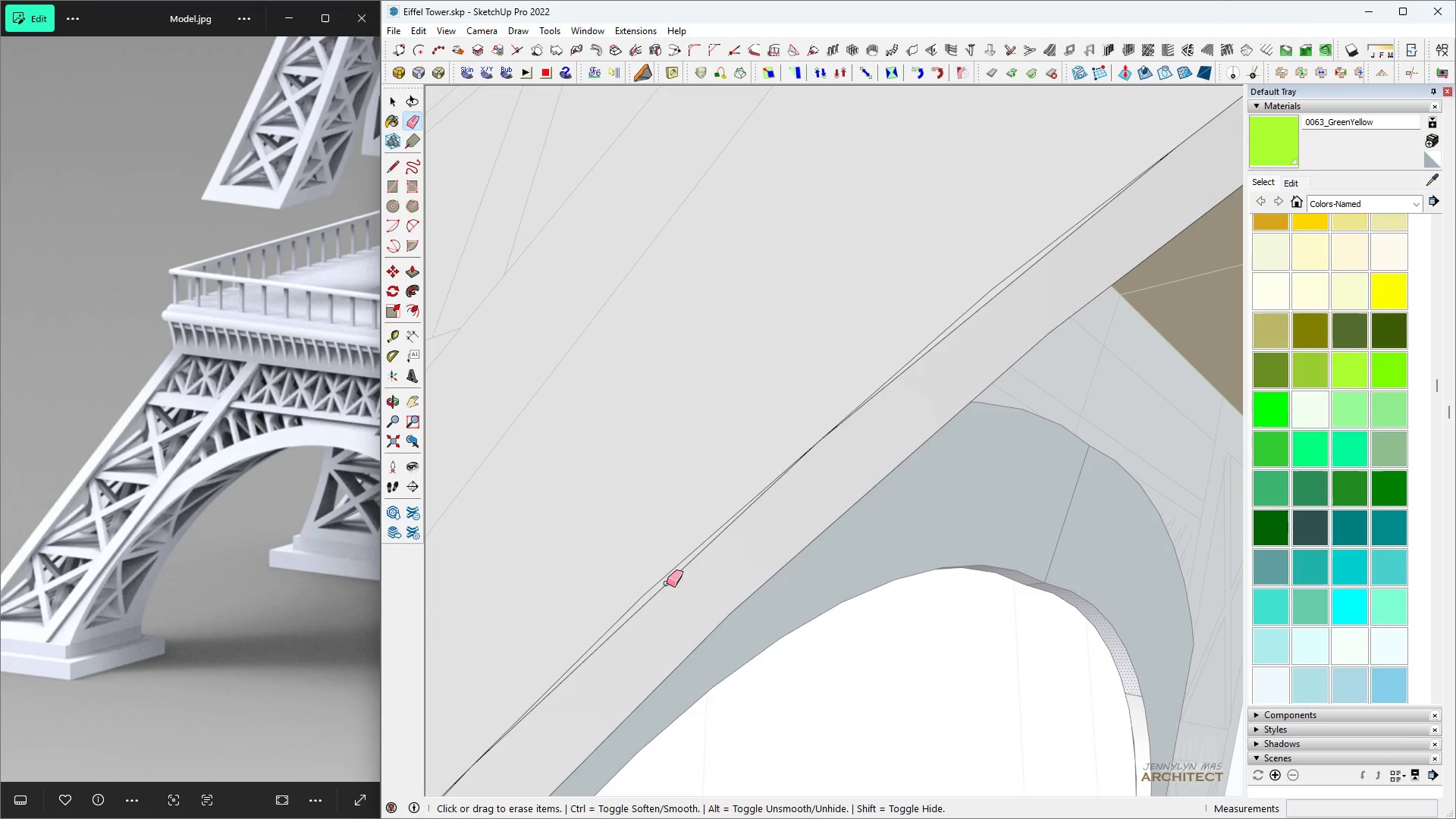 
key(E)
 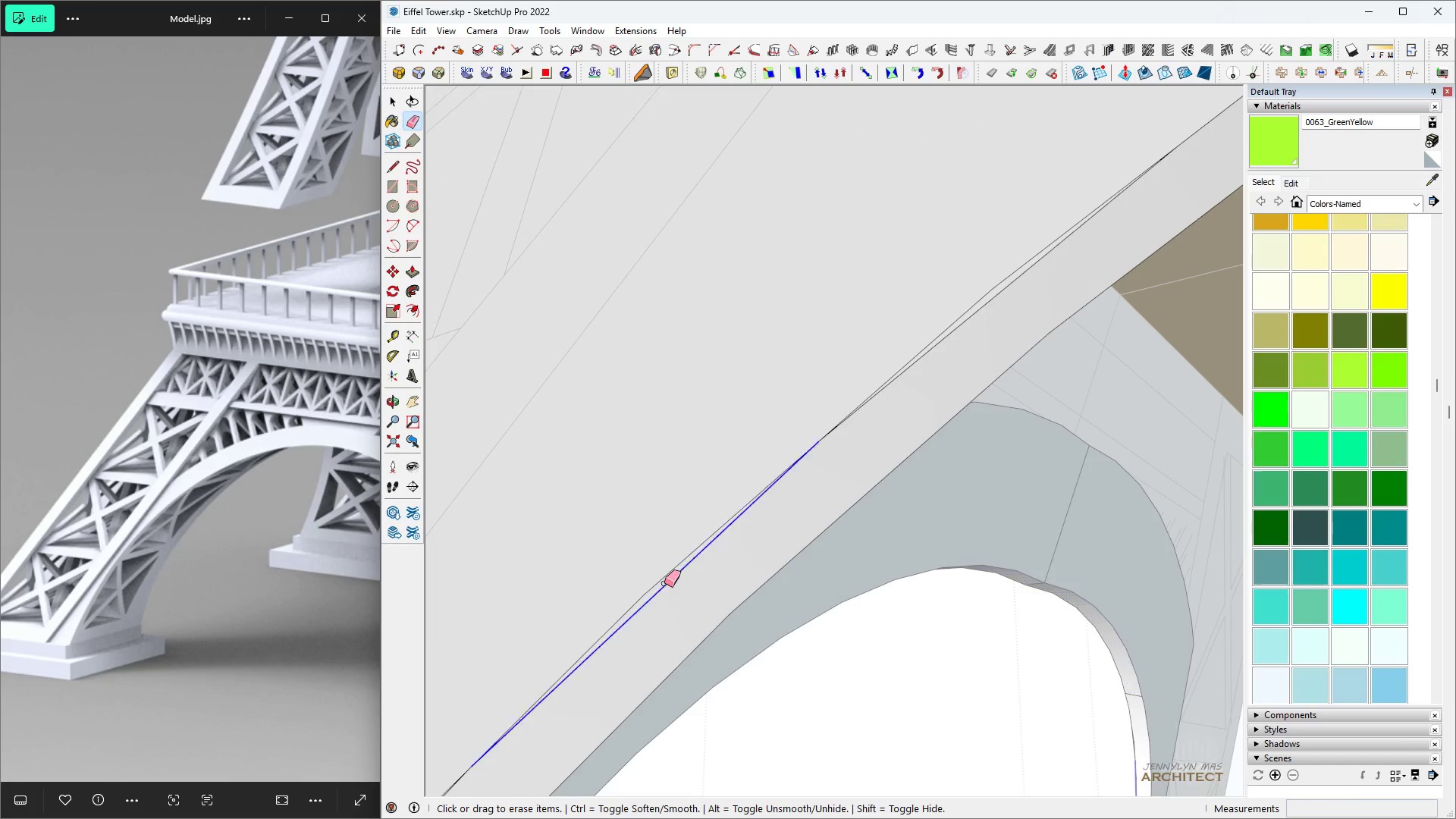 
left_click([664, 583])
 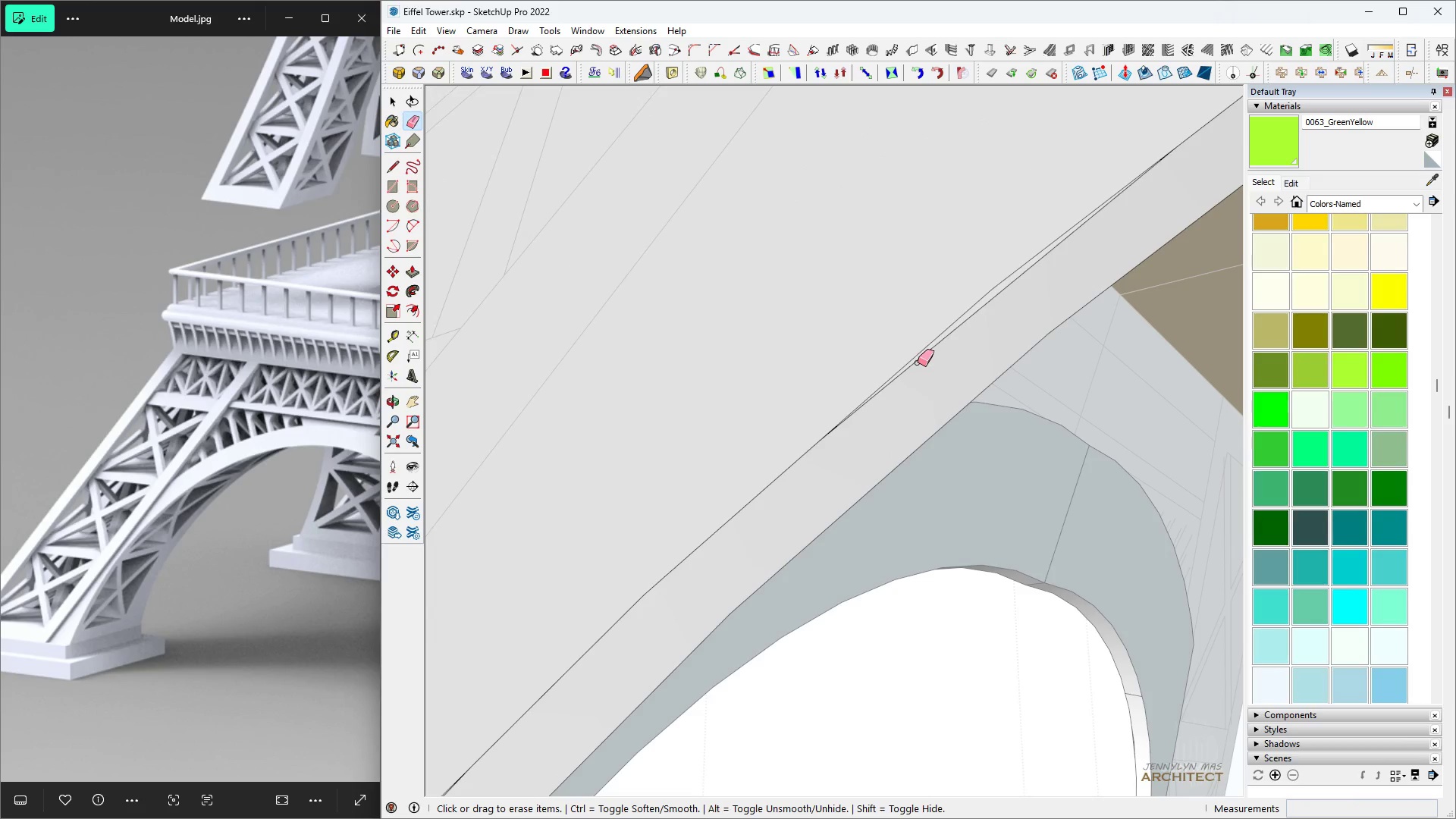 
left_click([918, 362])
 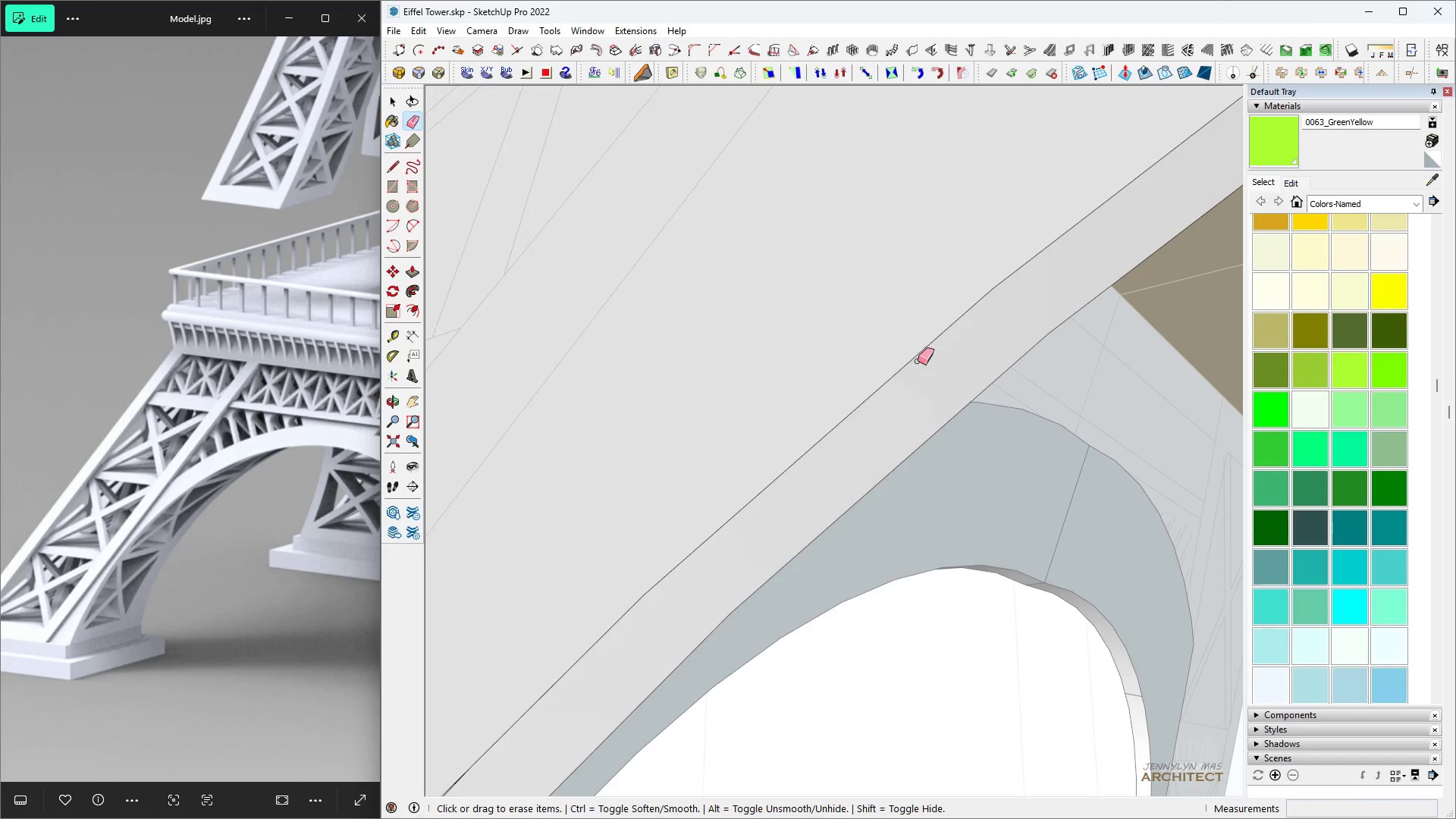 
scroll: coordinate [883, 475], scroll_direction: up, amount: 5.0
 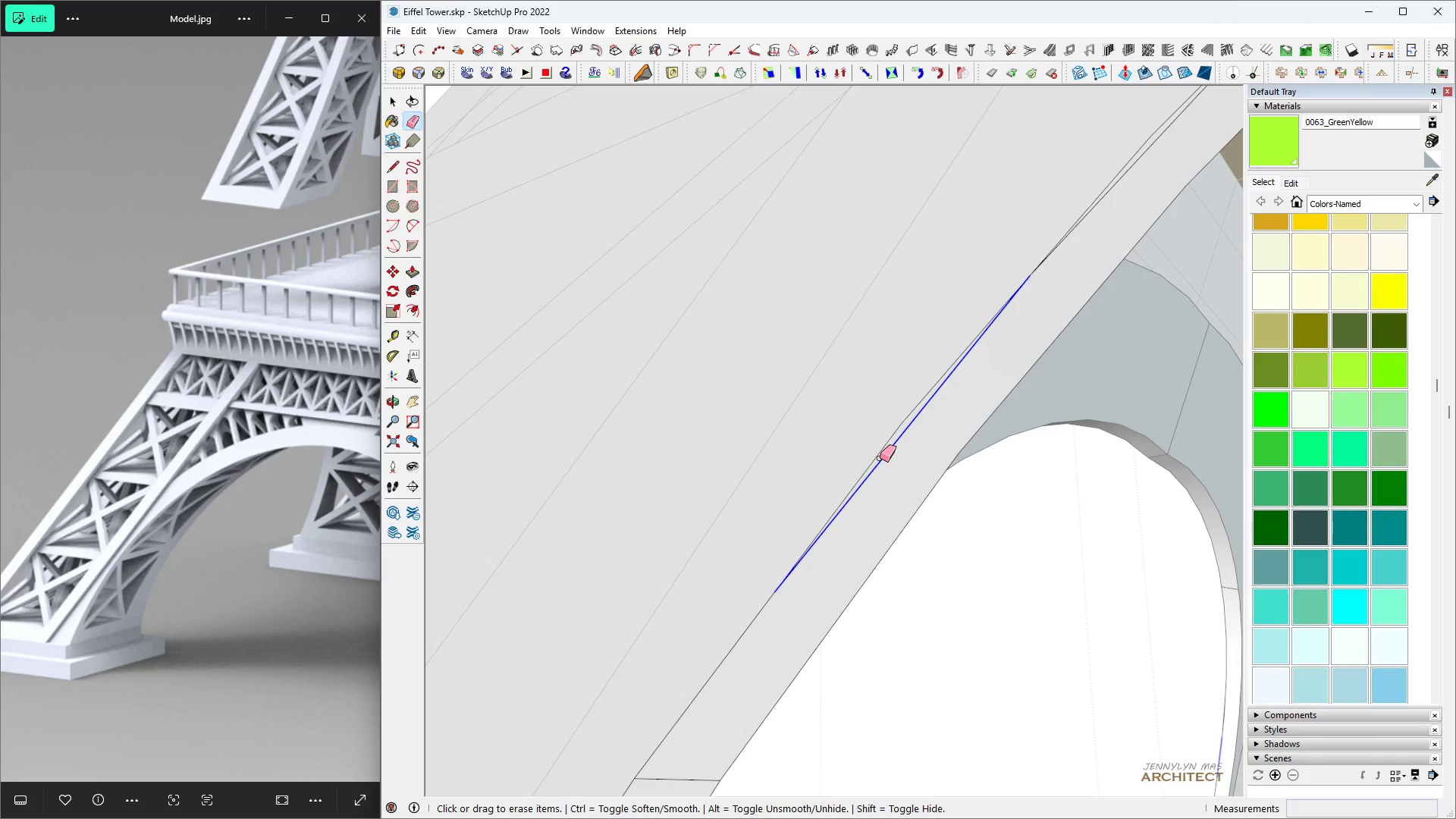 
left_click([880, 458])
 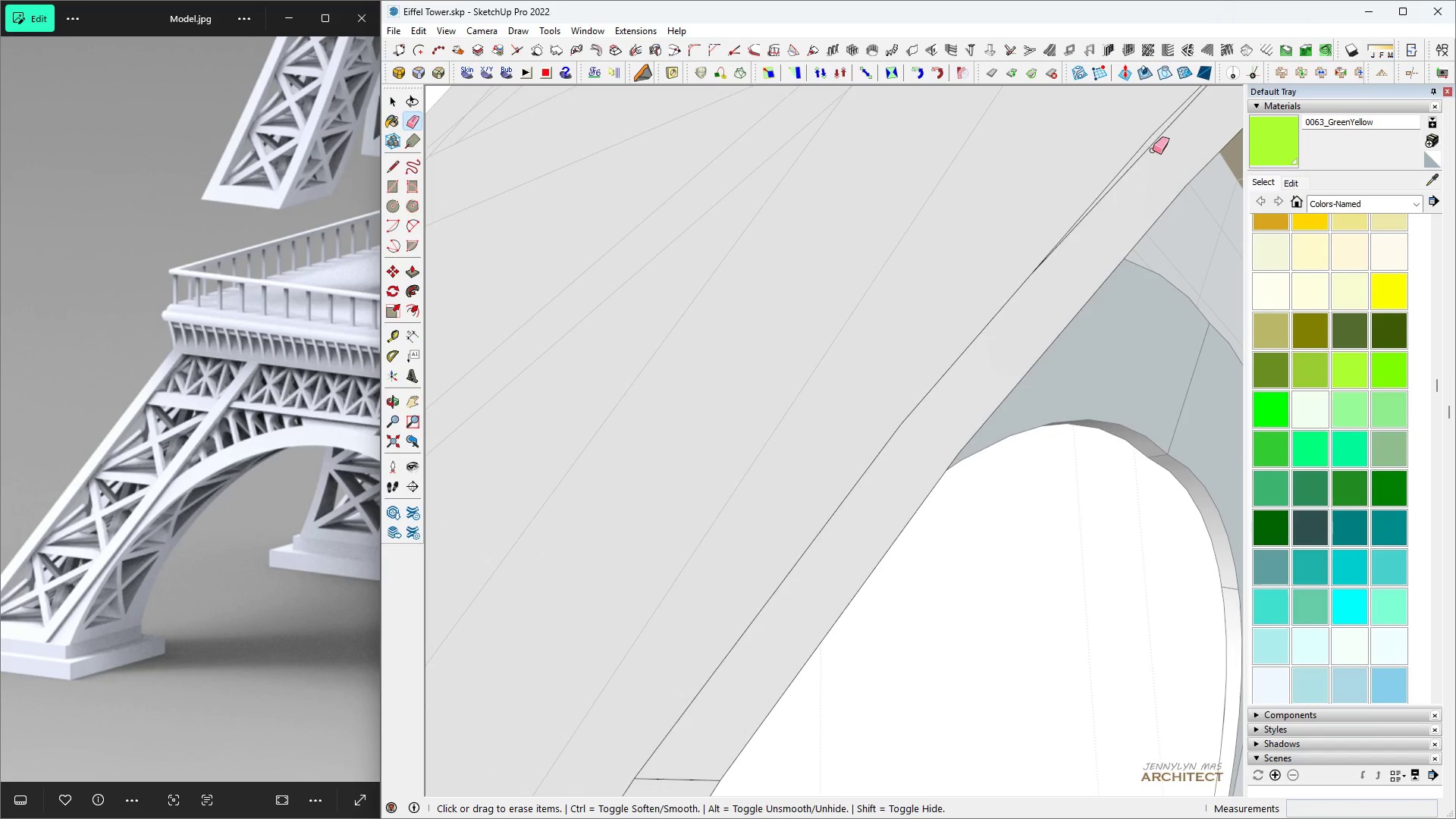 
left_click([1152, 147])
 